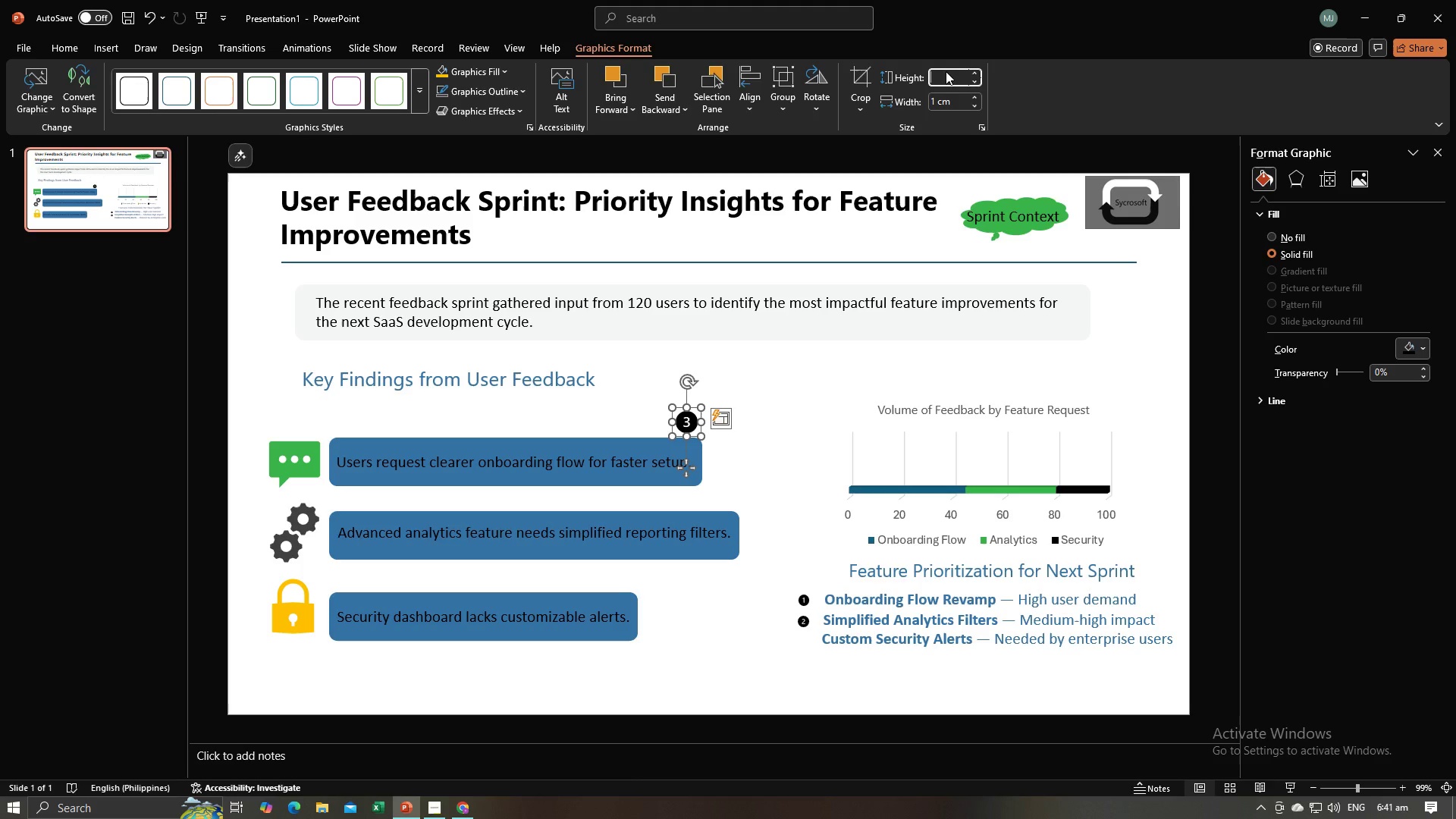 
key(Backspace)
 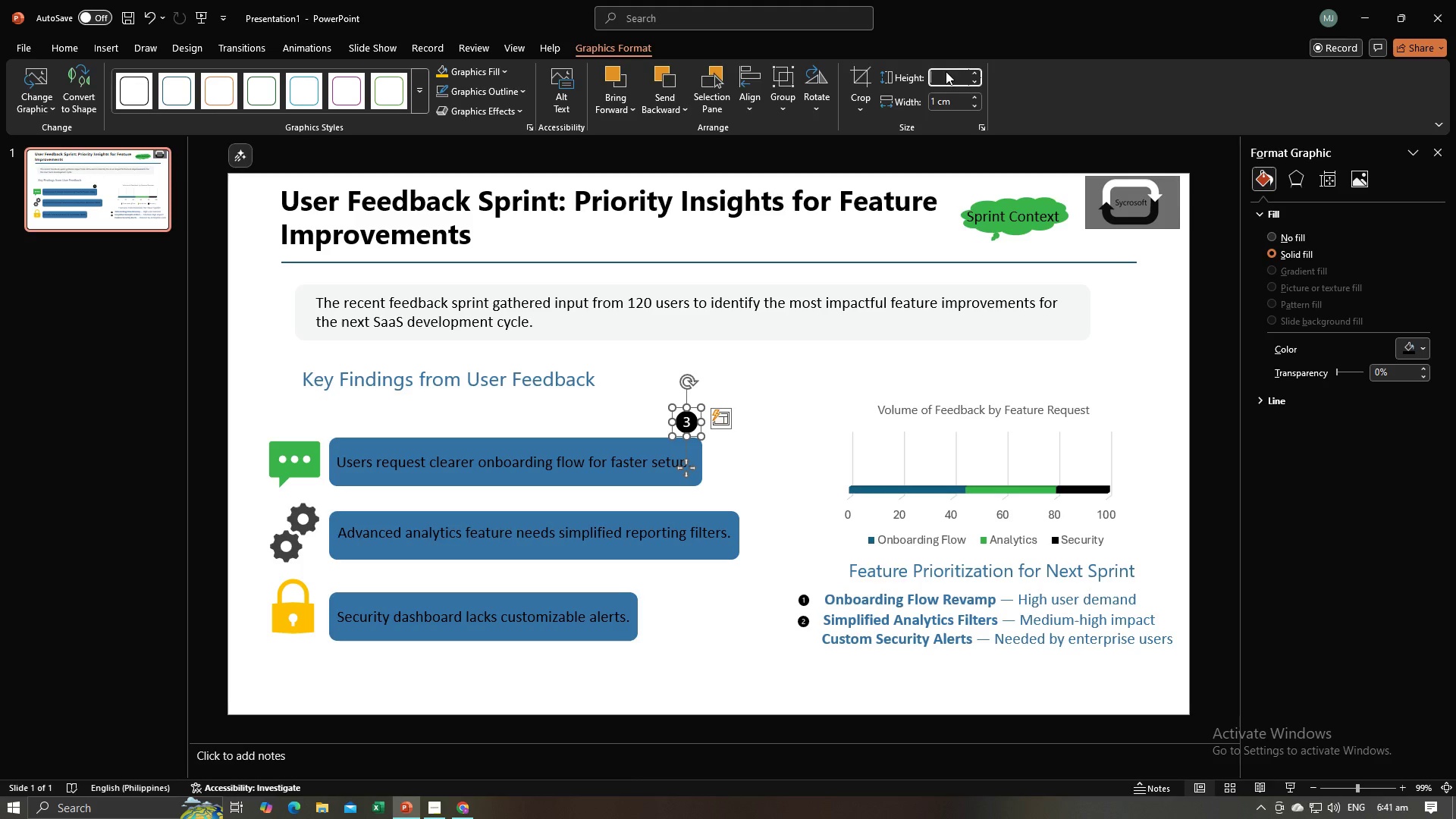 
key(0)
 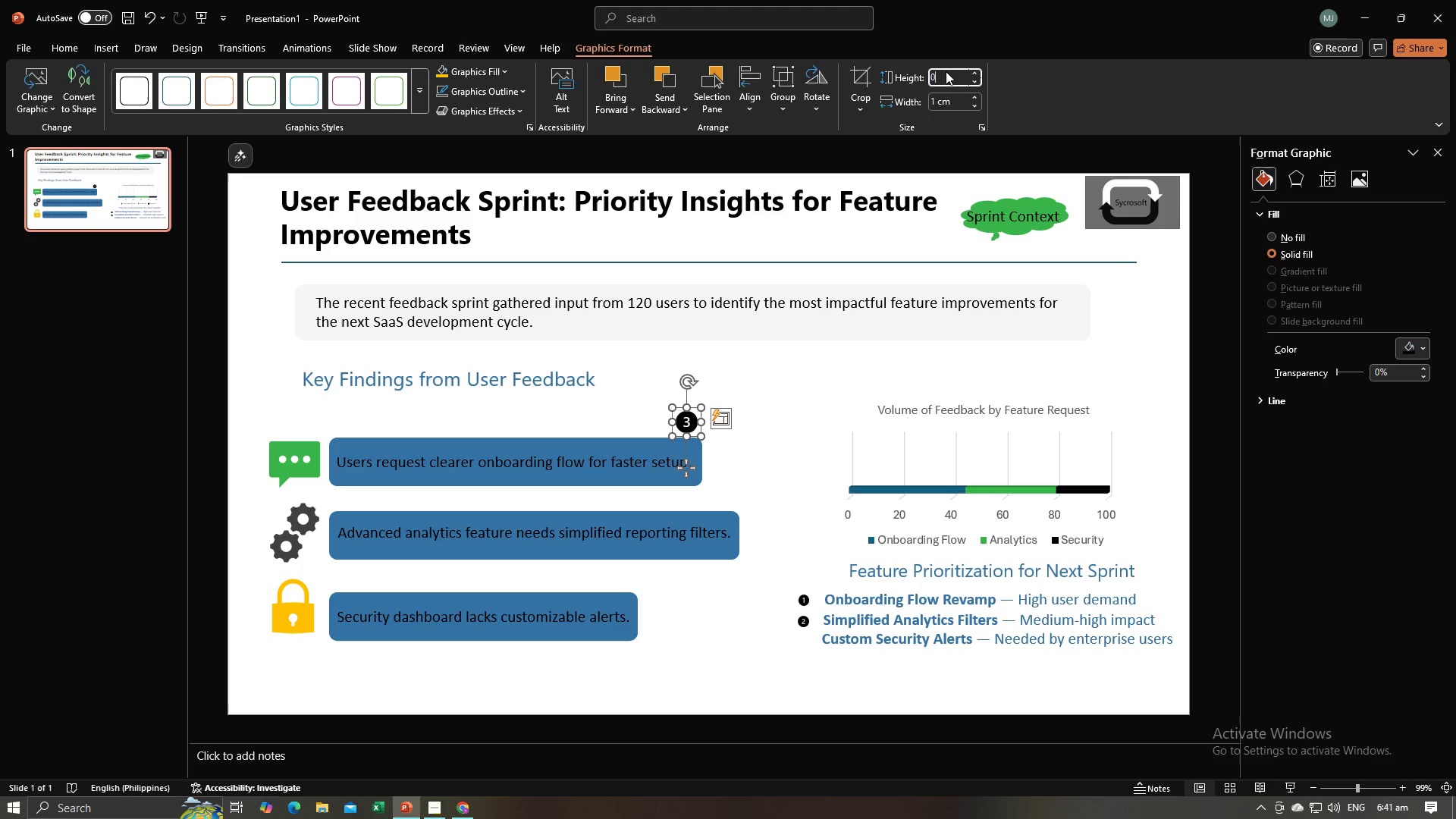 
key(Period)
 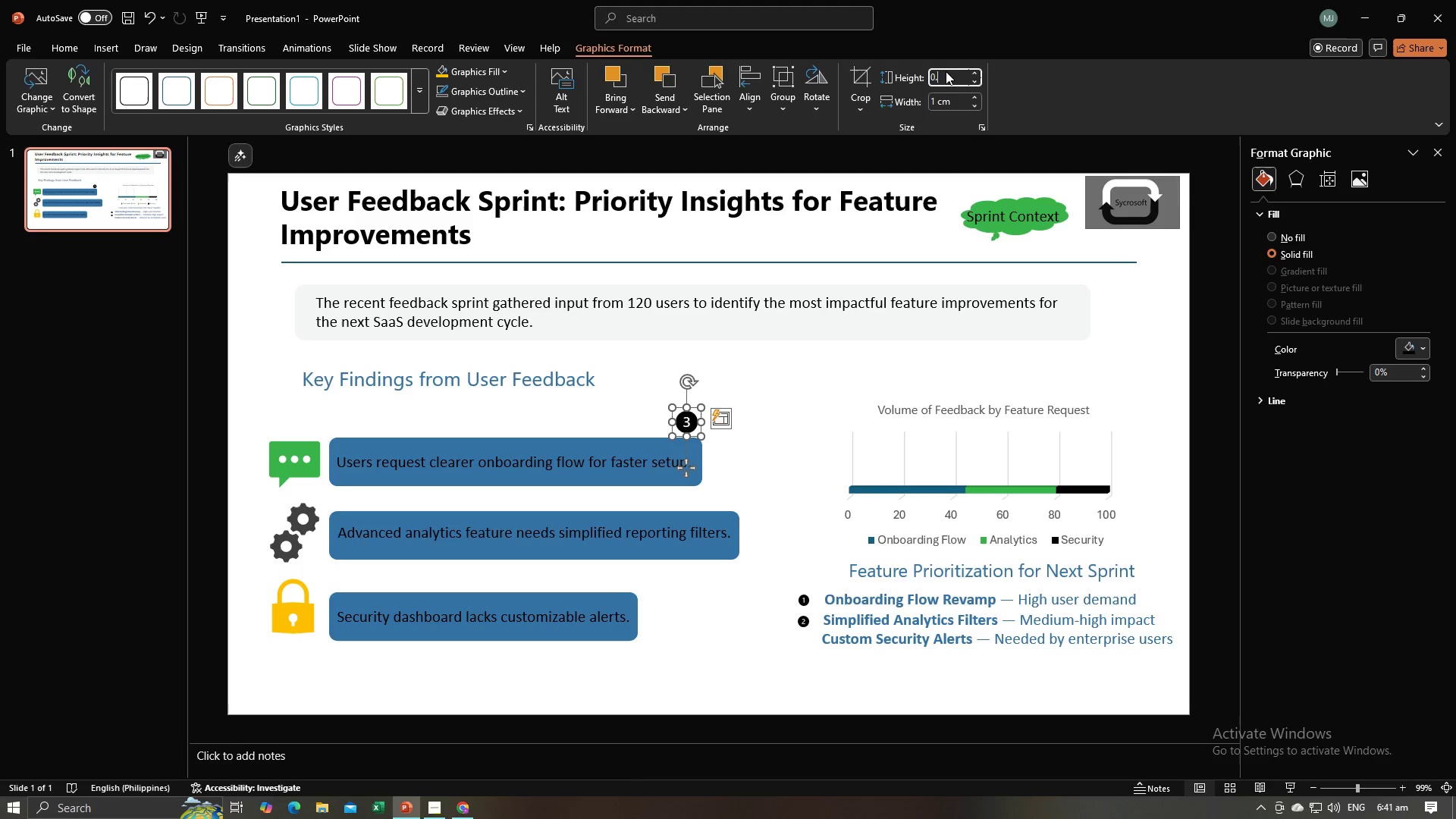 
key(5)
 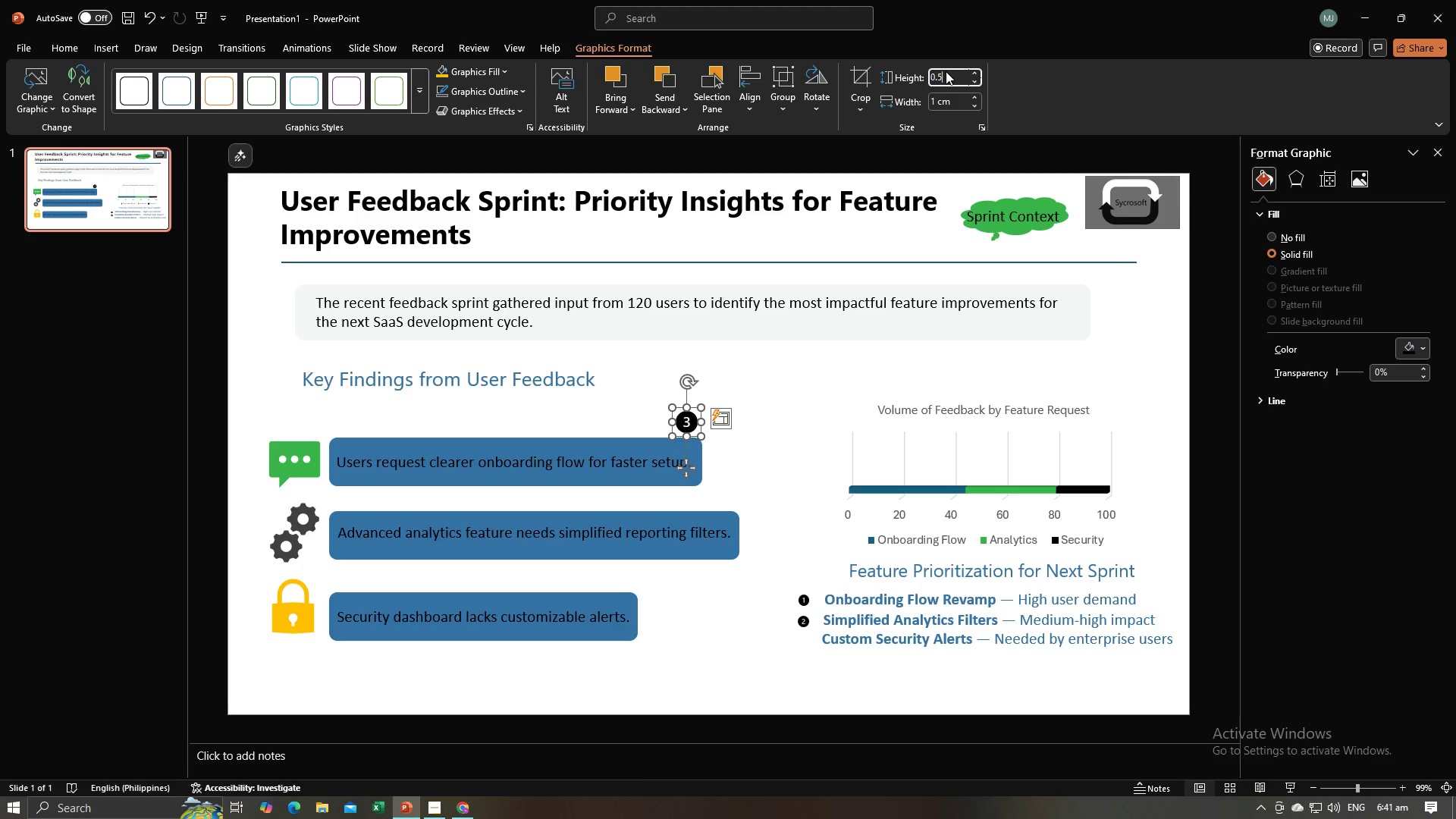 
key(Enter)
 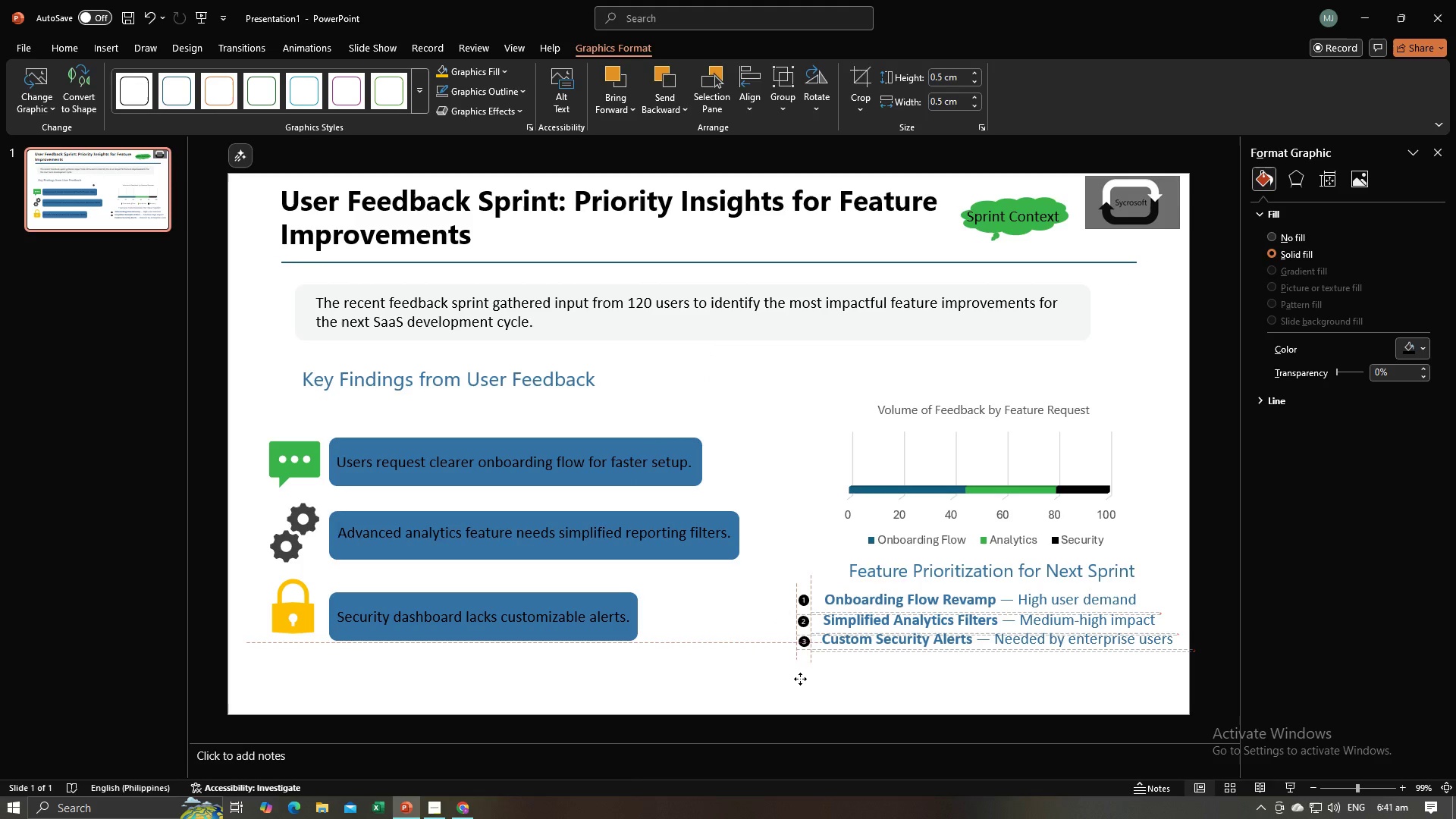 
wait(7.95)
 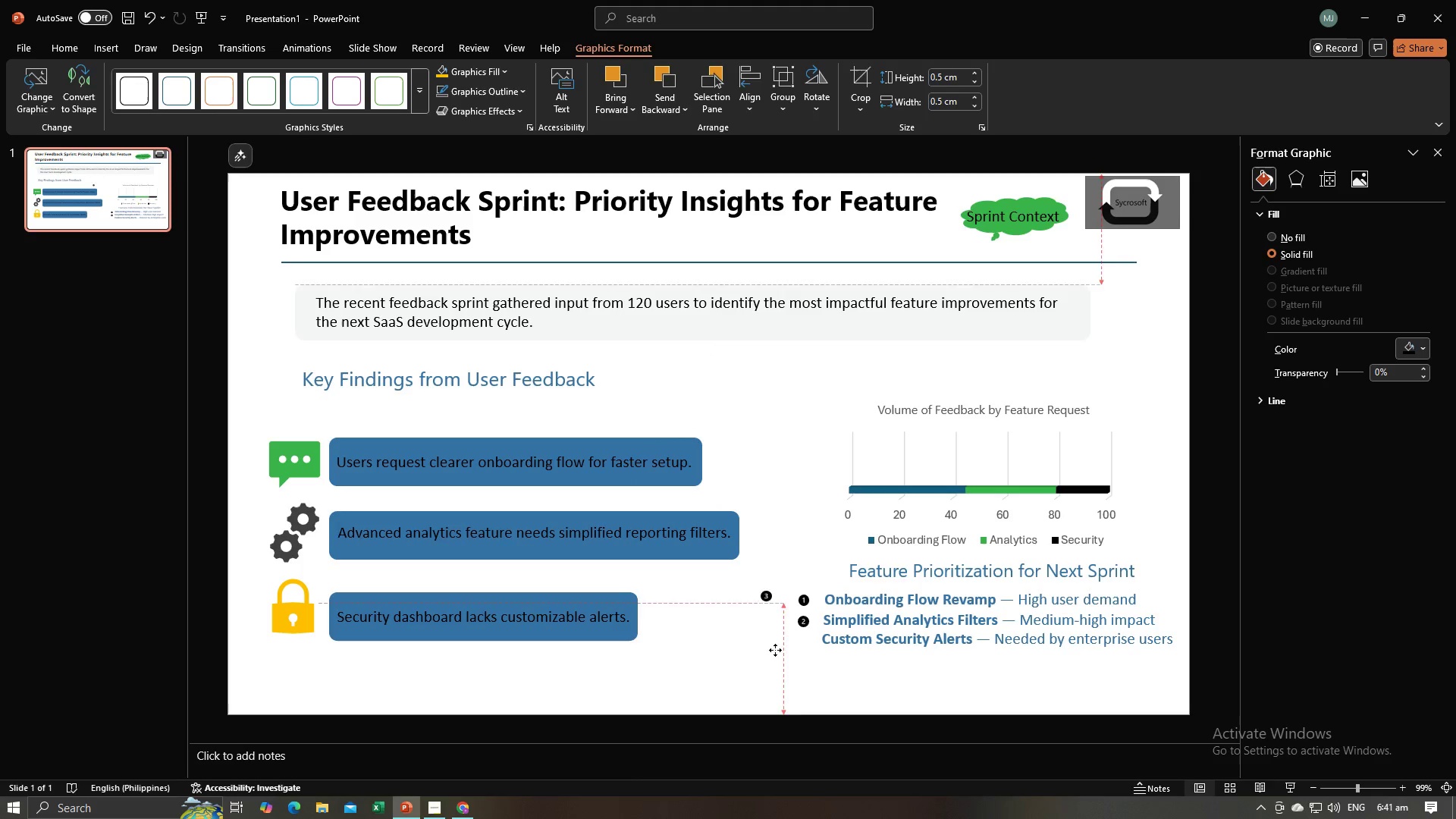 
key(Alt+AltLeft)
 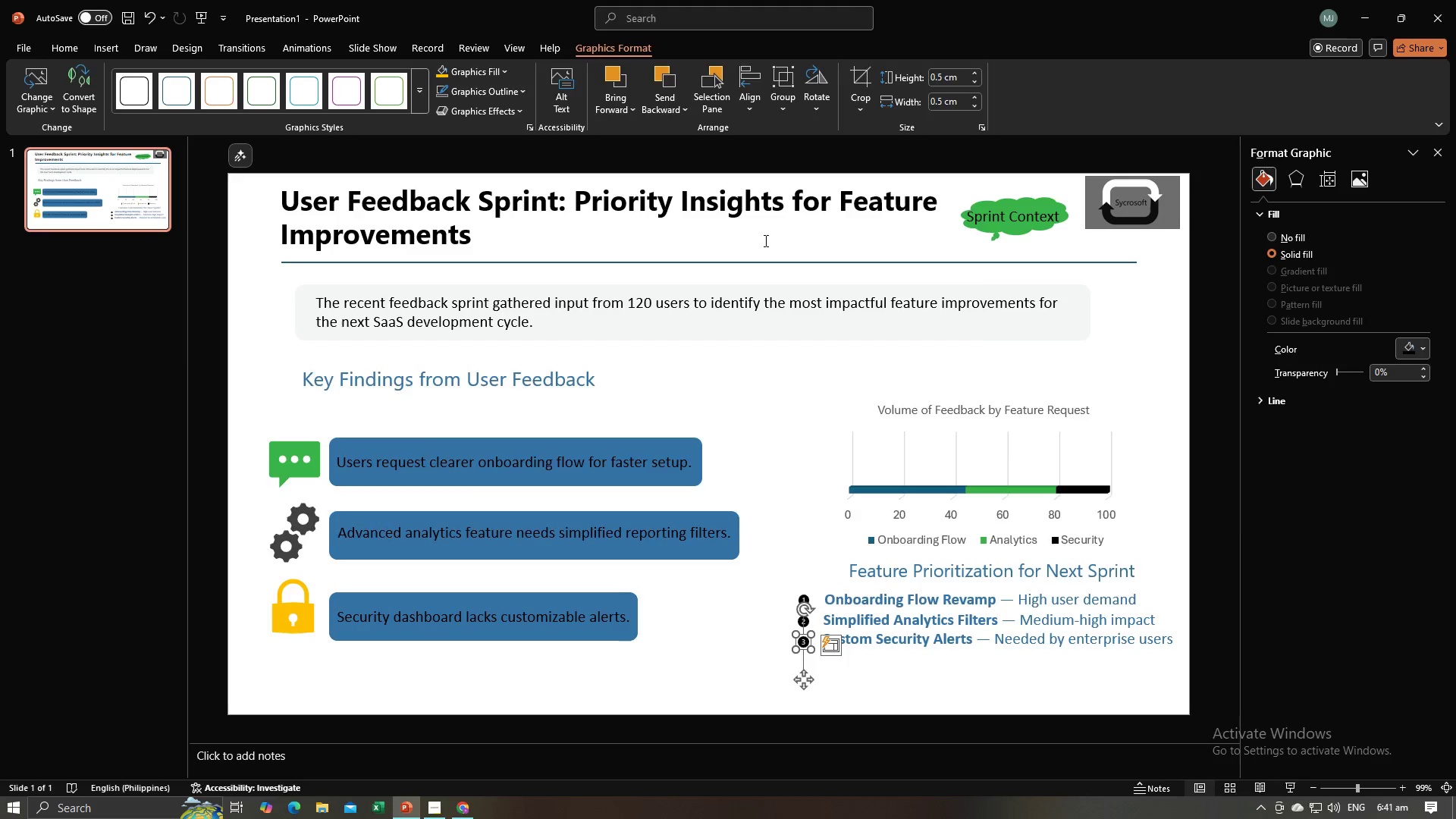 
key(Alt+Tab)
 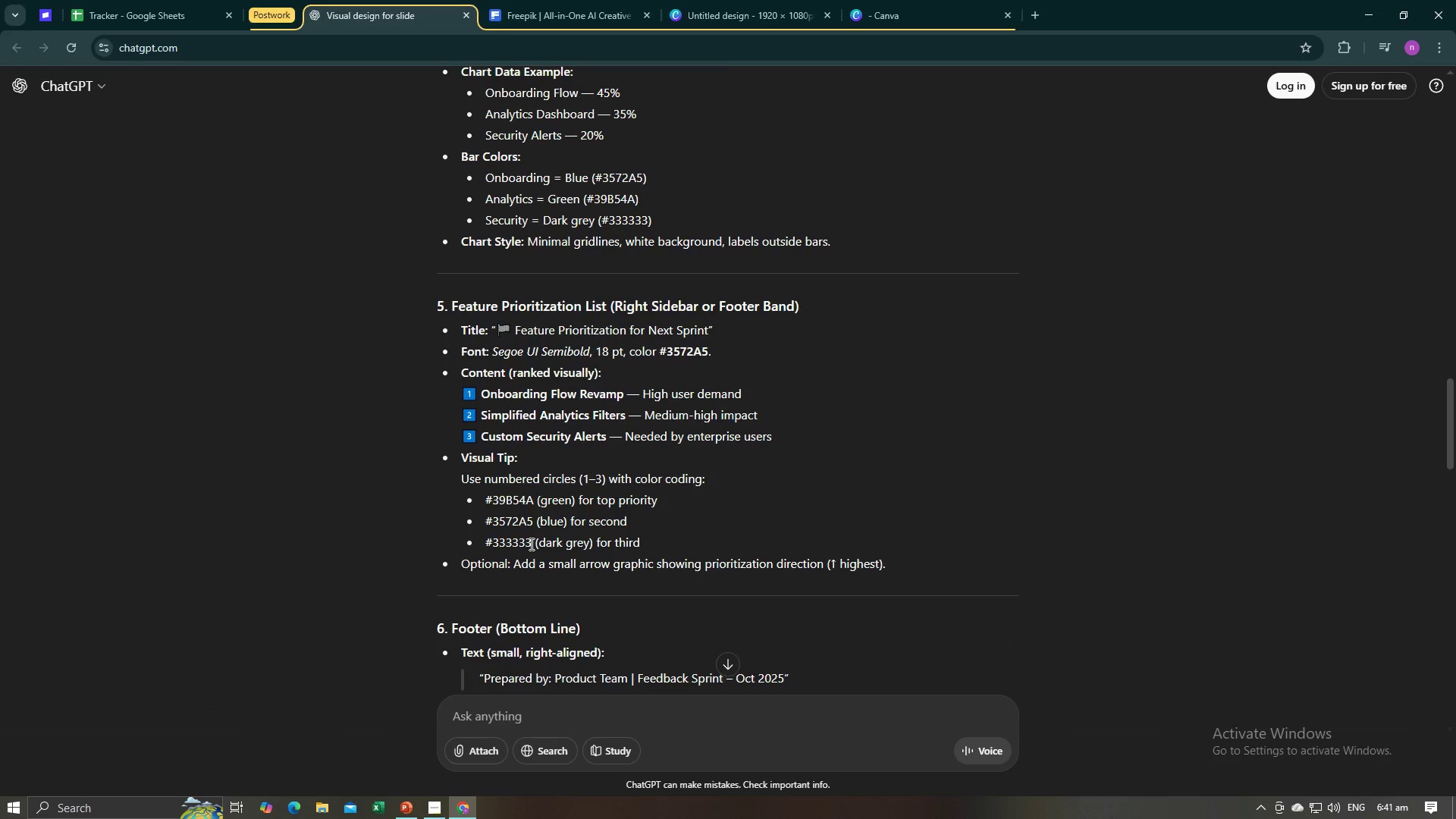 
key(Alt+AltLeft)
 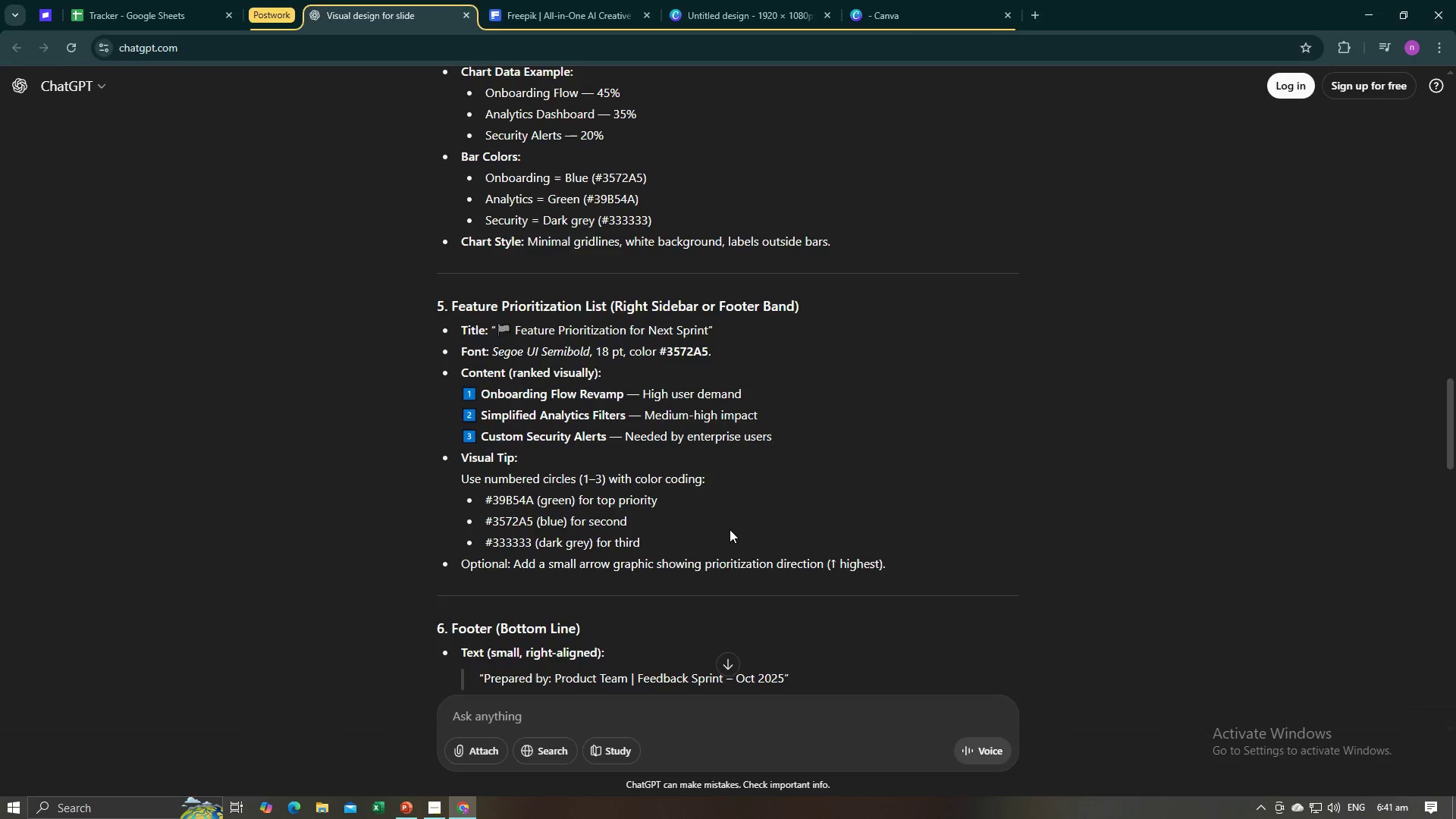 
key(Alt+Tab)
 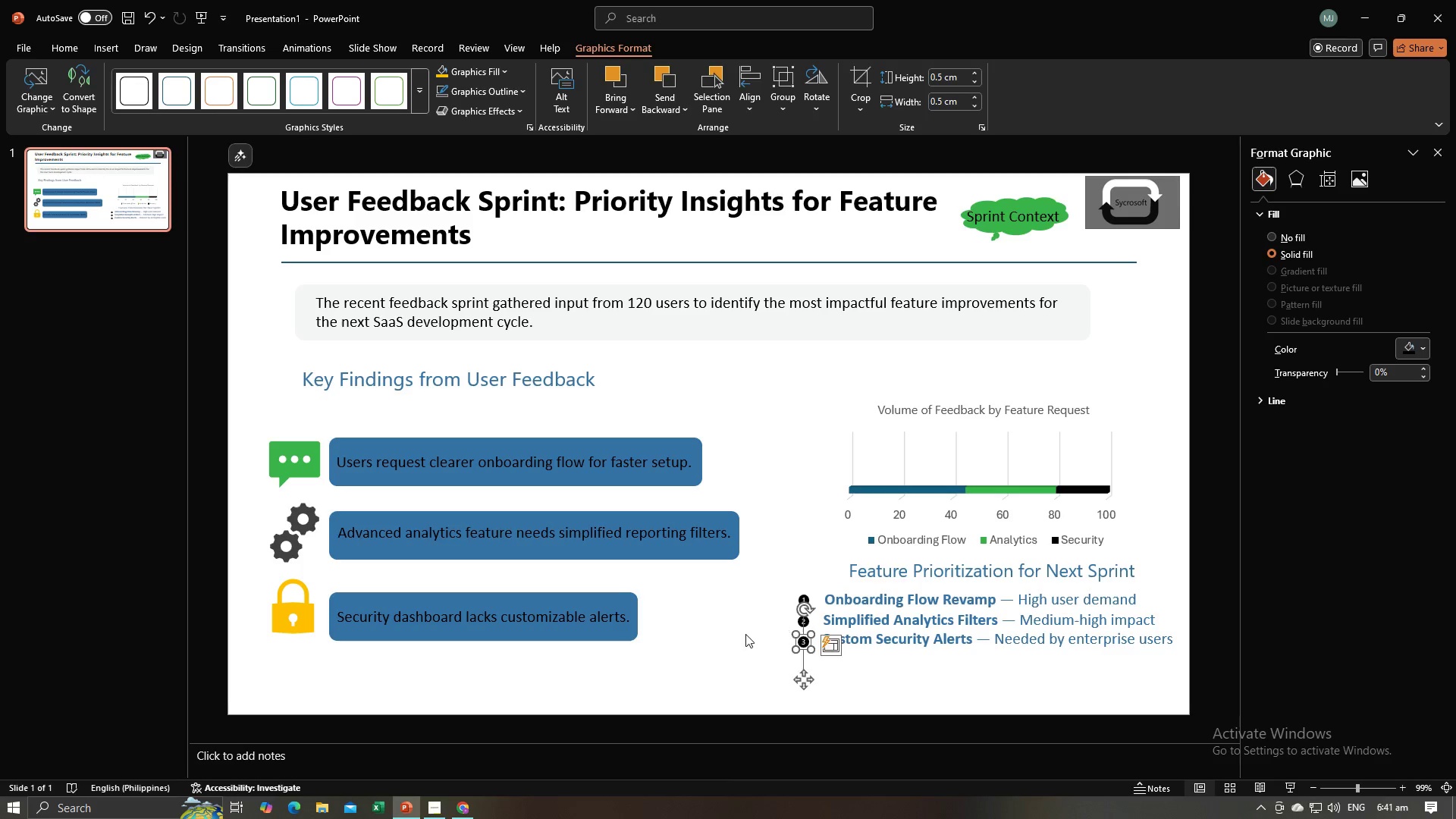 
left_click([737, 636])
 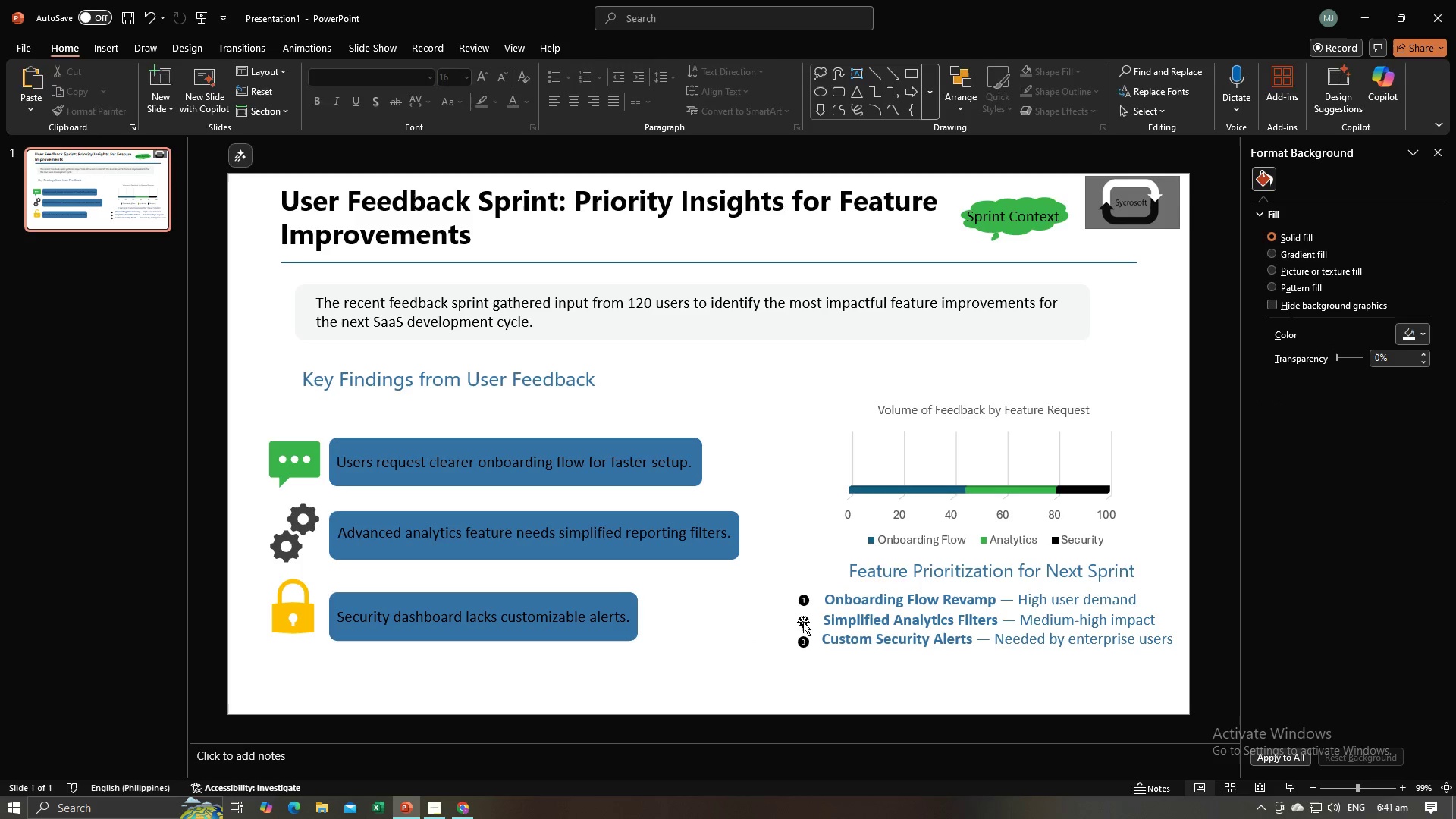 
left_click([803, 622])
 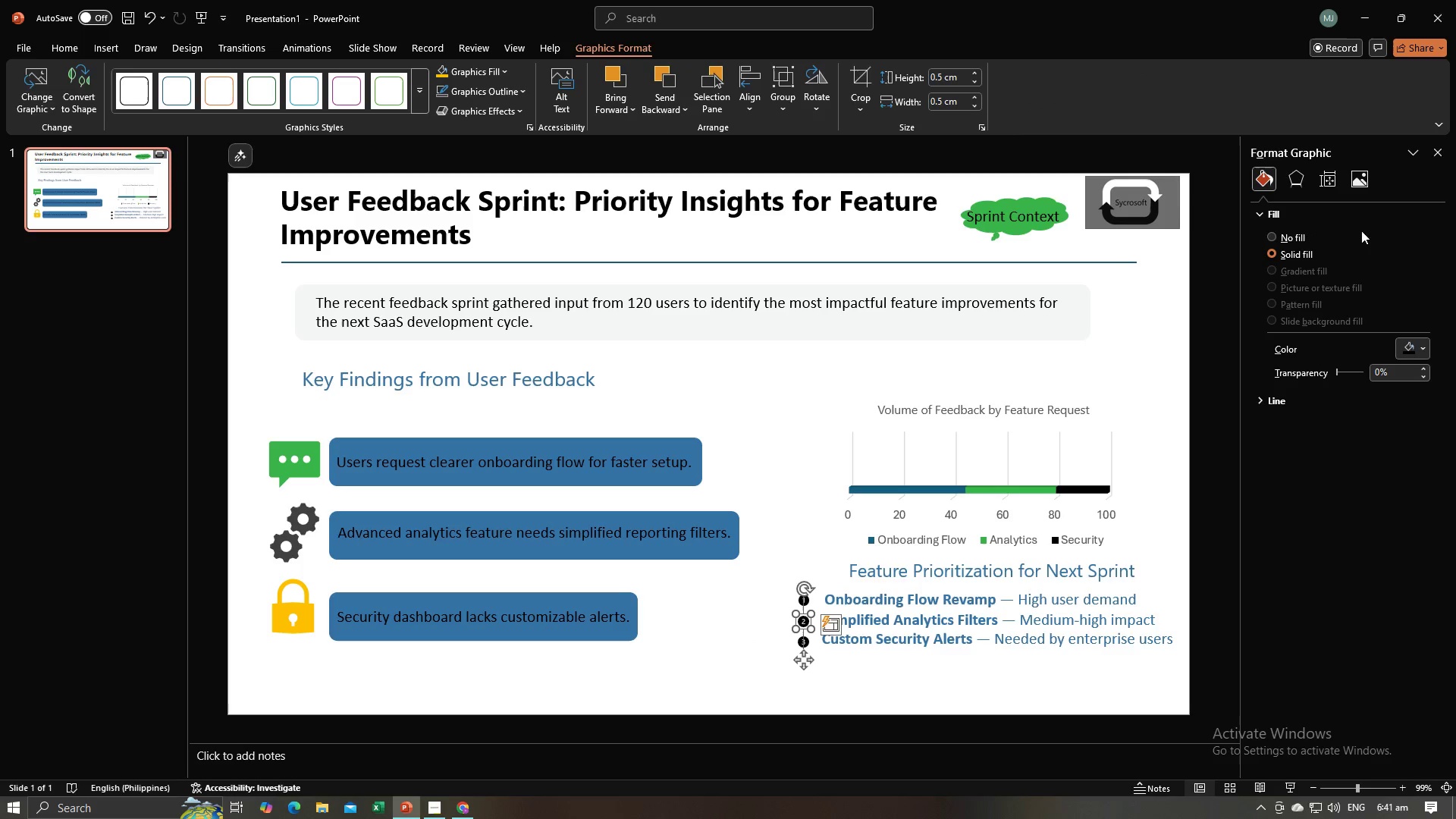 
left_click([1395, 345])
 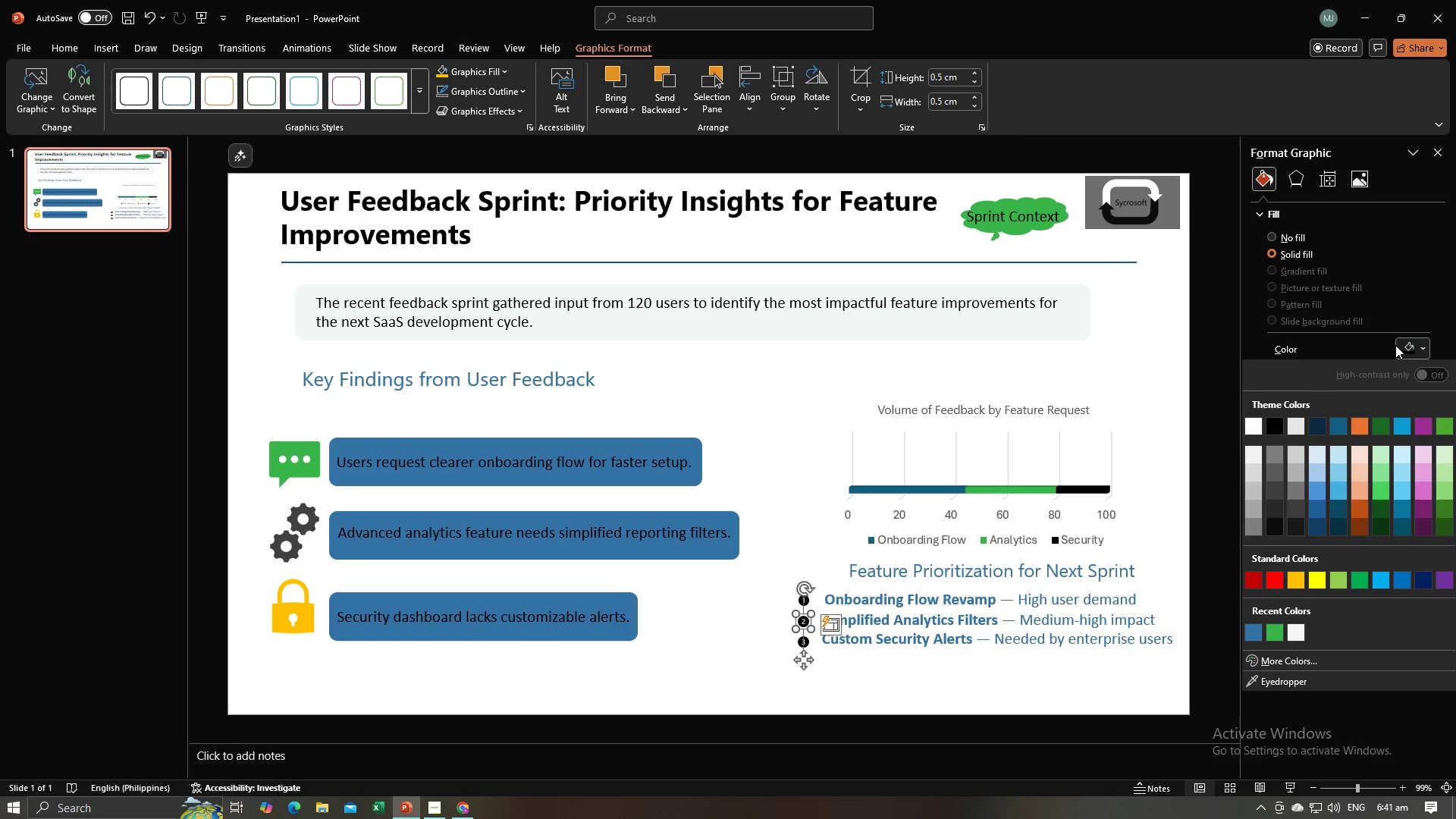 
key(Alt+AltLeft)
 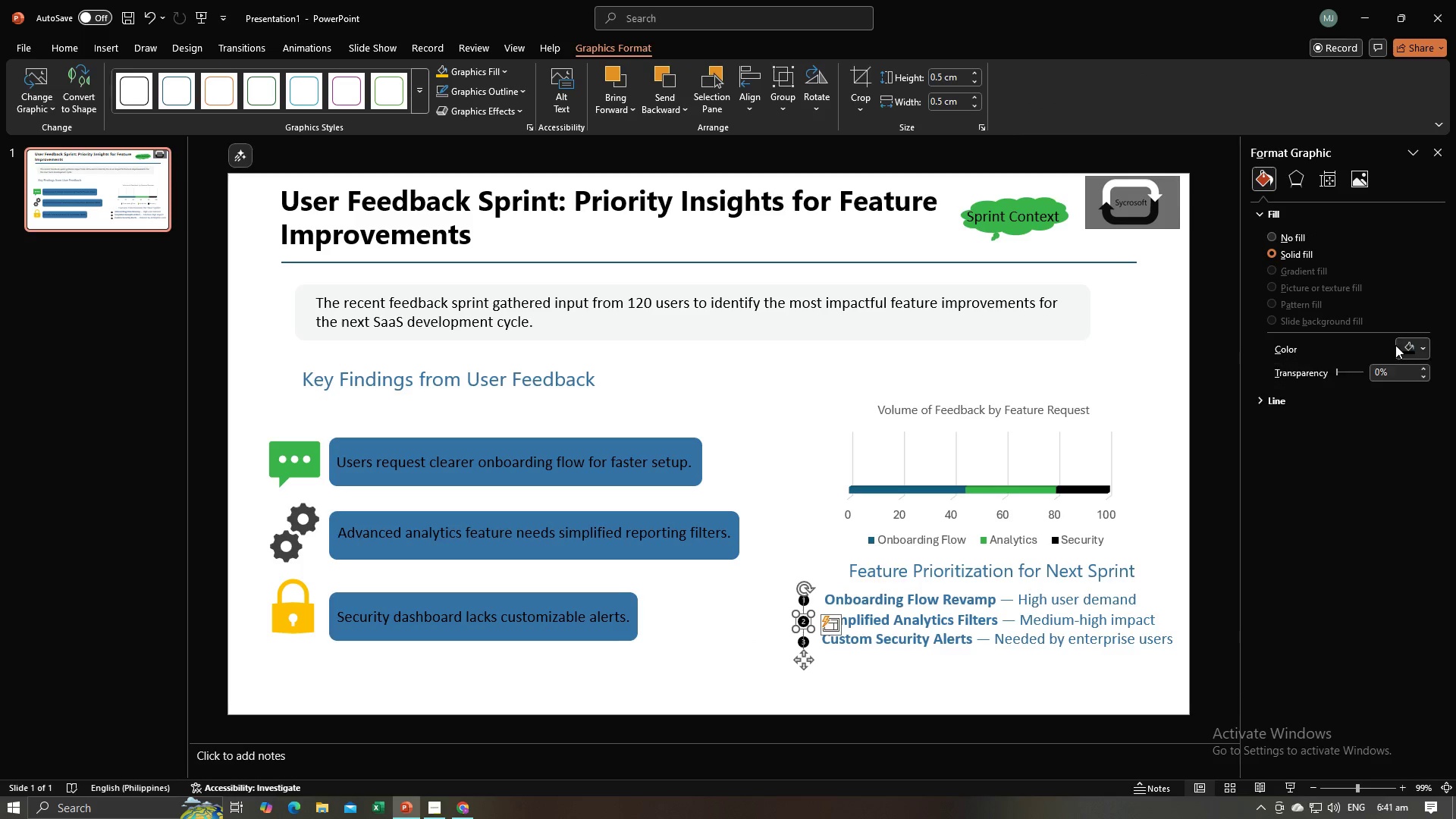 
key(Alt+Tab)
 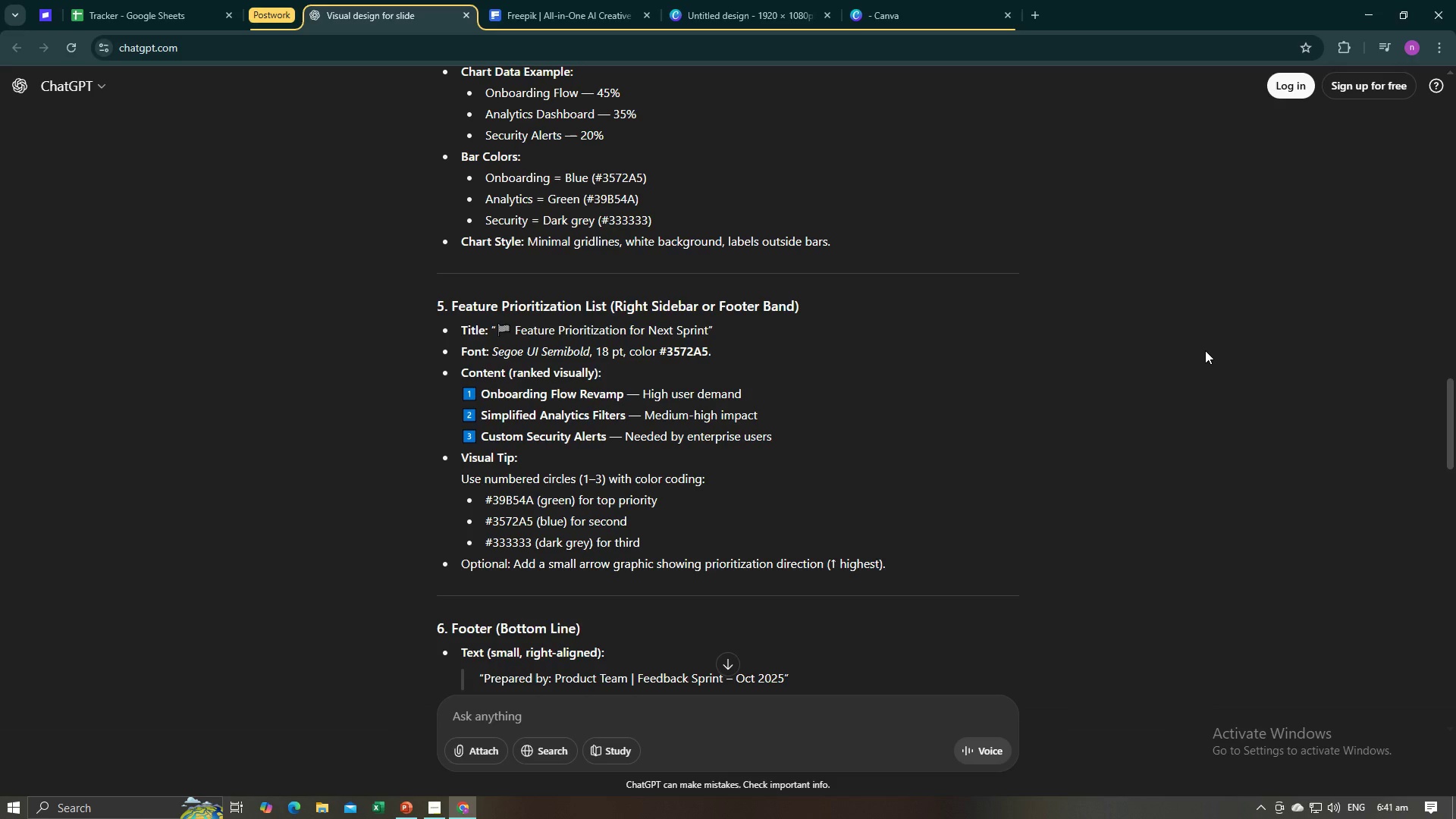 
key(Alt+AltLeft)
 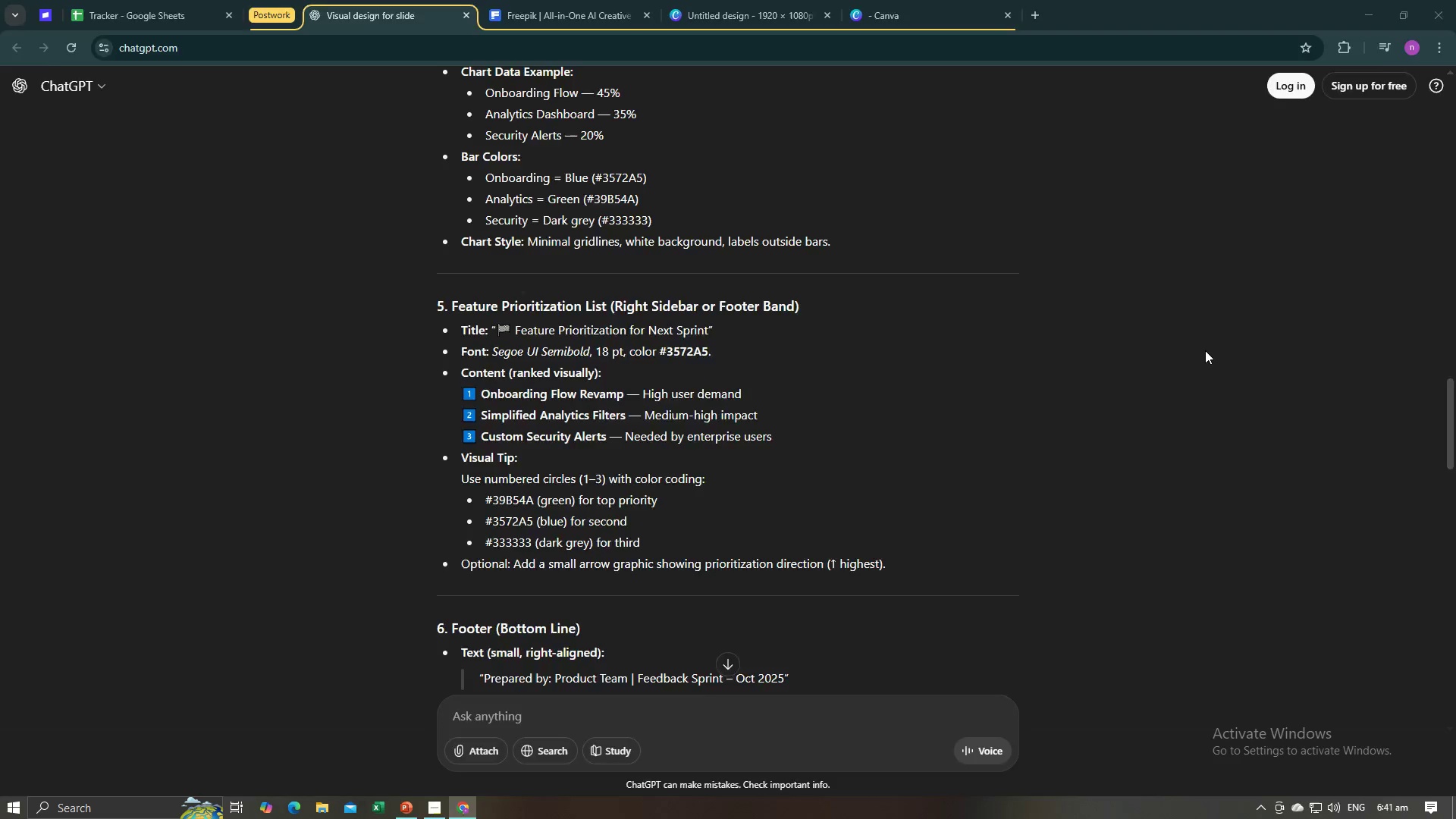 
key(Alt+Tab)
 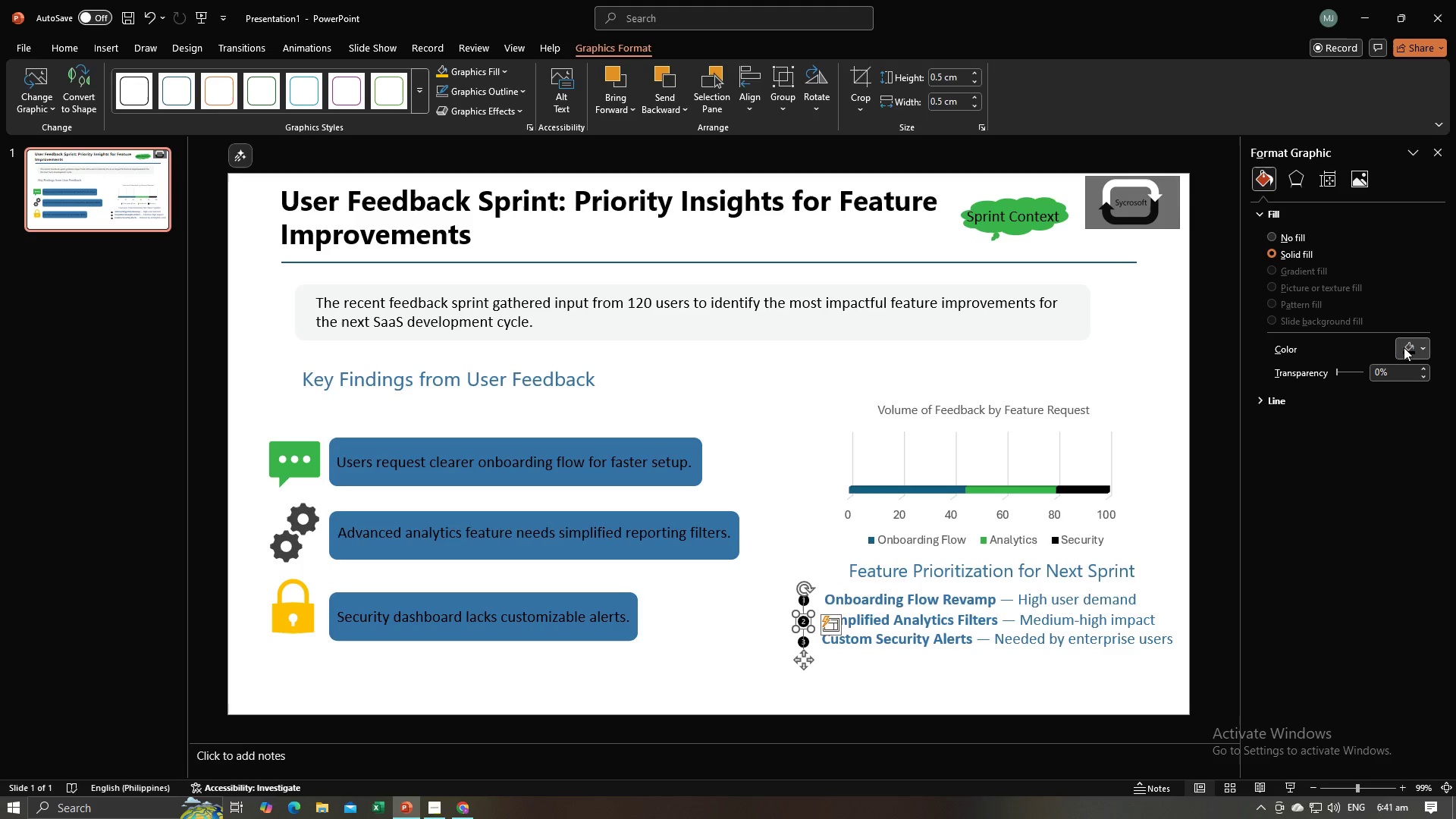 
left_click([1405, 347])
 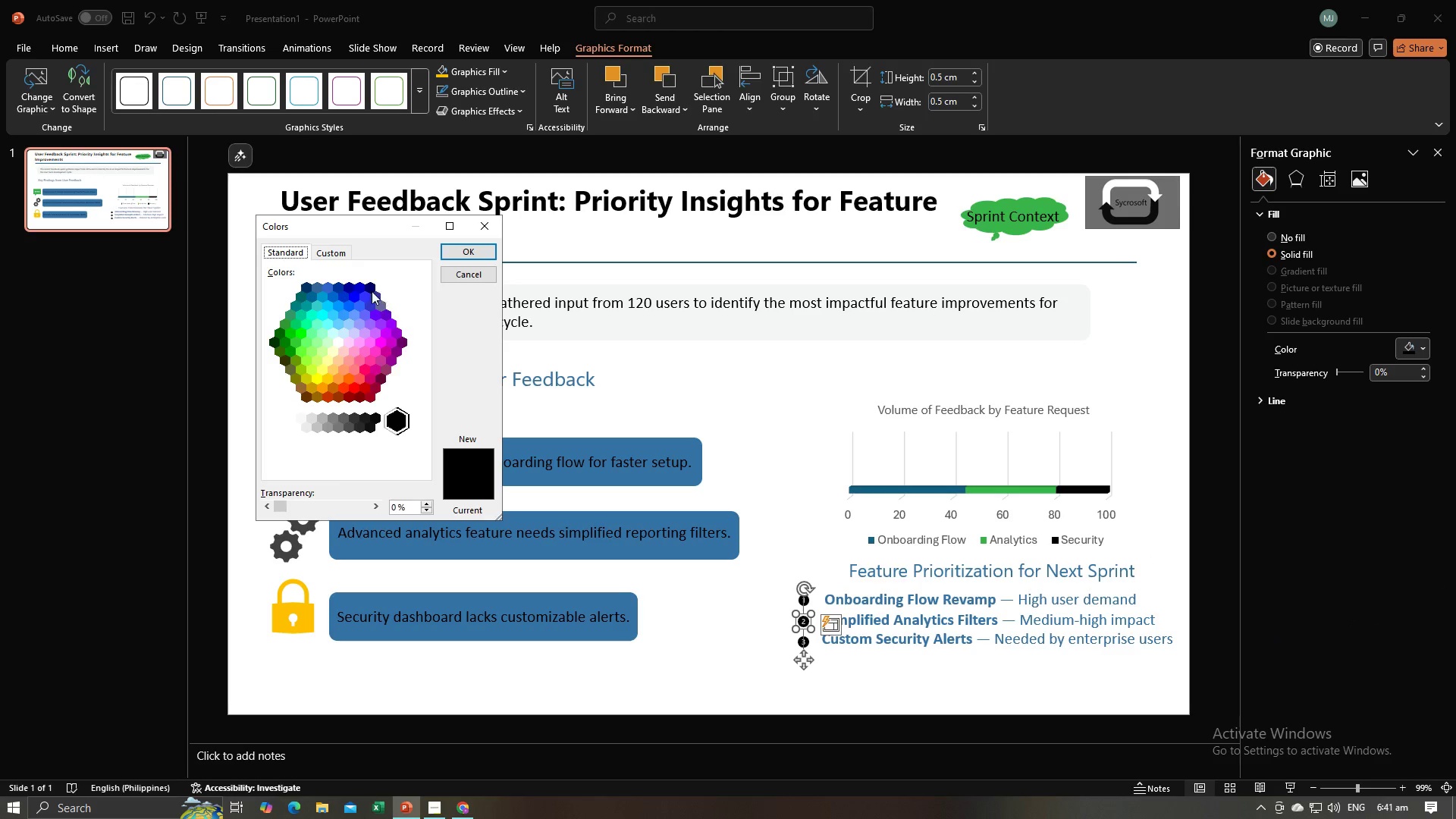 
left_click([348, 249])
 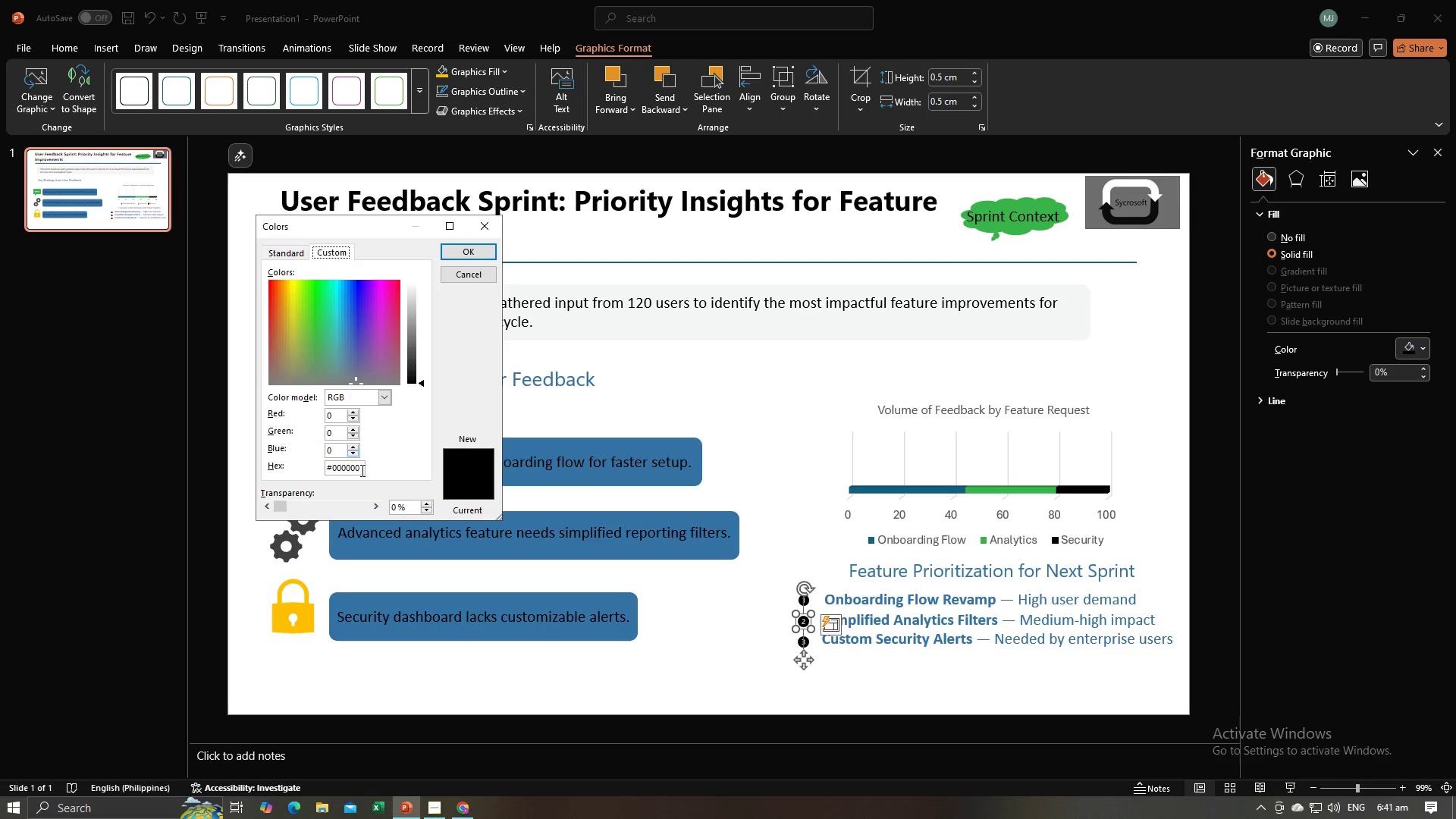 
key(Alt+AltLeft)
 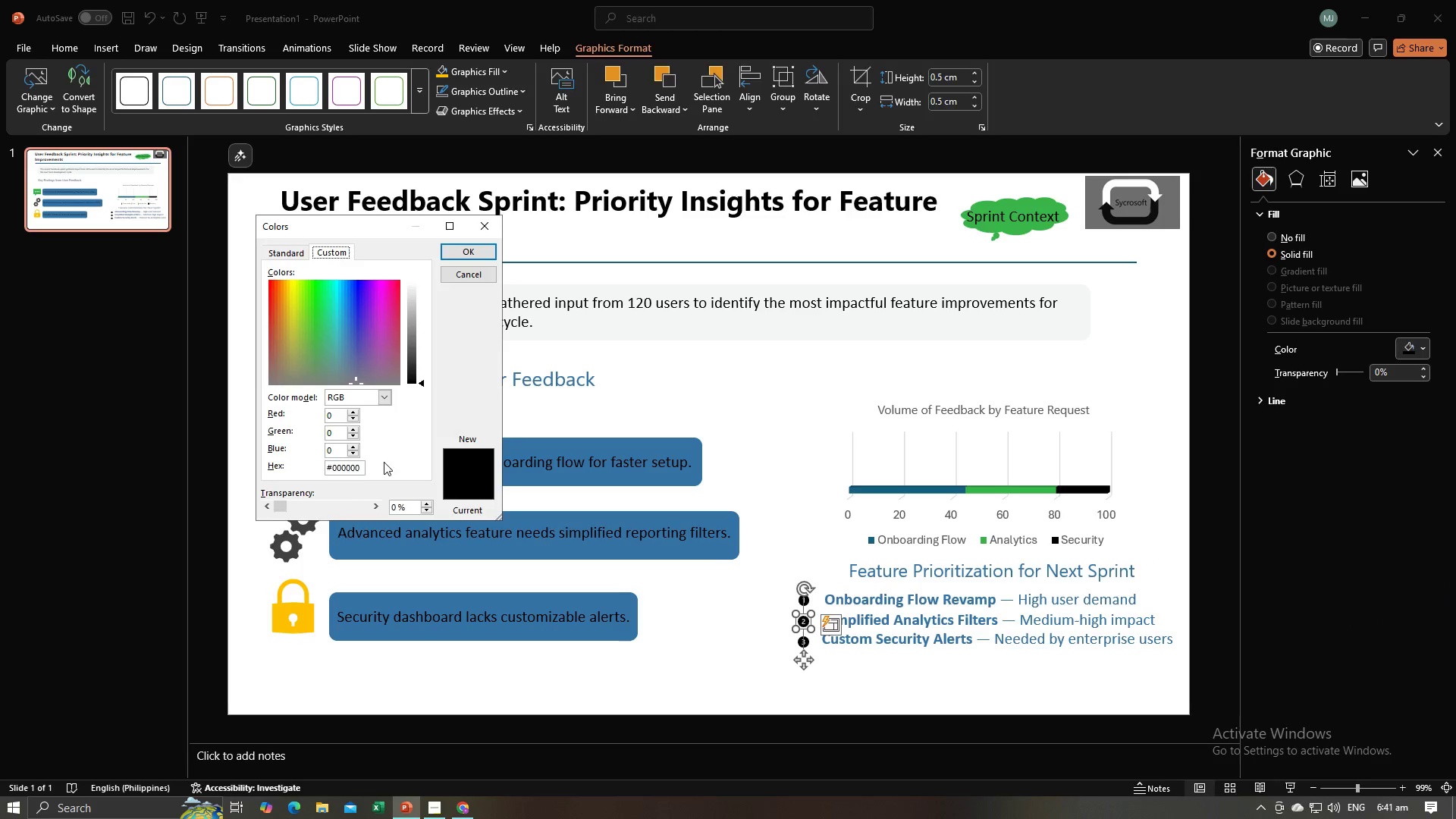 
key(Alt+Tab)
 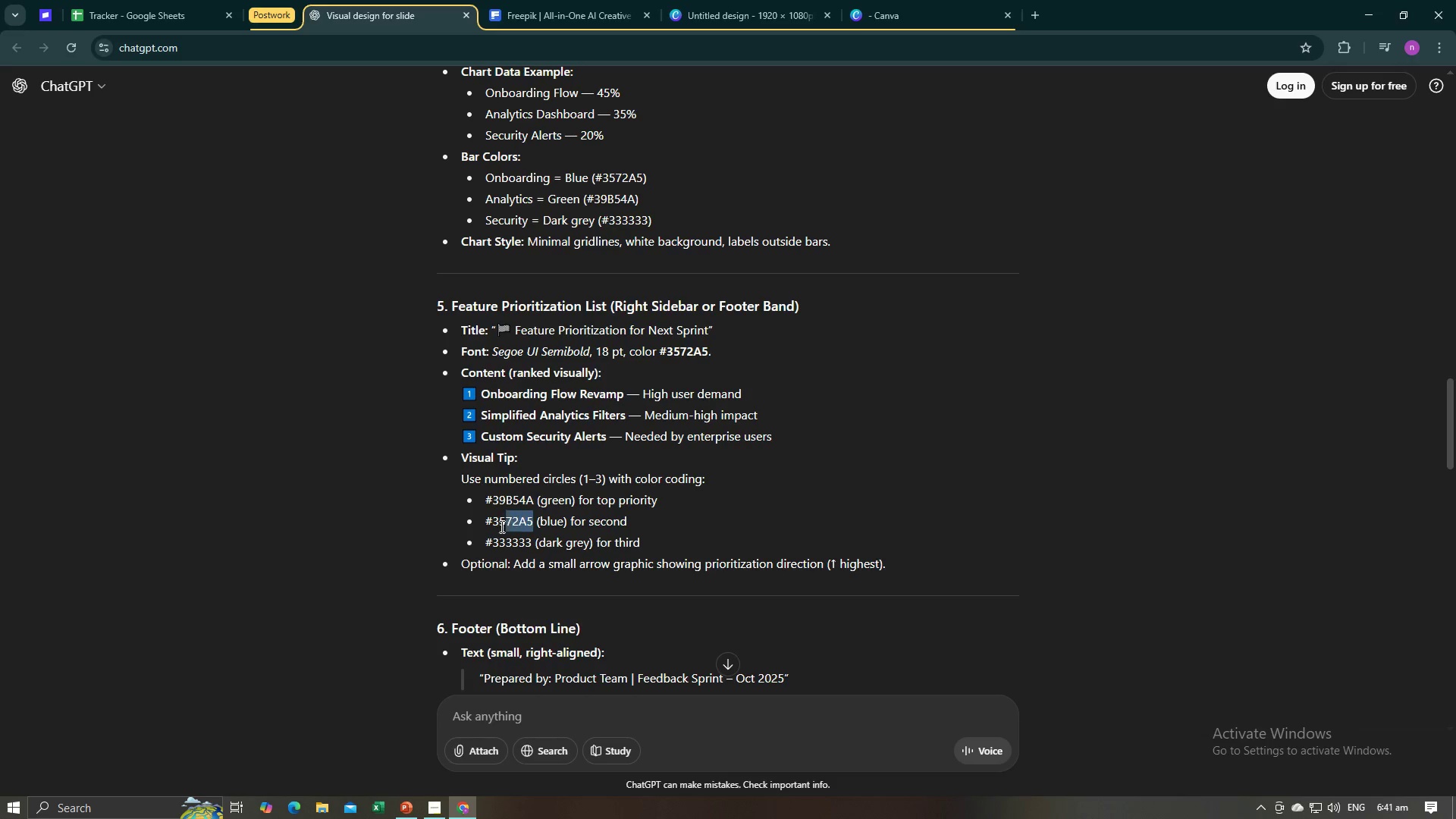 
key(Control+C)
 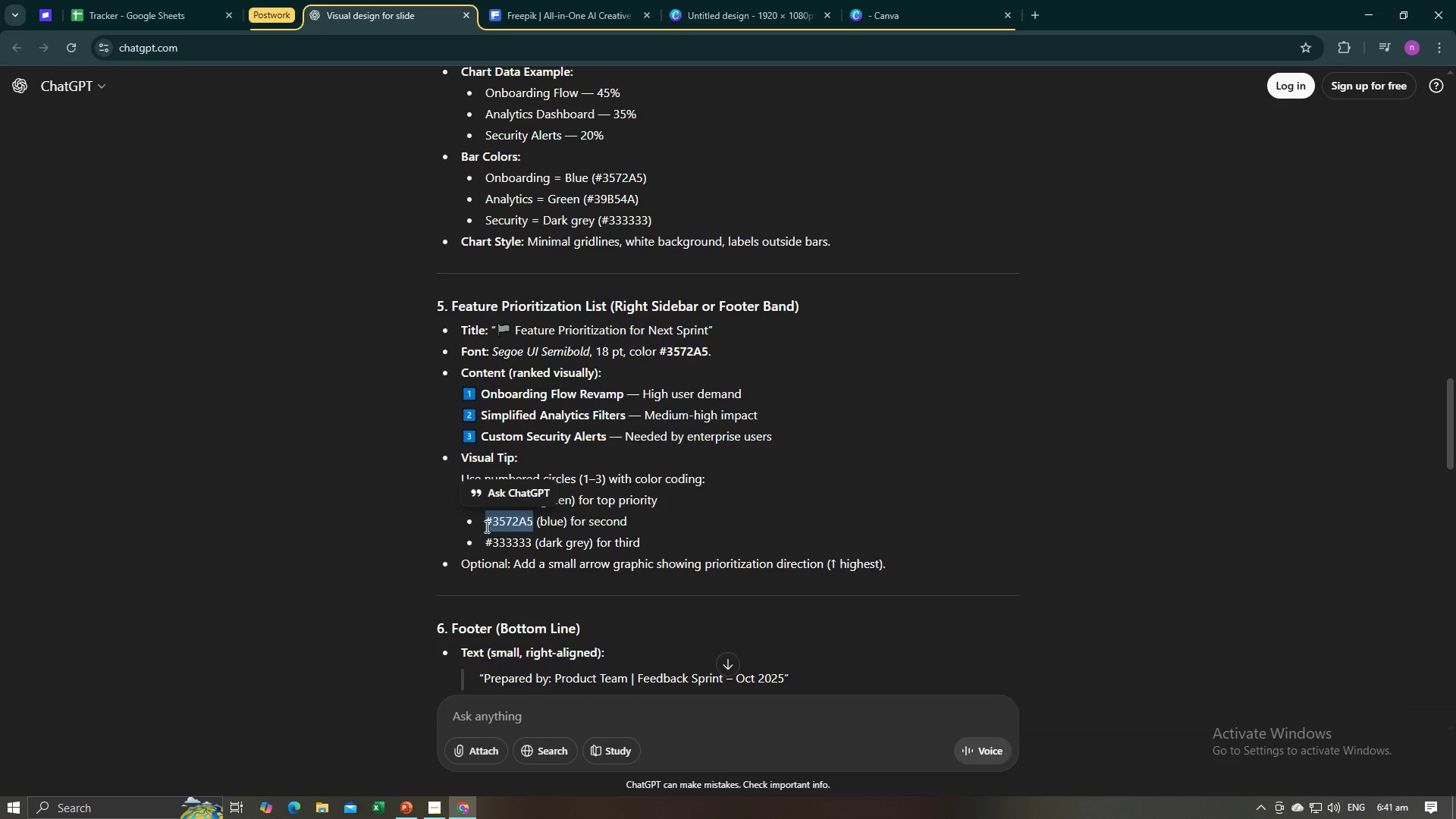 
key(Alt+AltLeft)
 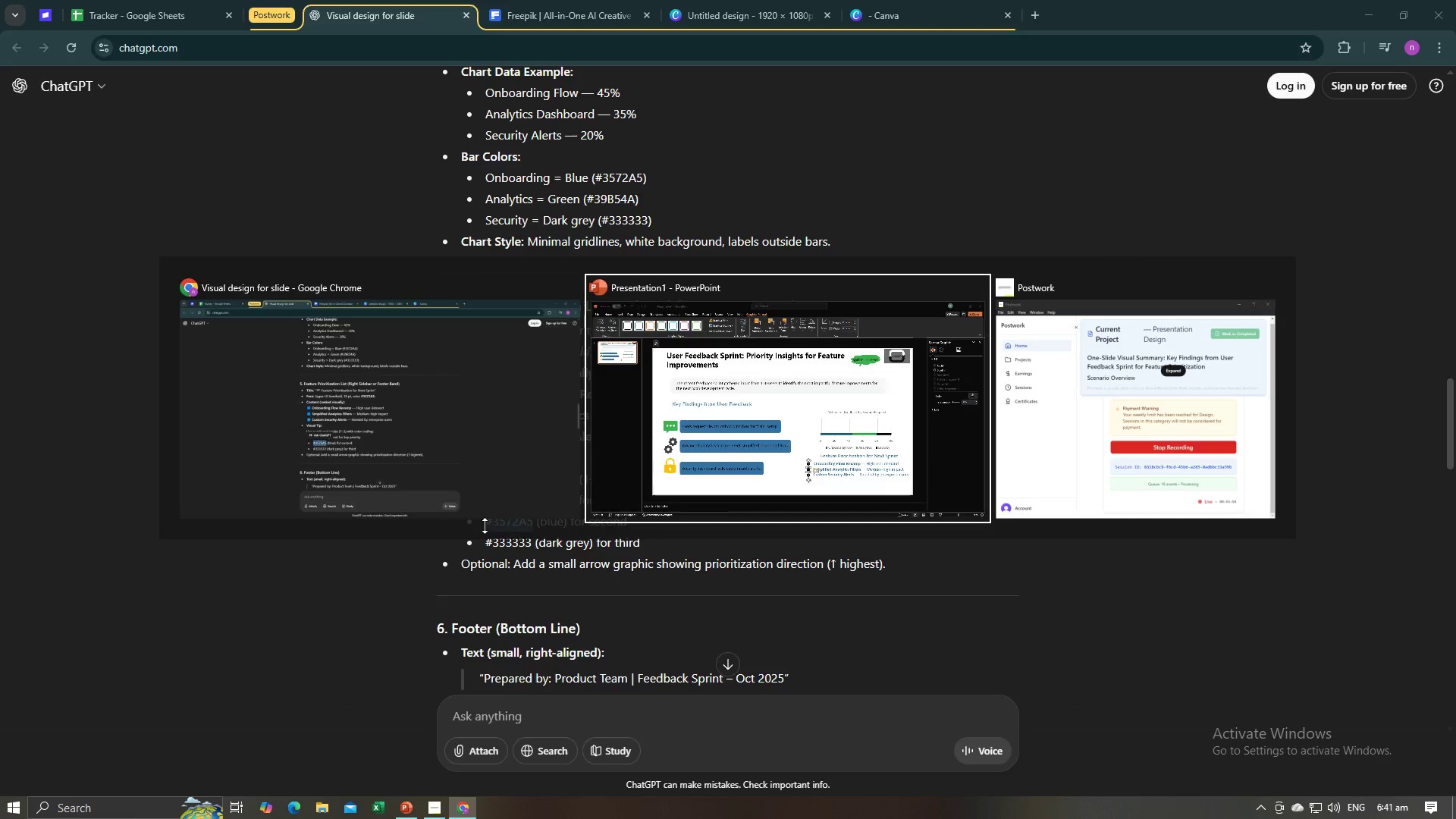 
key(Alt+Tab)
 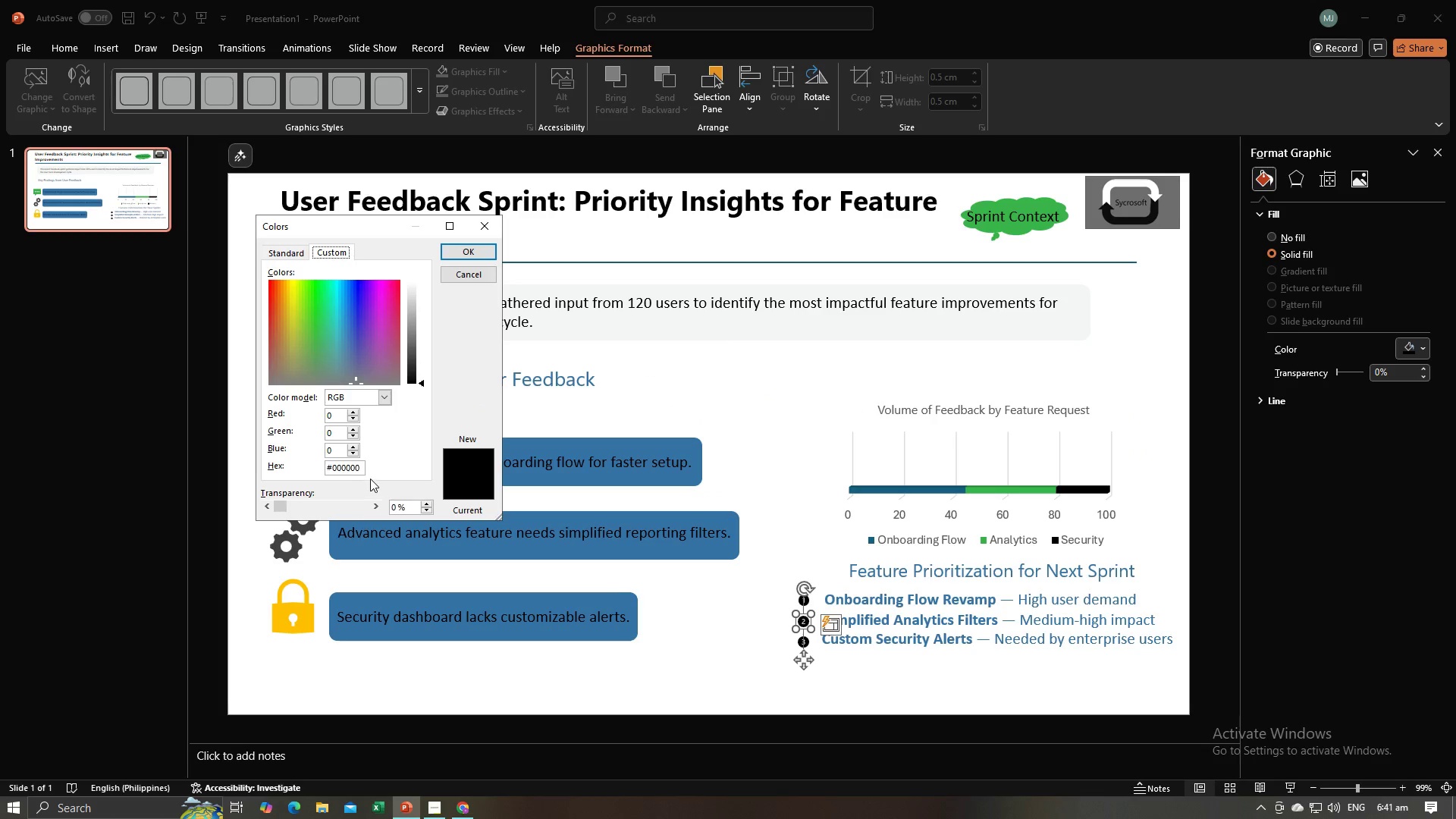 
left_click([356, 471])
 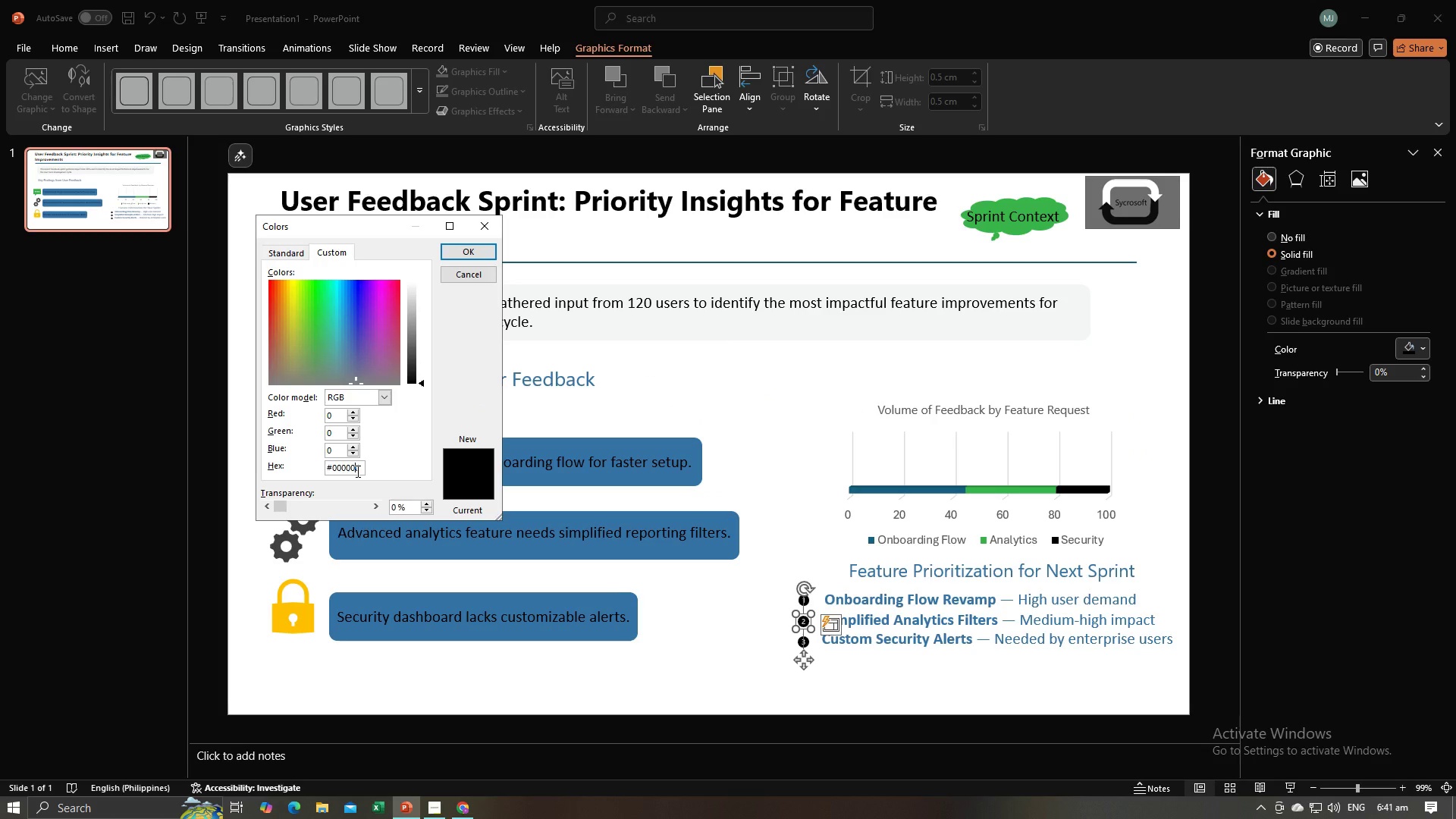 
key(Control+A)
 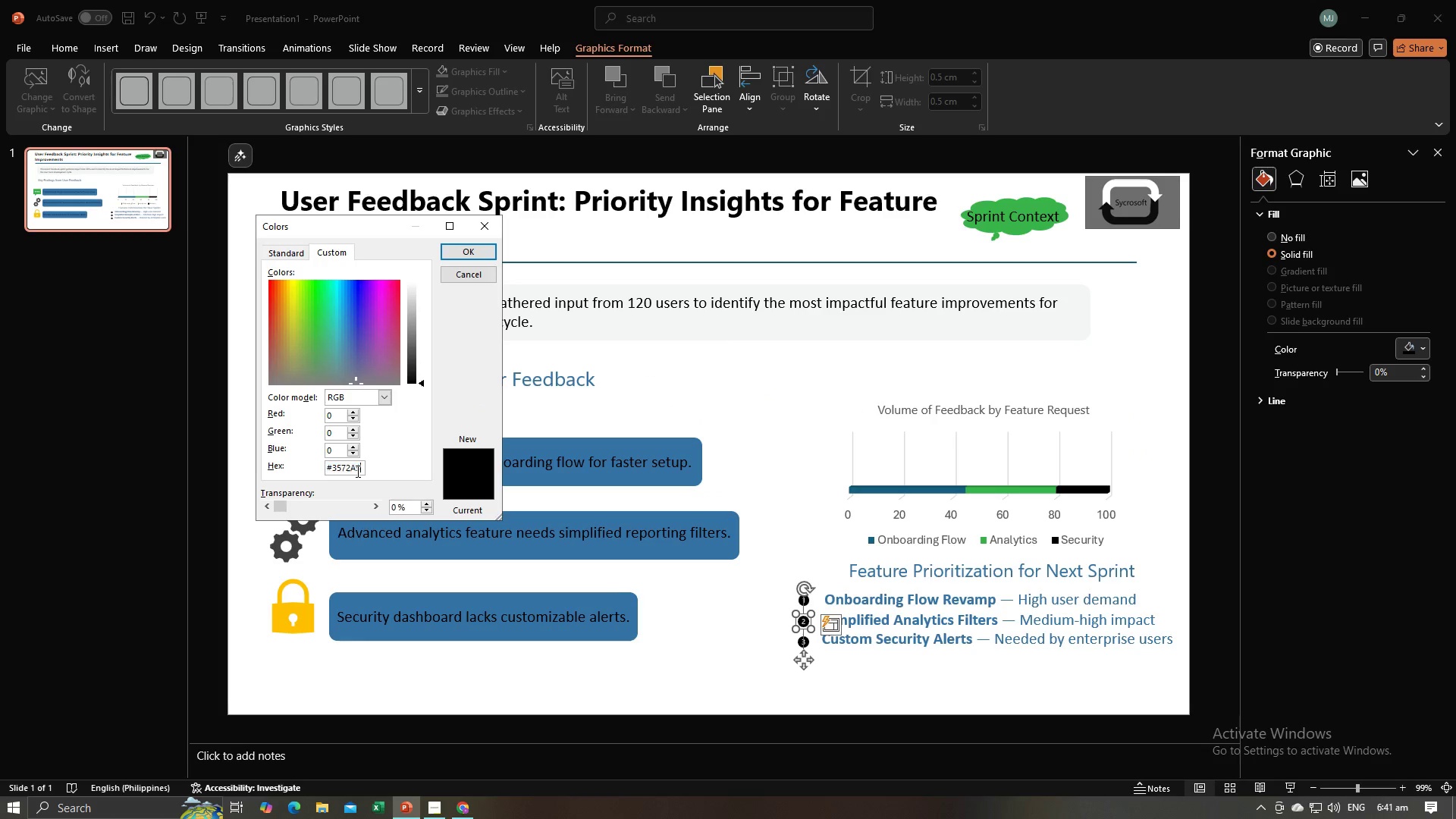 
key(Control+V)
 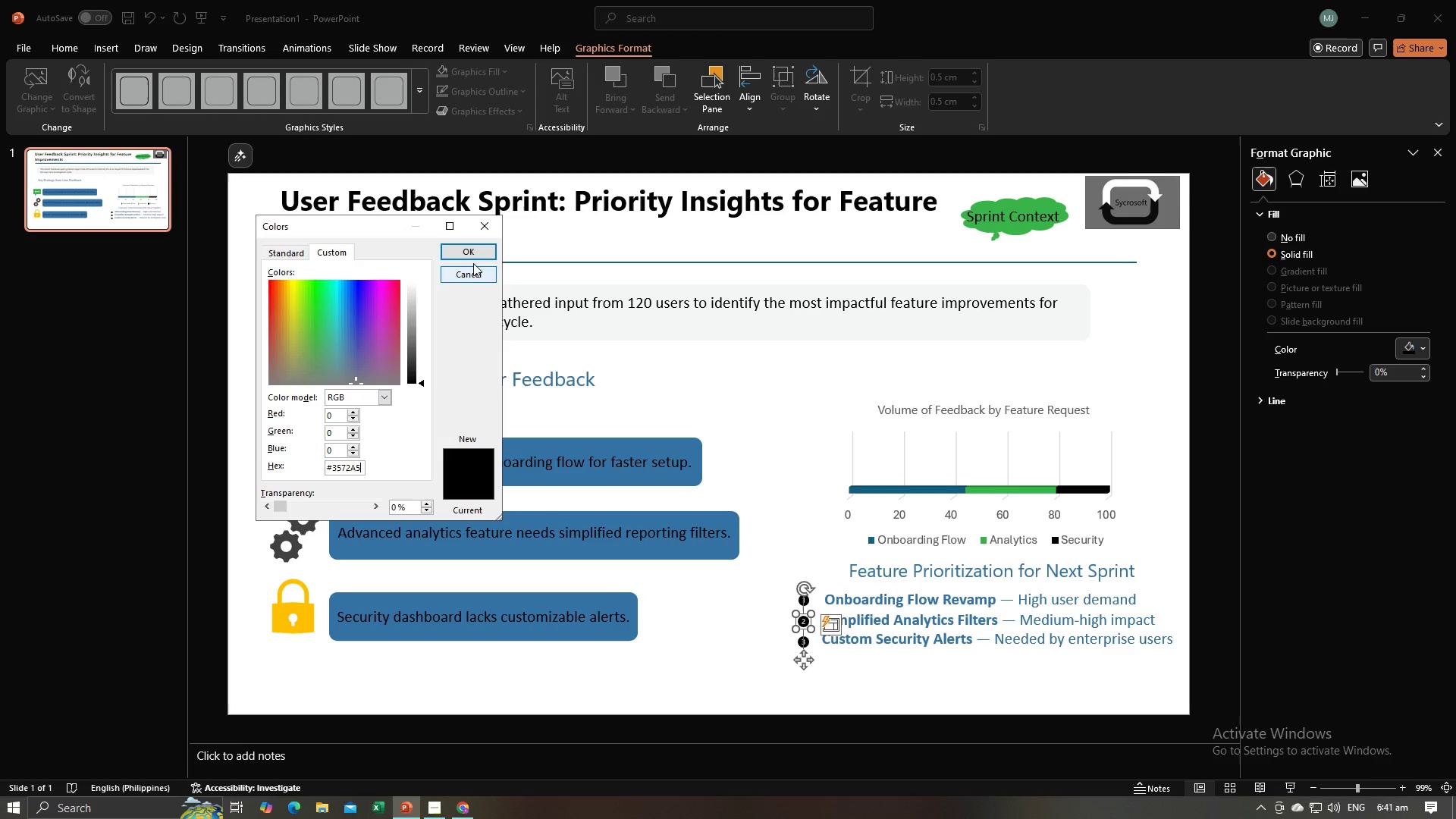 
left_click([475, 256])
 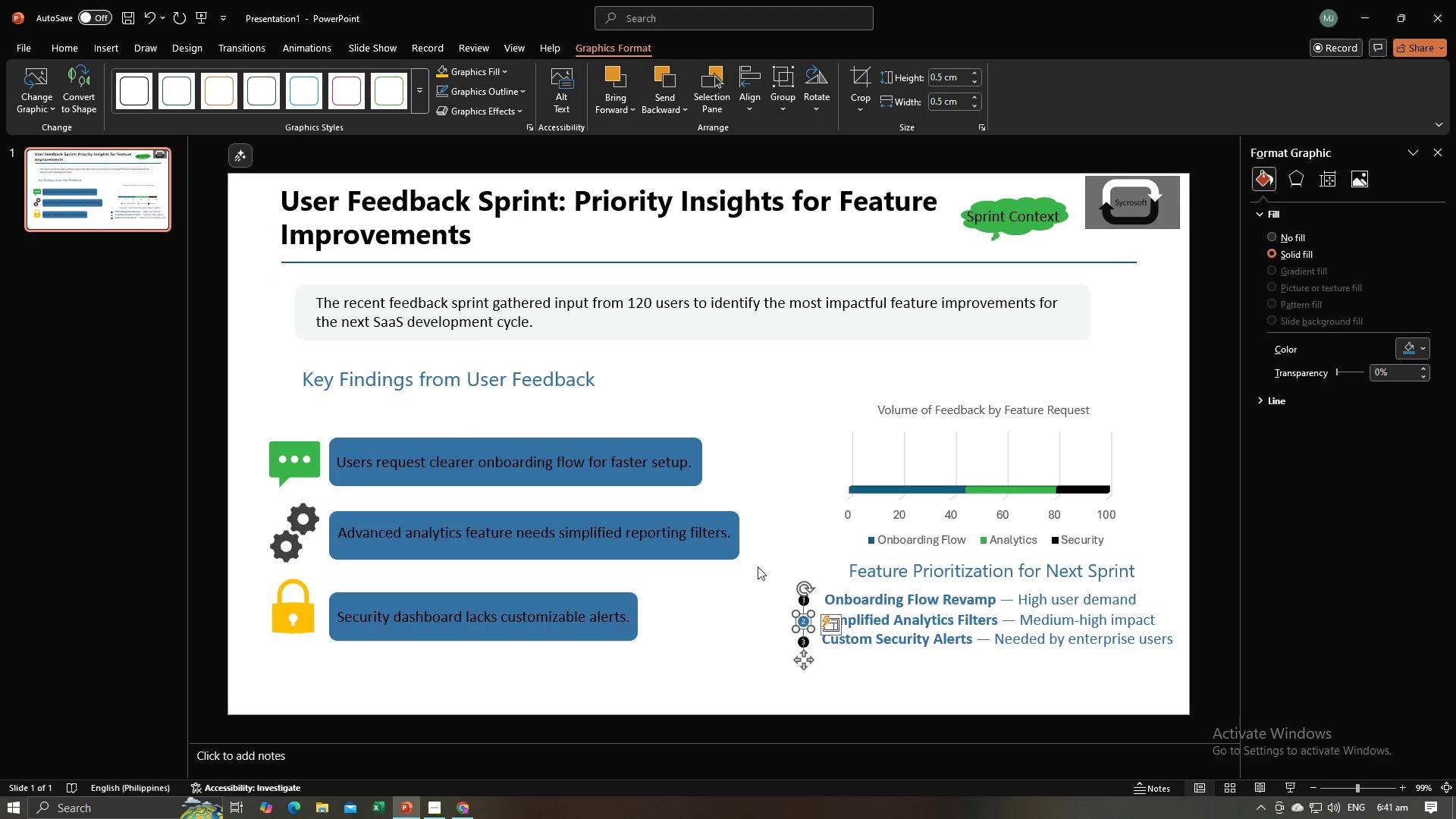 
left_click([747, 633])
 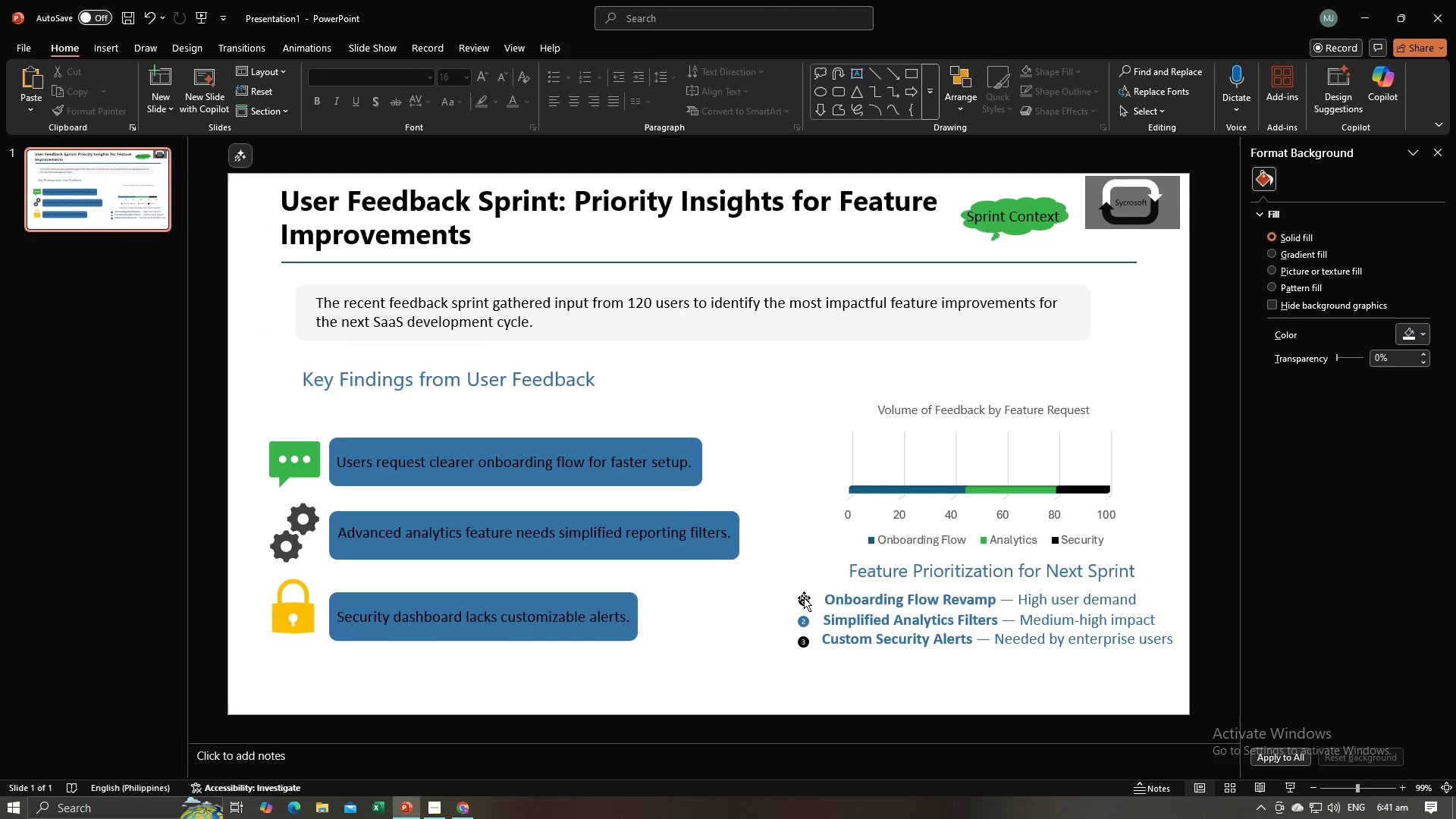 
left_click([804, 598])
 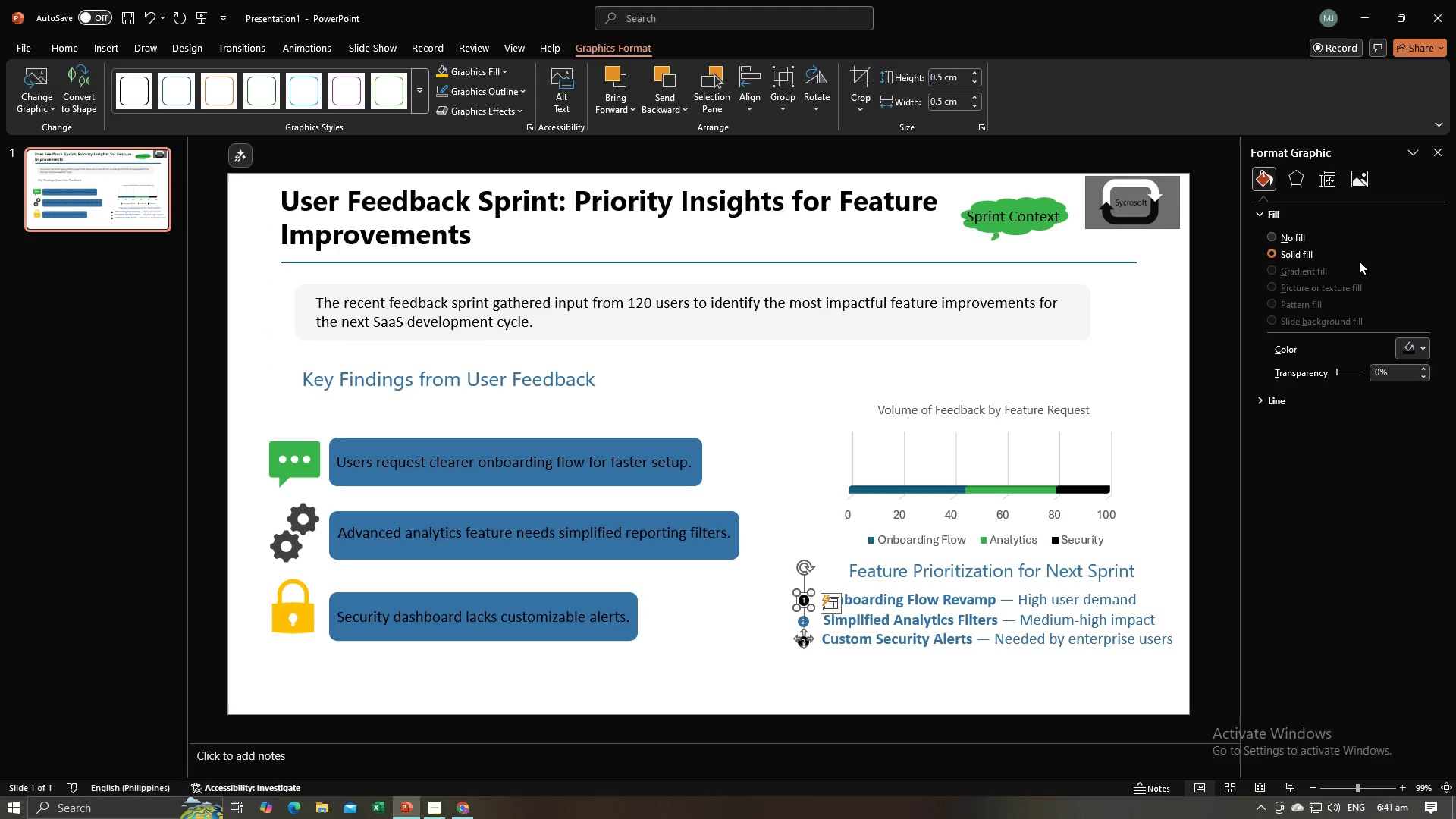 
left_click([1400, 348])
 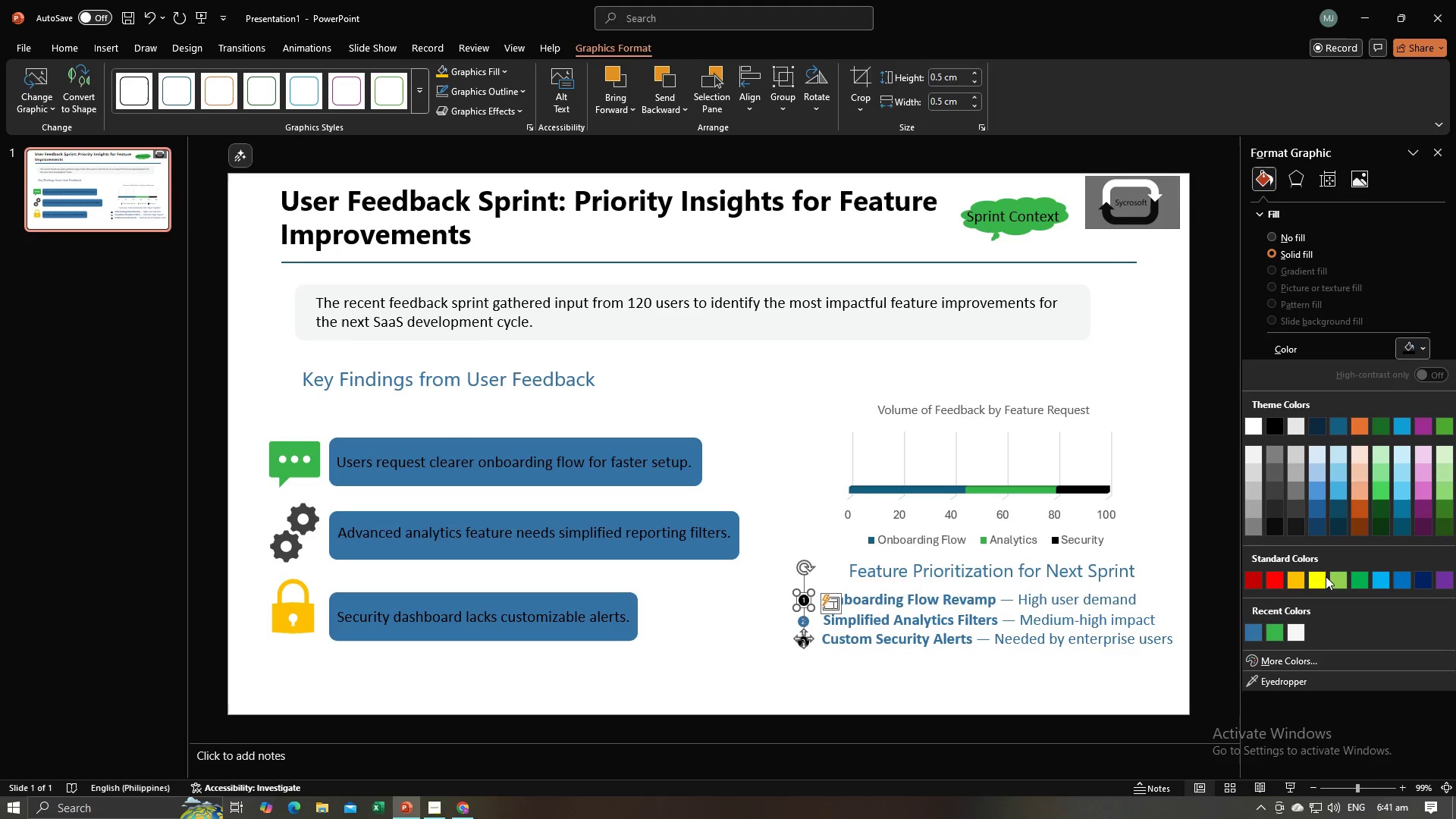 
left_click([1270, 627])
 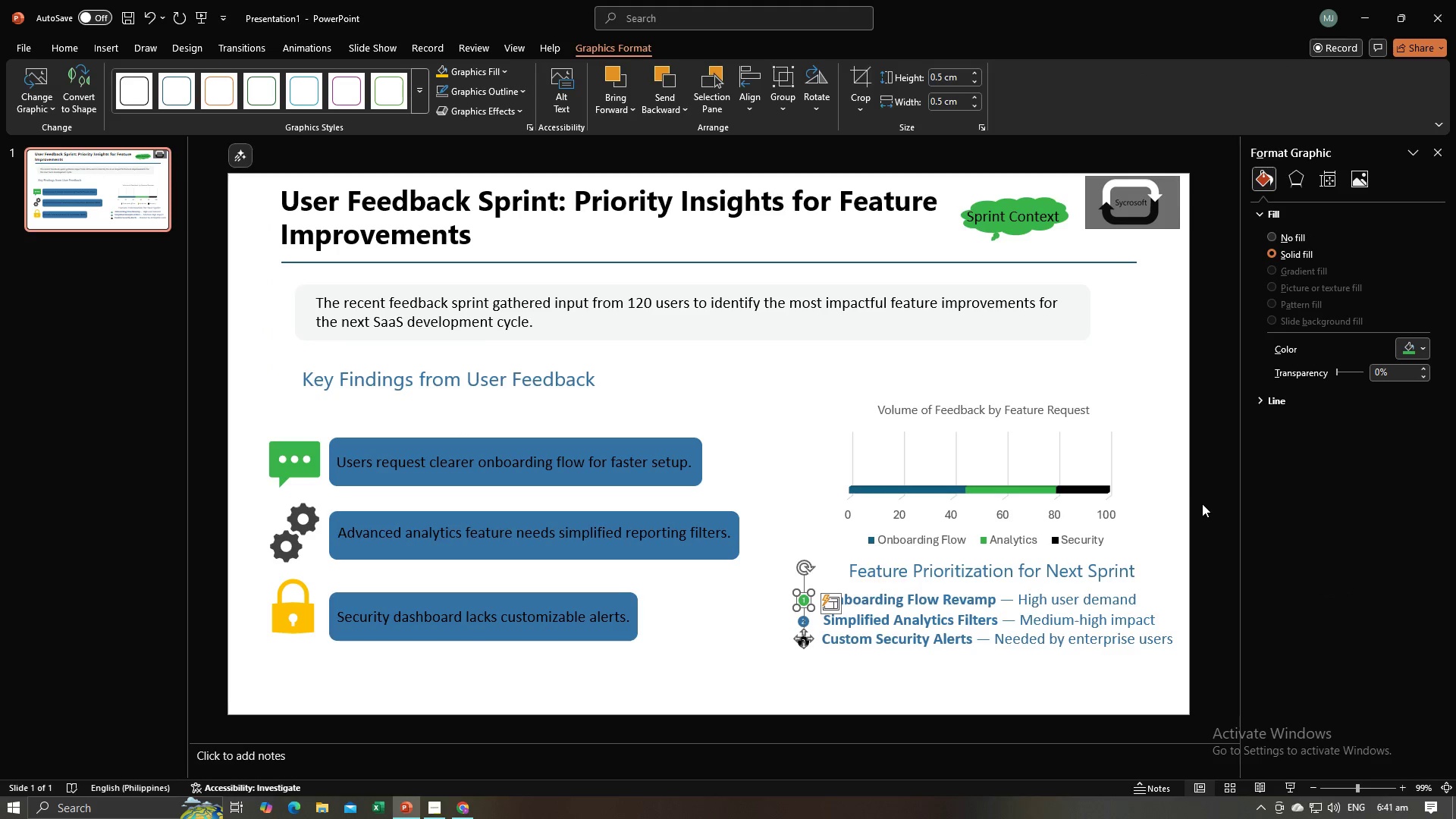 
left_click([1204, 503])
 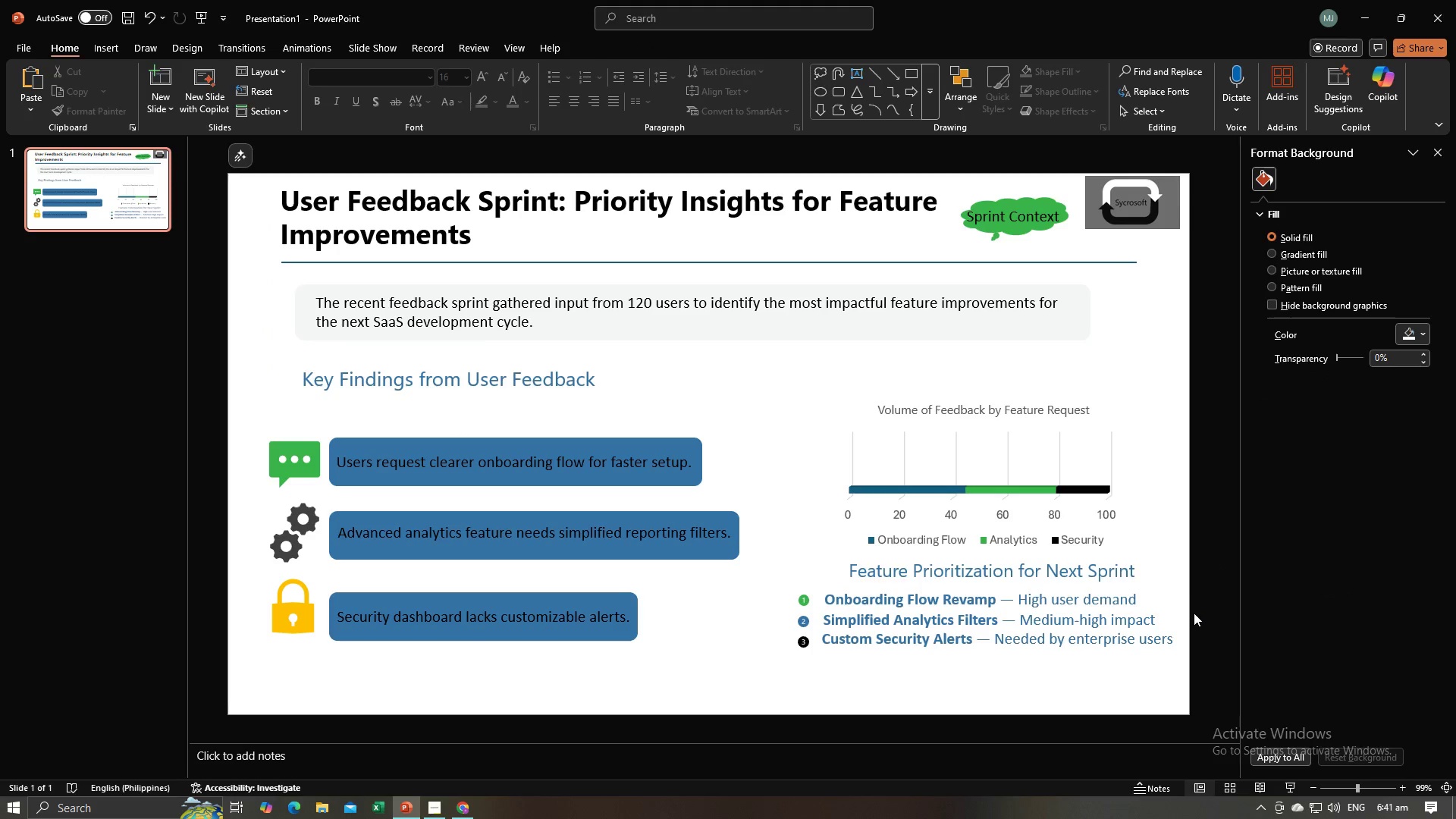 
key(Alt+AltLeft)
 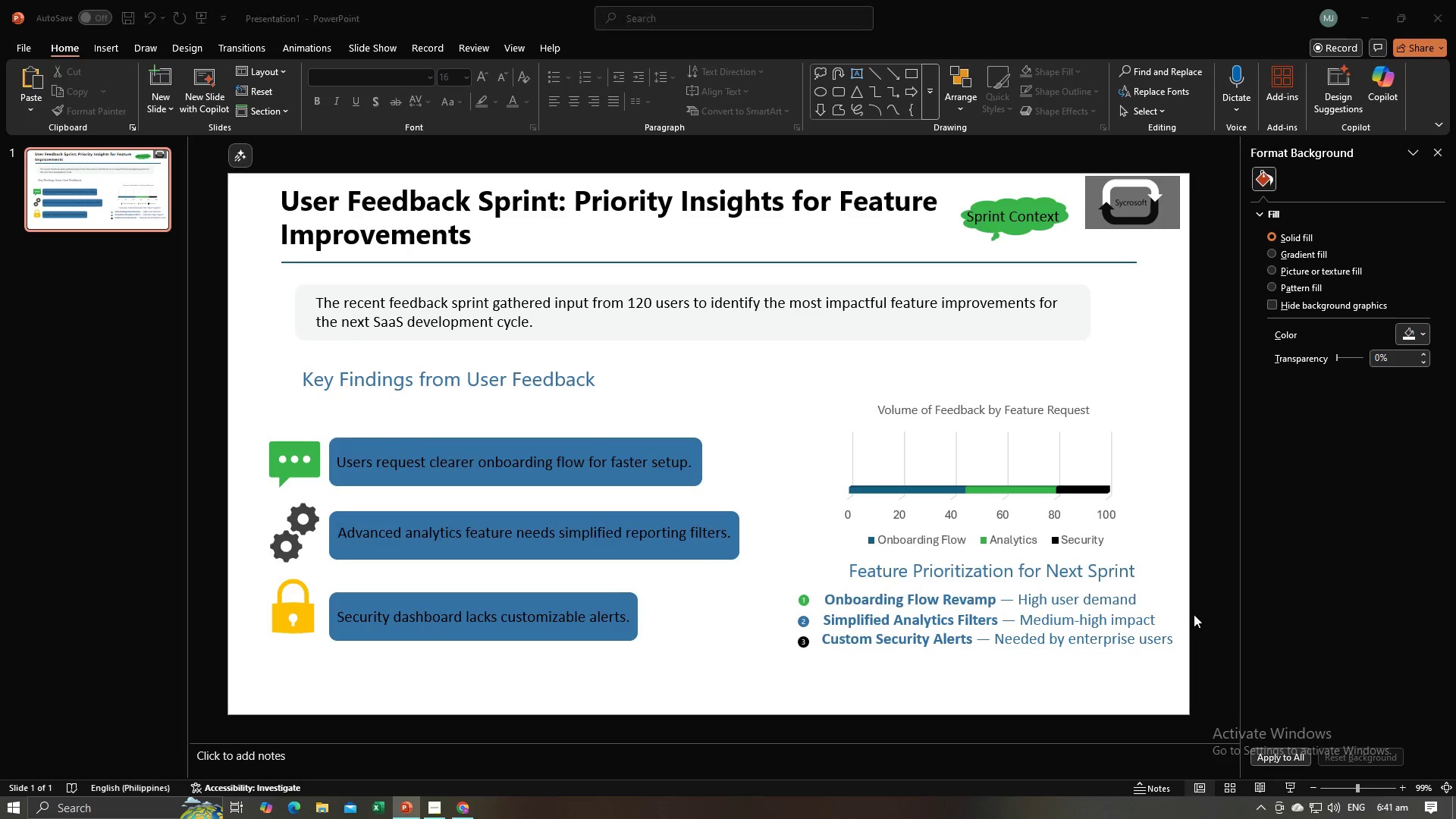 
key(Alt+Tab)
 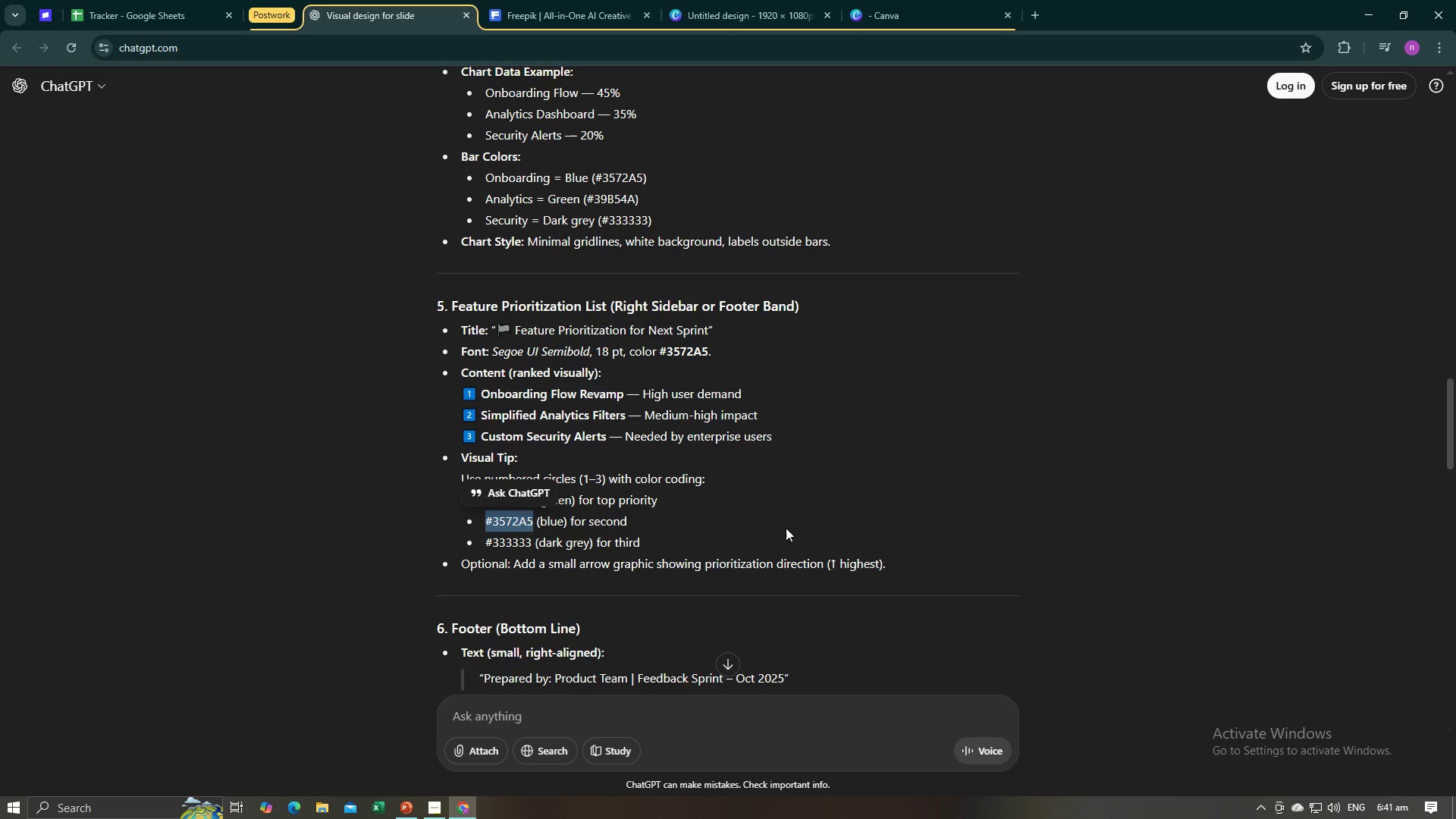 
scroll: coordinate [802, 540], scroll_direction: down, amount: 3.0
 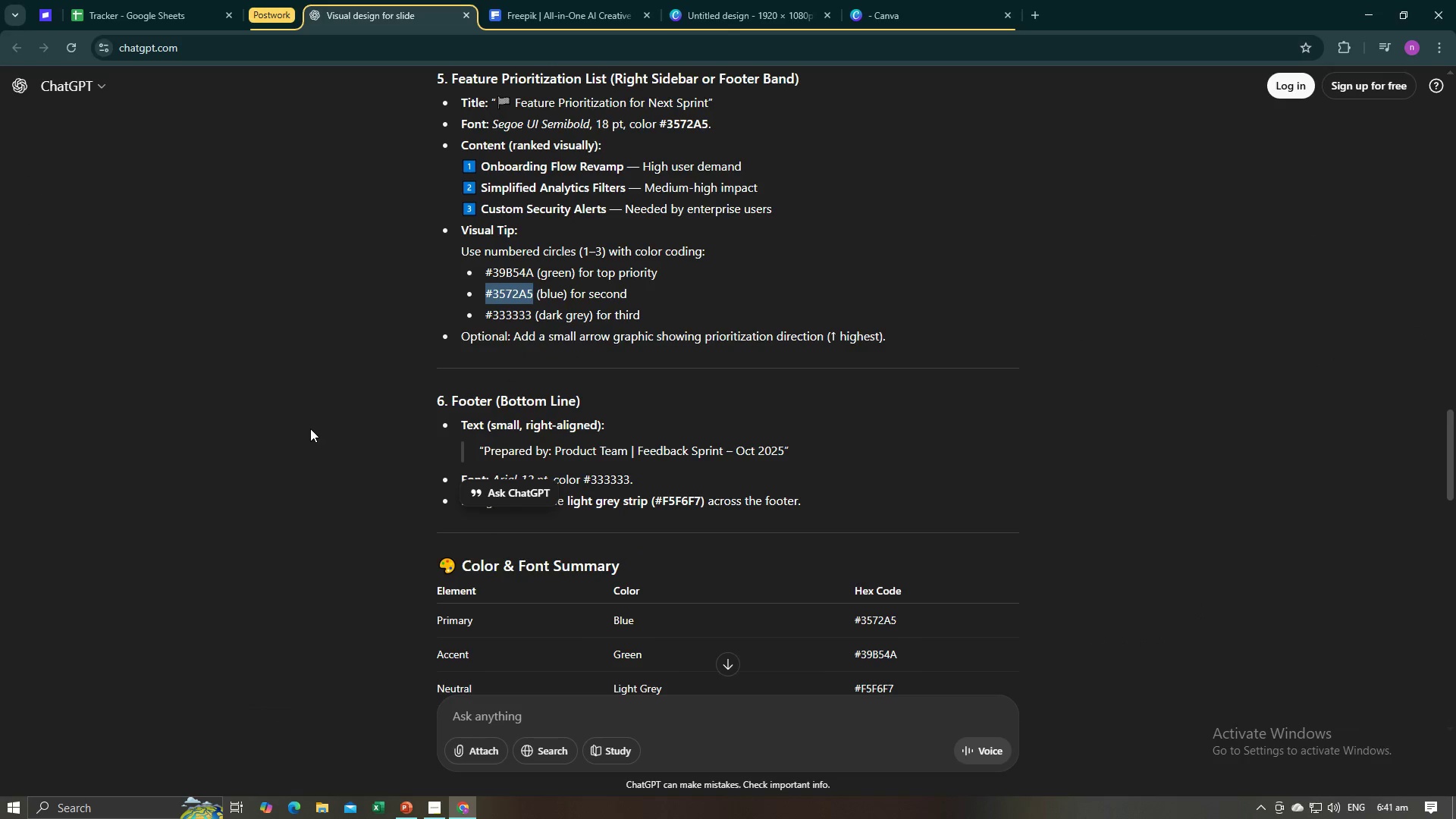 
left_click([310, 428])
 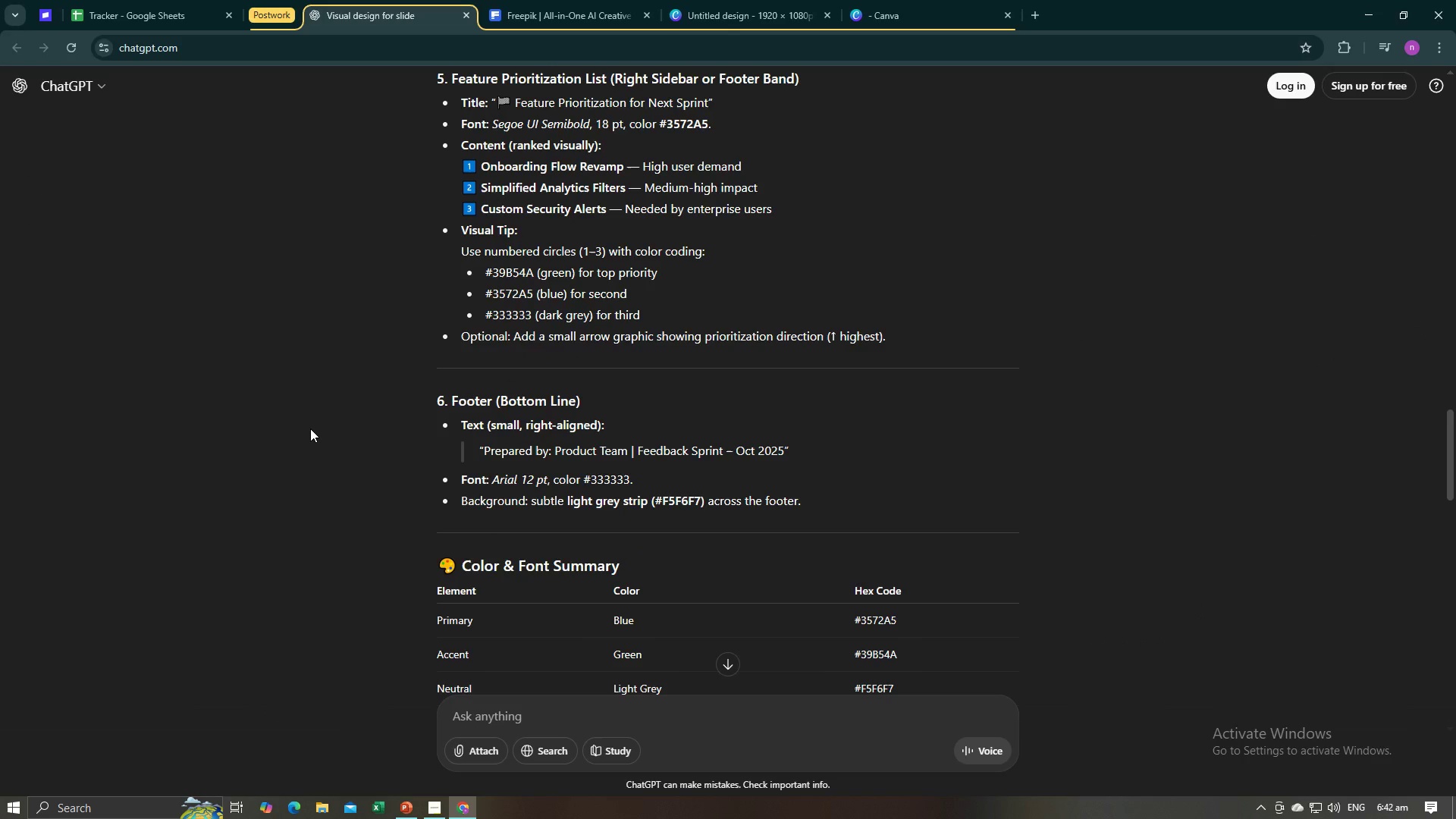 
wait(5.96)
 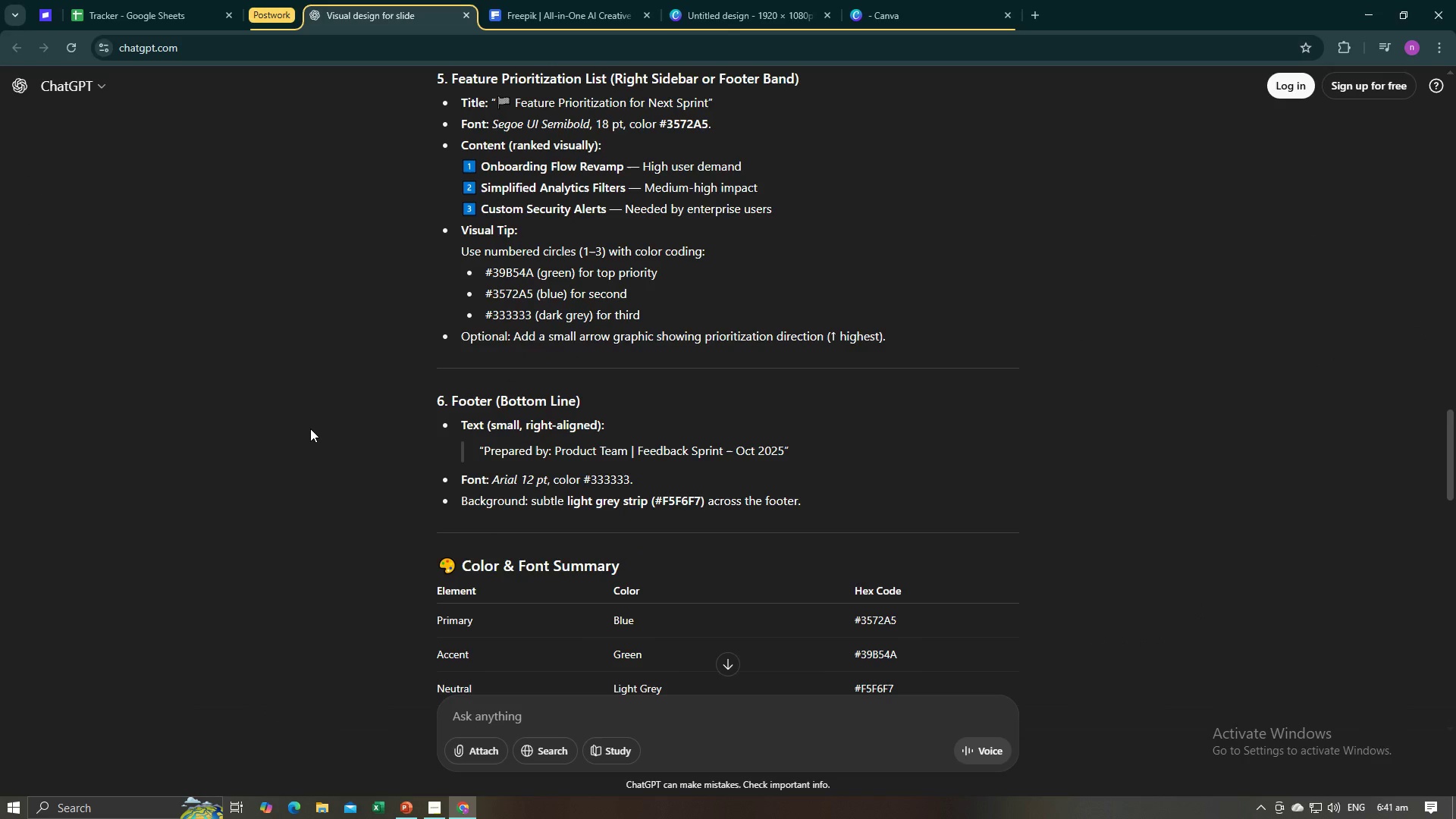 
key(Alt+AltLeft)
 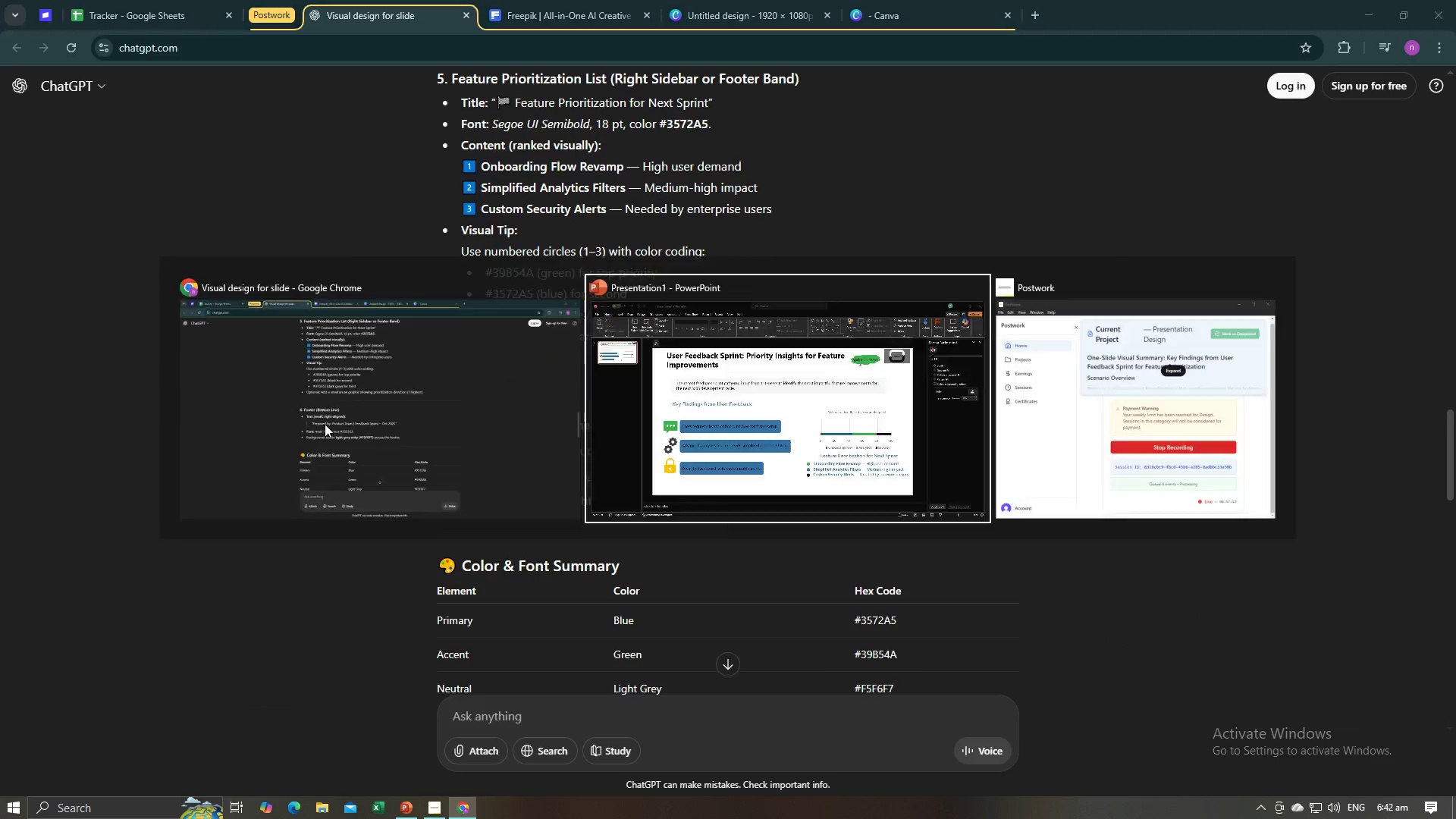 
key(Alt+Tab)
 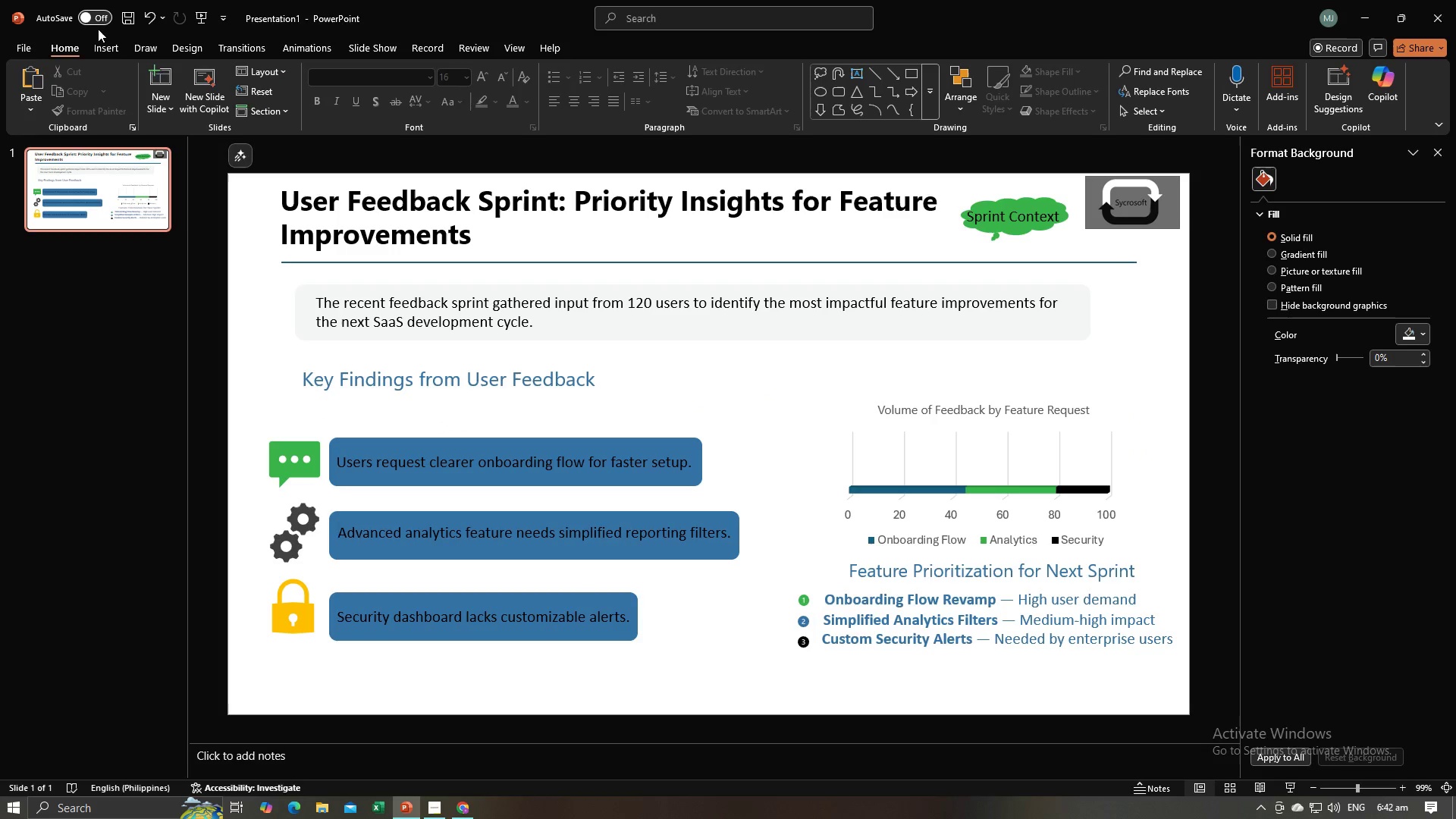 
left_click([98, 42])
 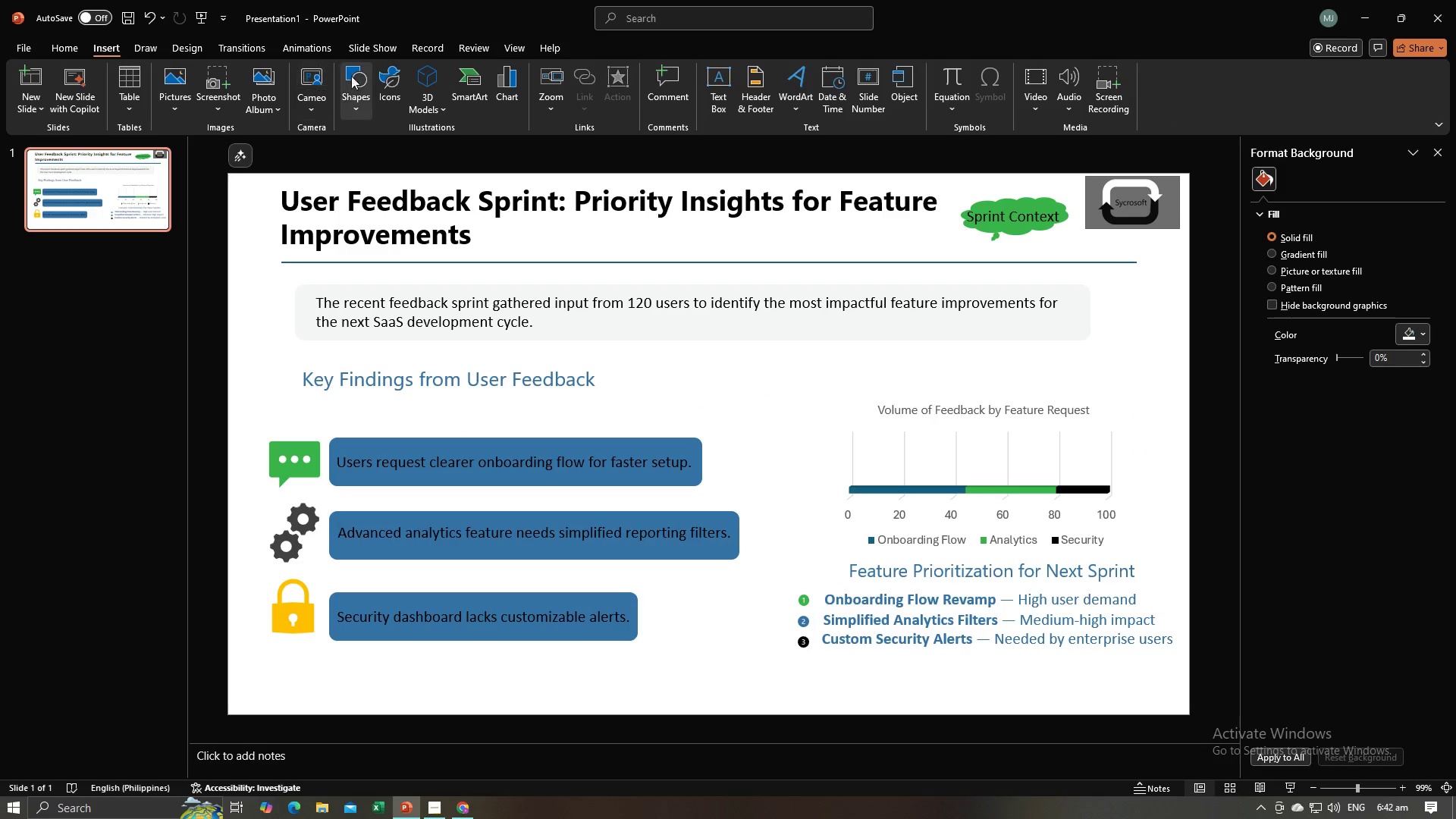 
left_click([358, 74])
 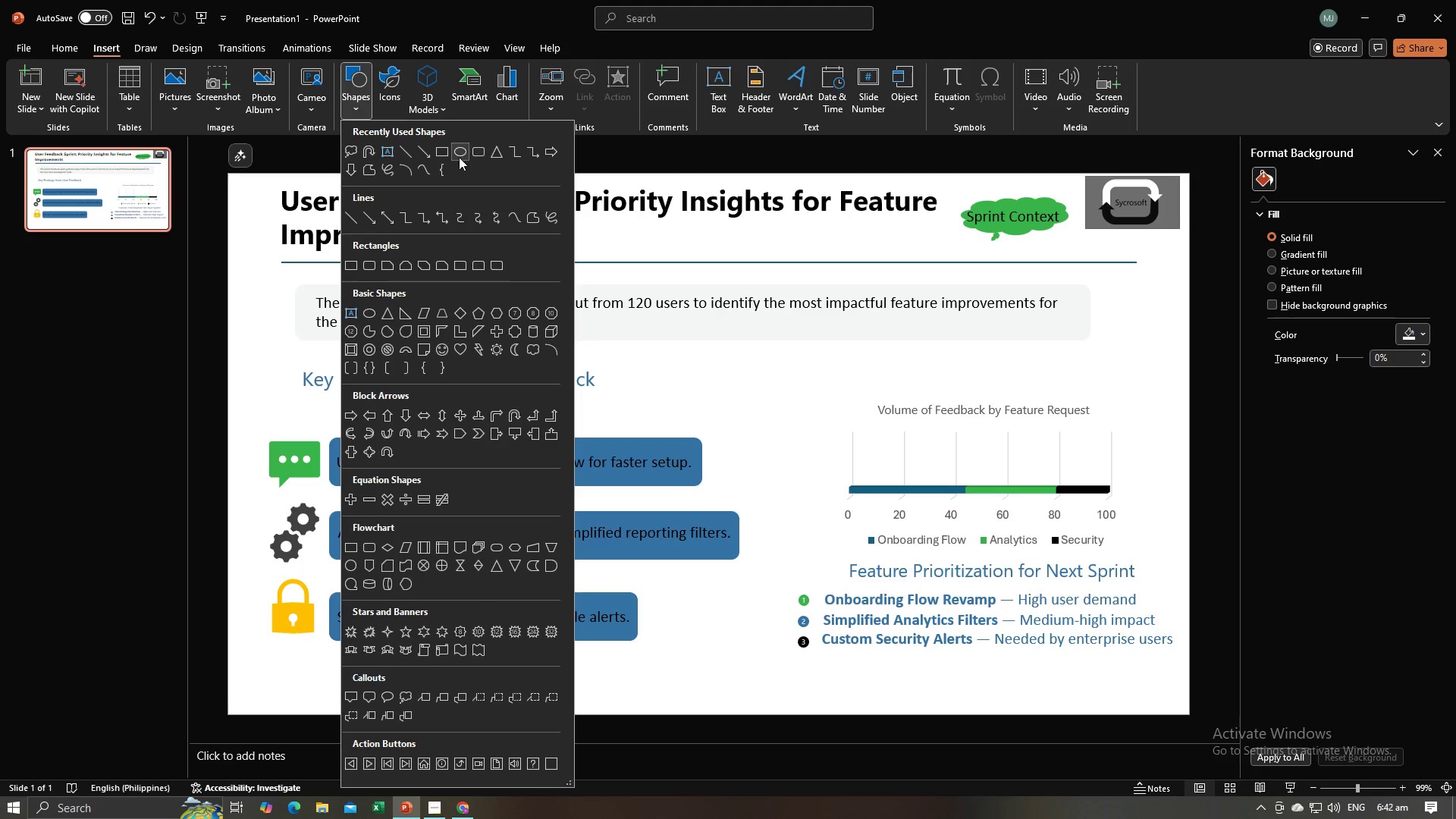 
left_click([448, 157])
 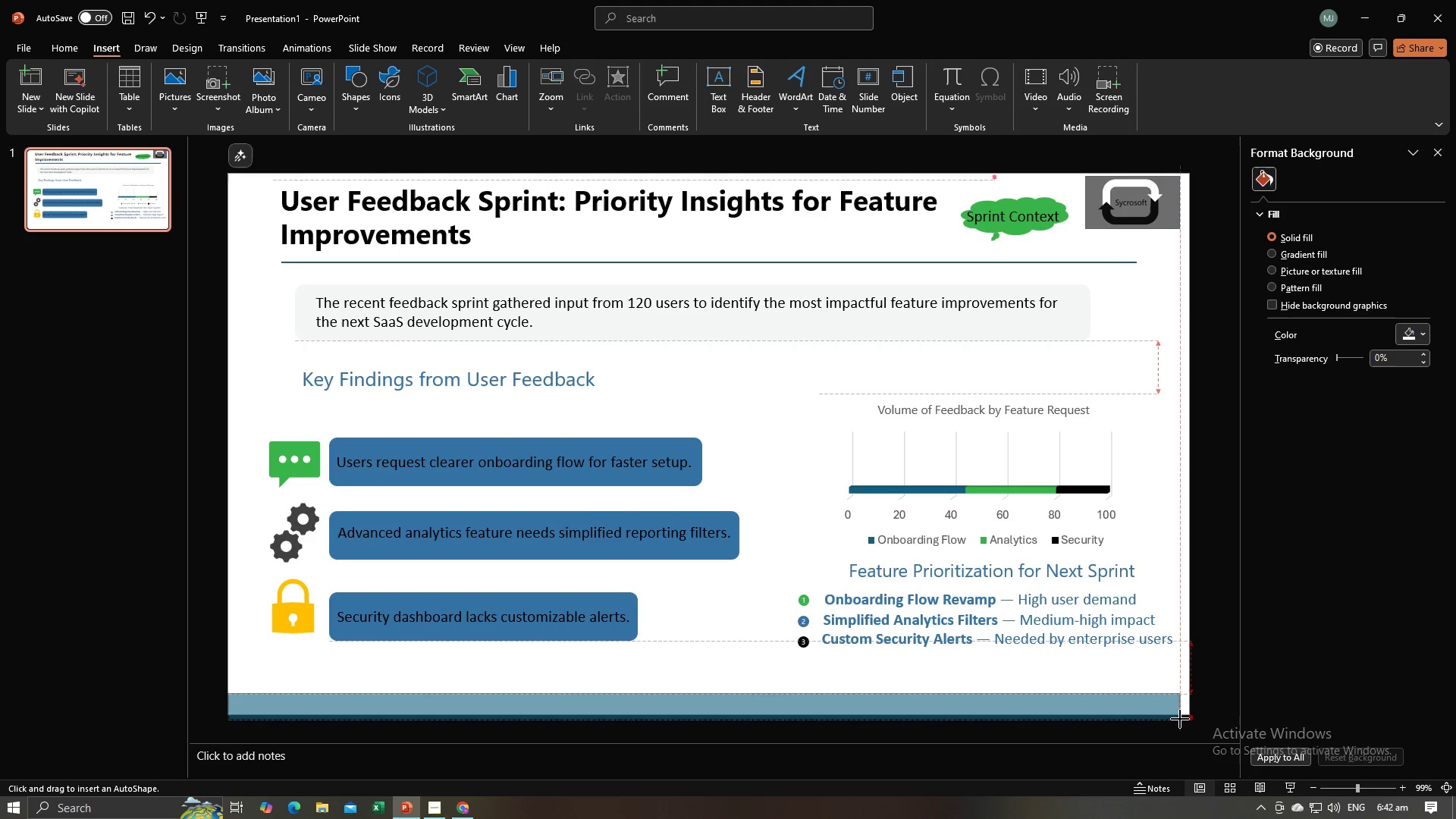 
wait(7.38)
 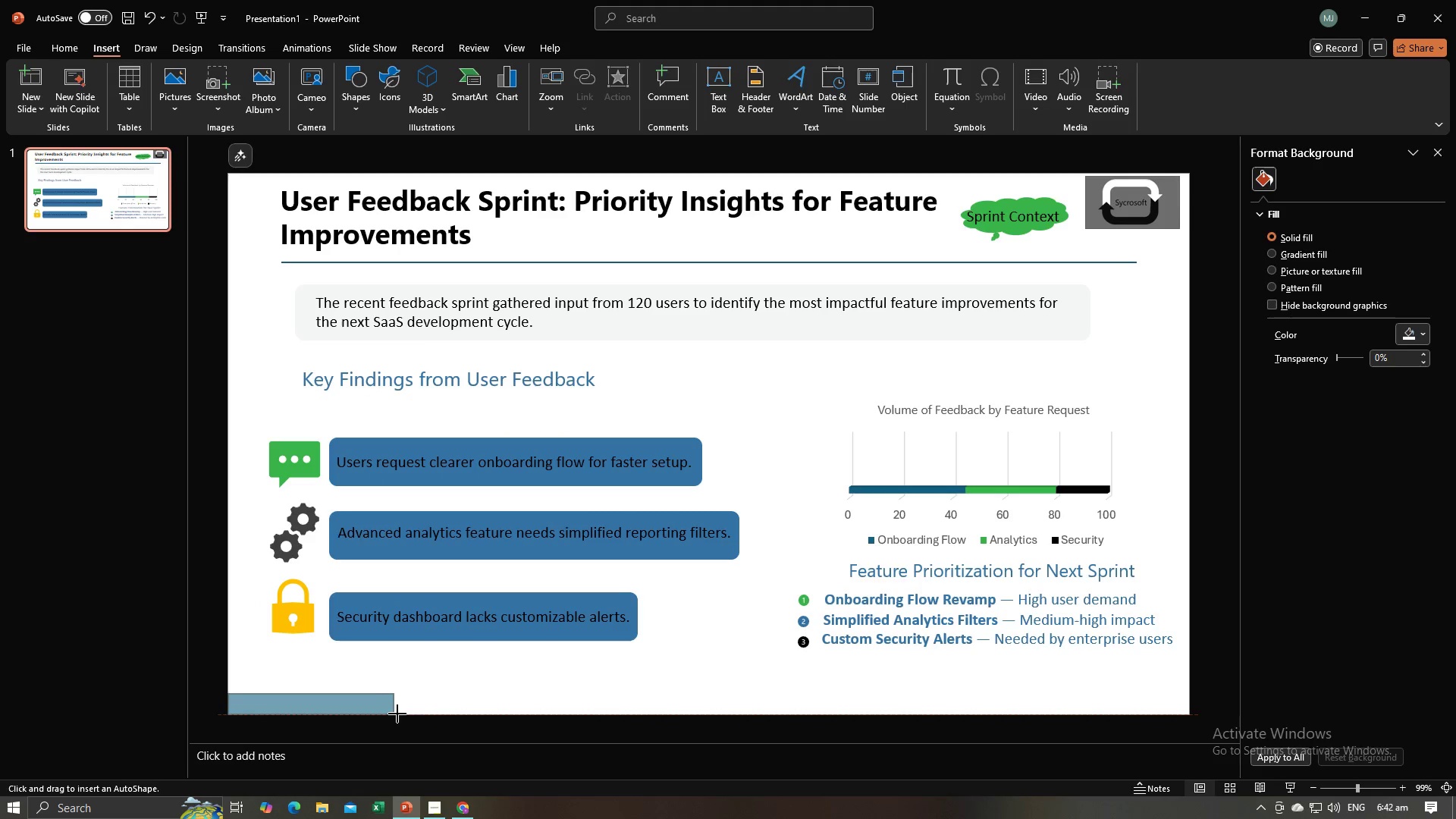 
left_click([726, 733])
 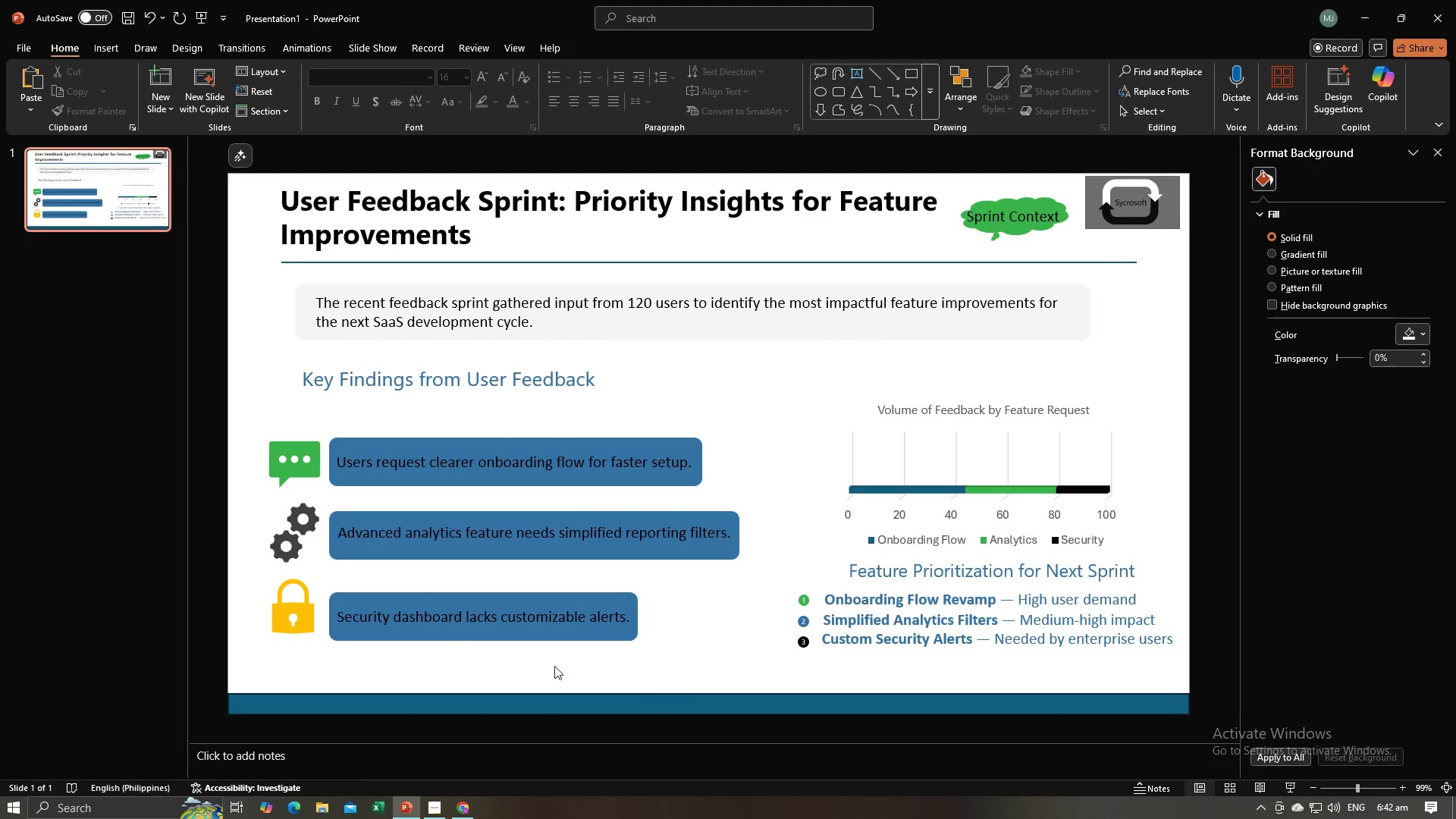 
key(Alt+AltLeft)
 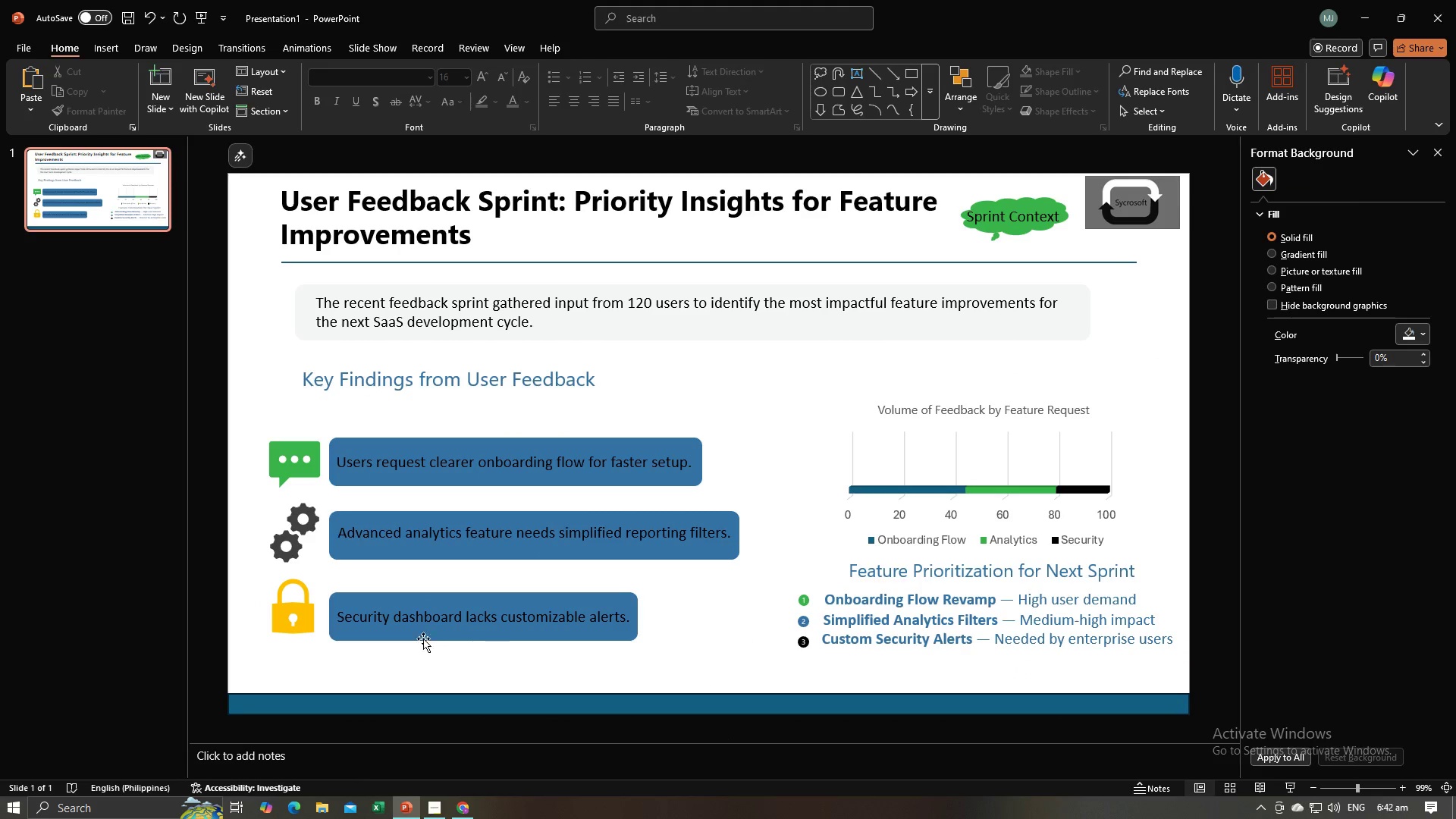 
key(Alt+Tab)
 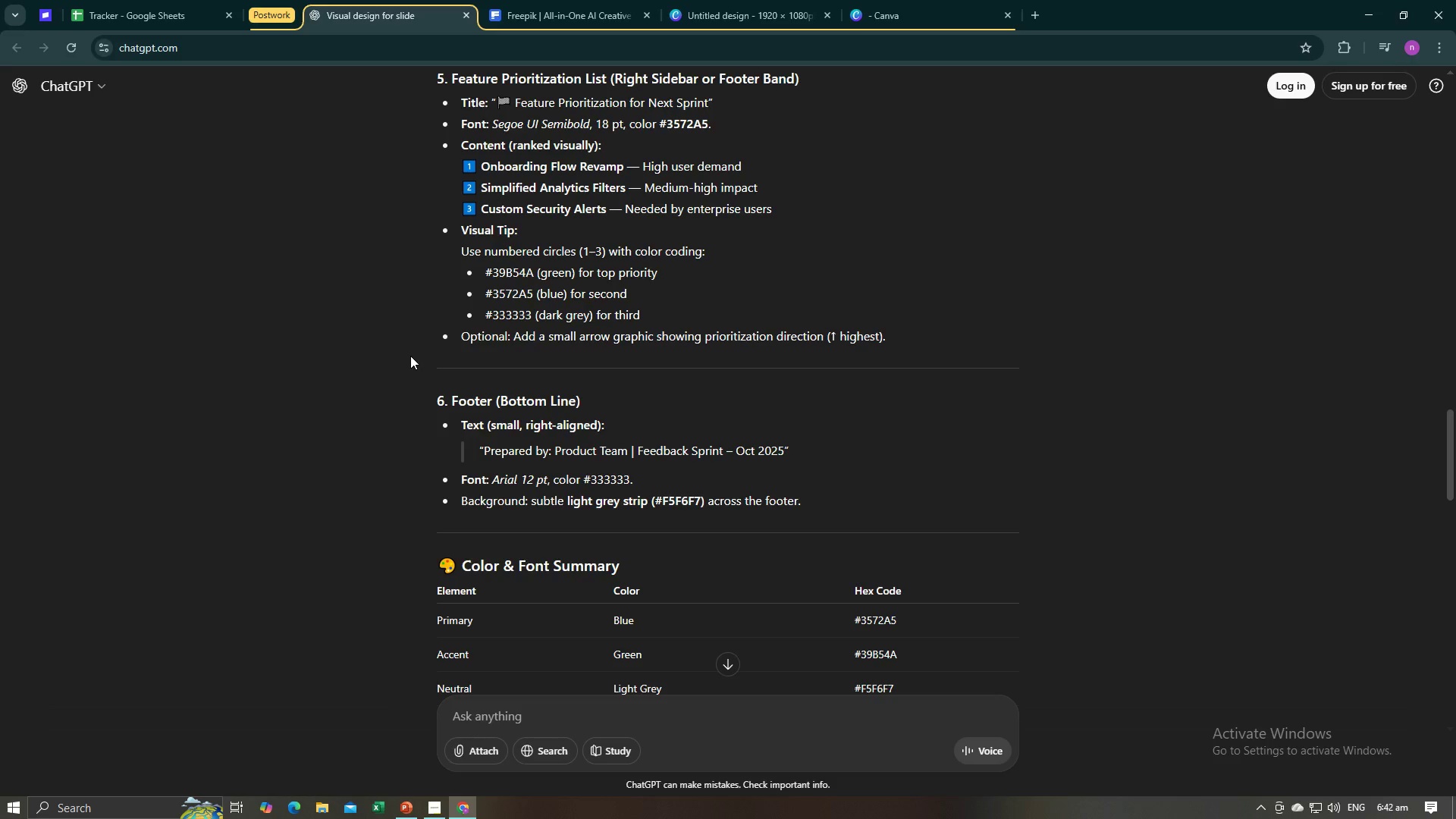 
key(Alt+AltLeft)
 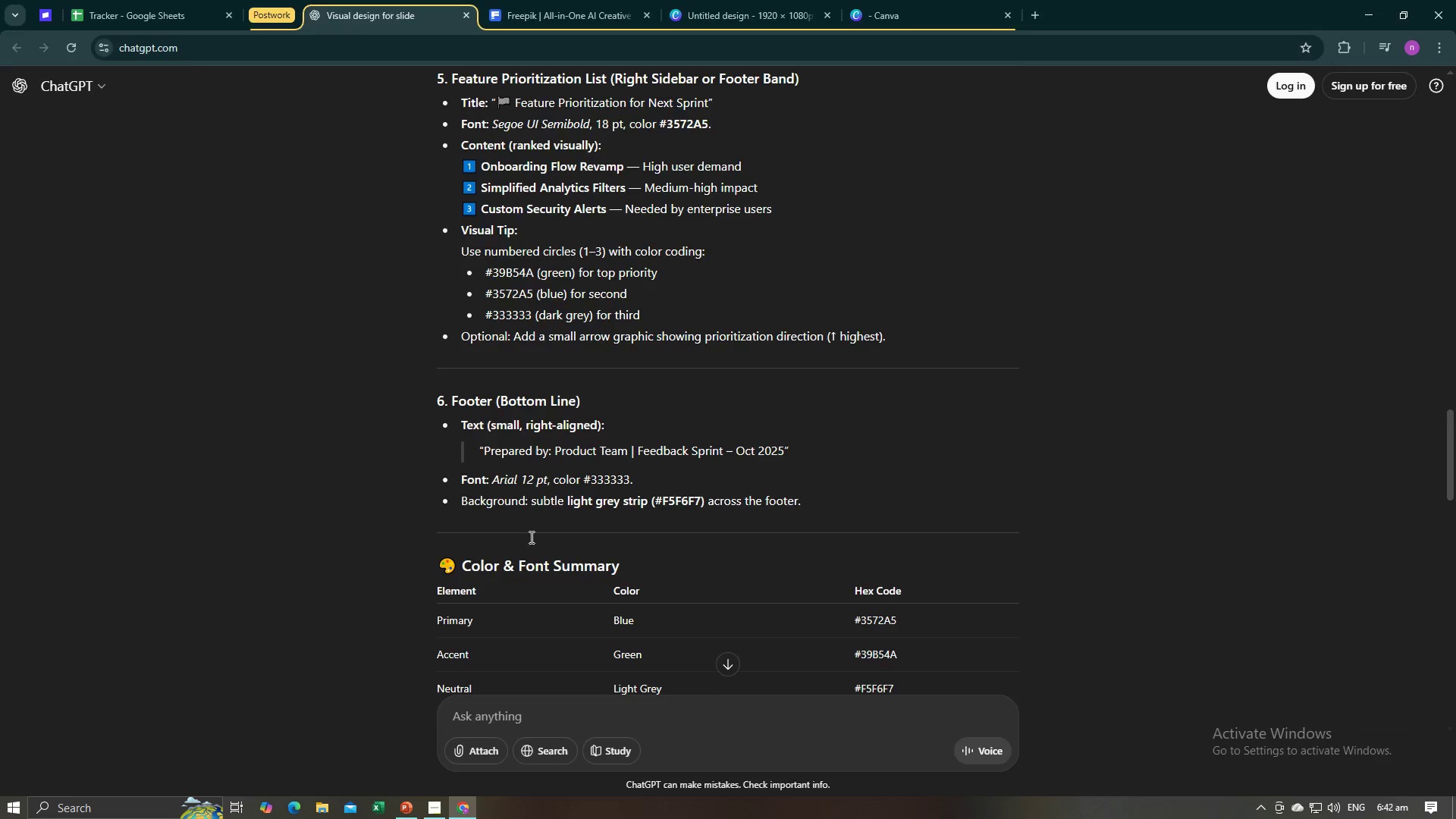 
key(Alt+Tab)
 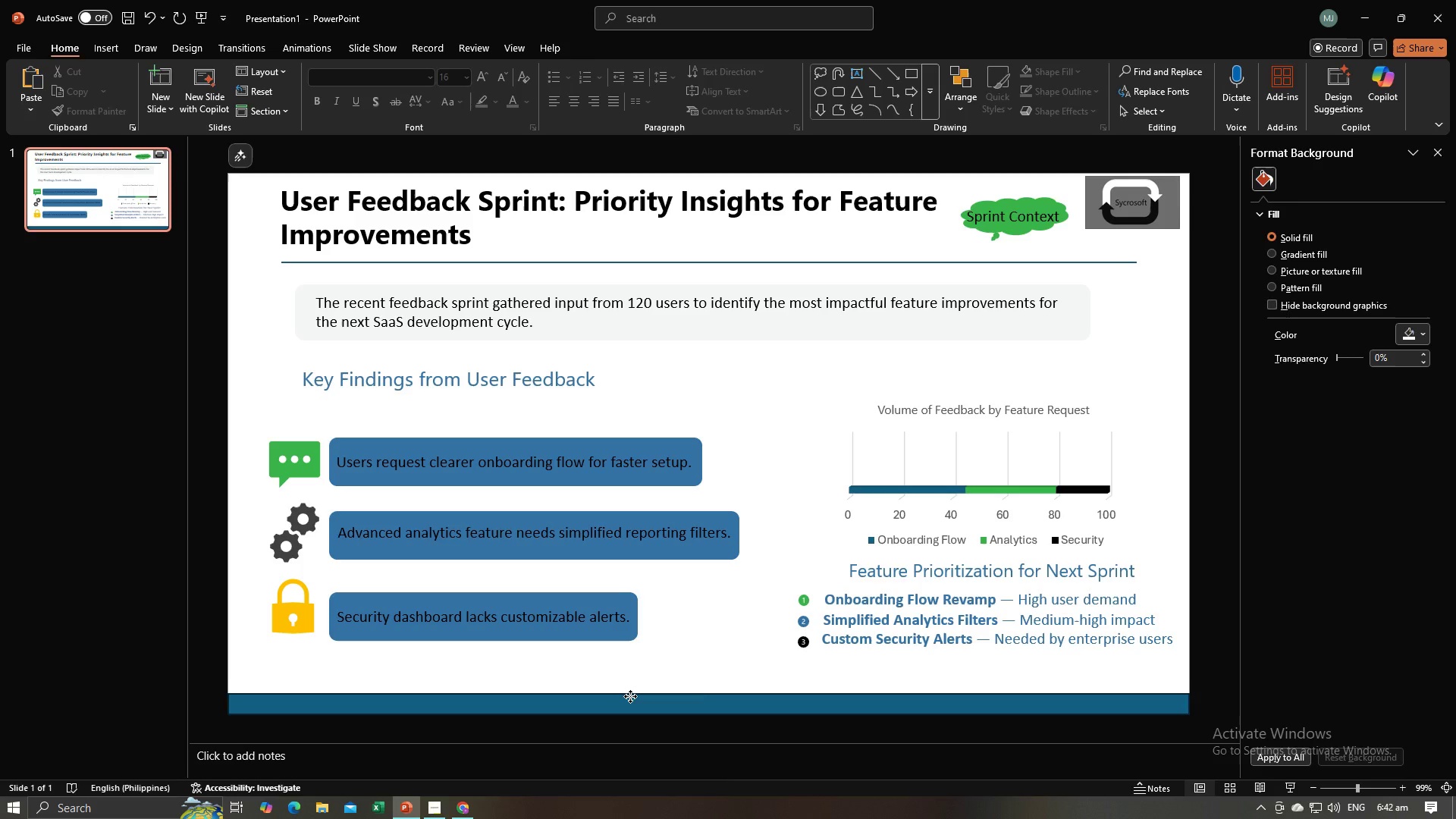 
left_click([630, 696])
 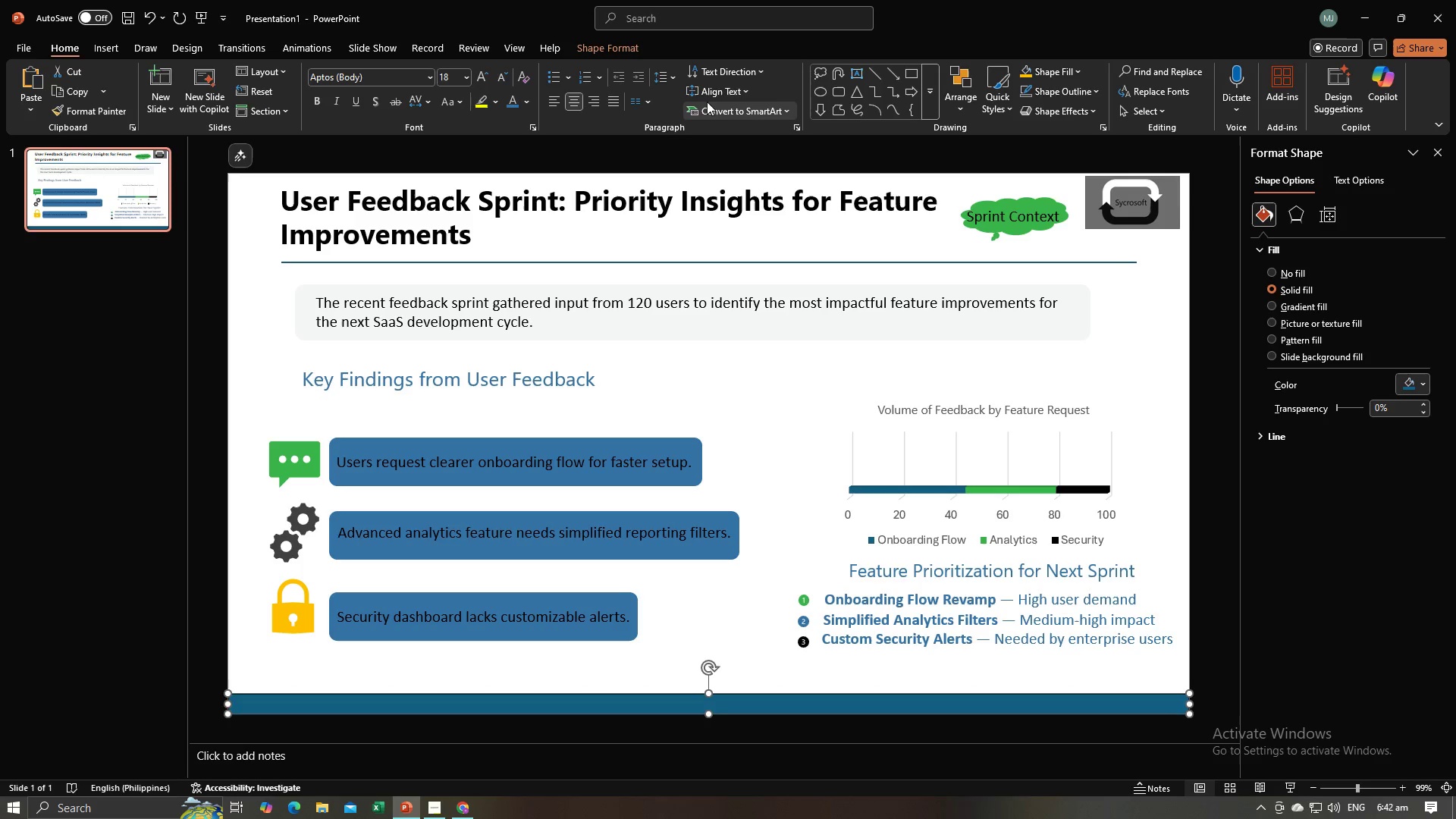 
left_click([1039, 74])
 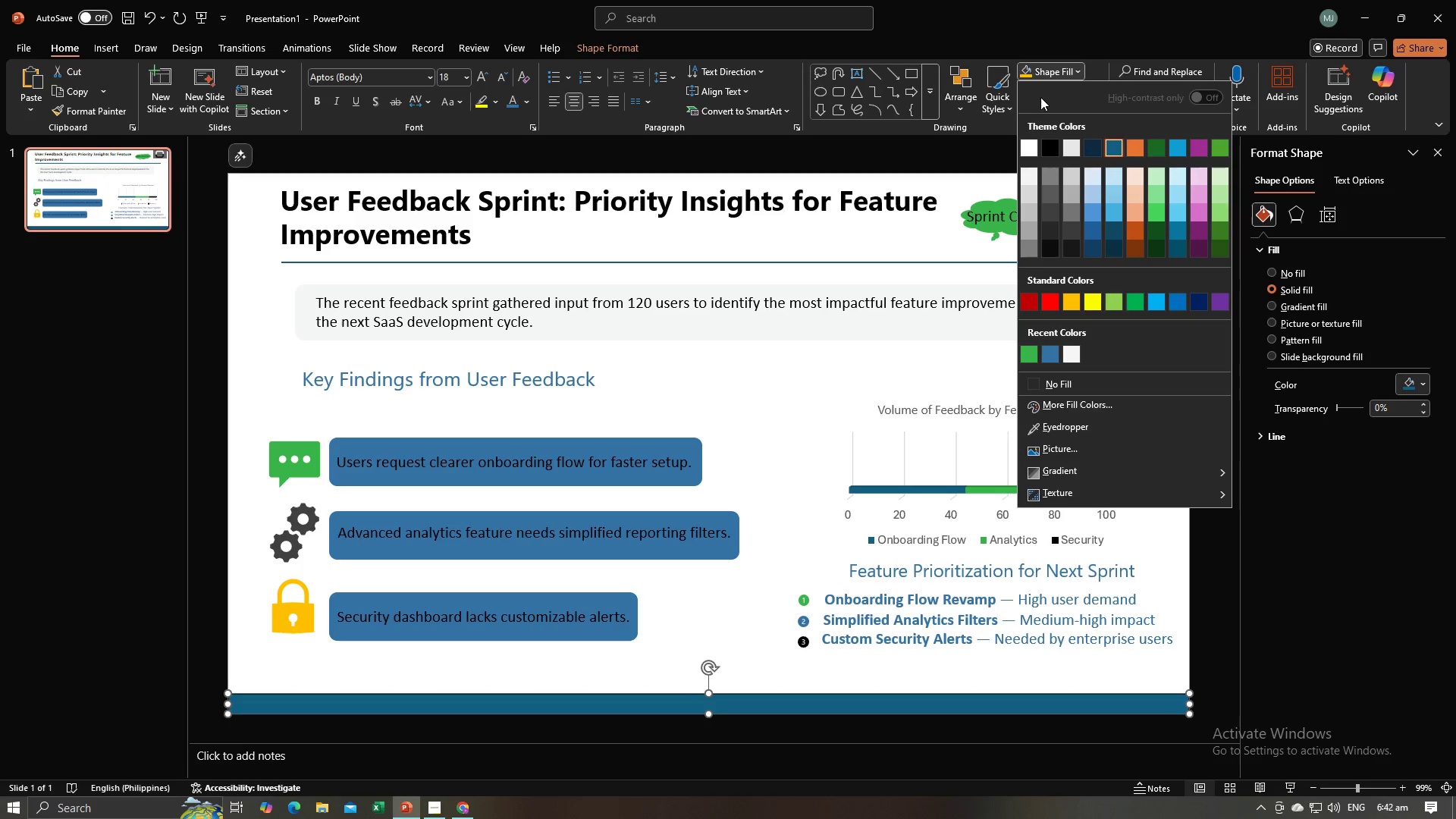 
key(Alt+AltLeft)
 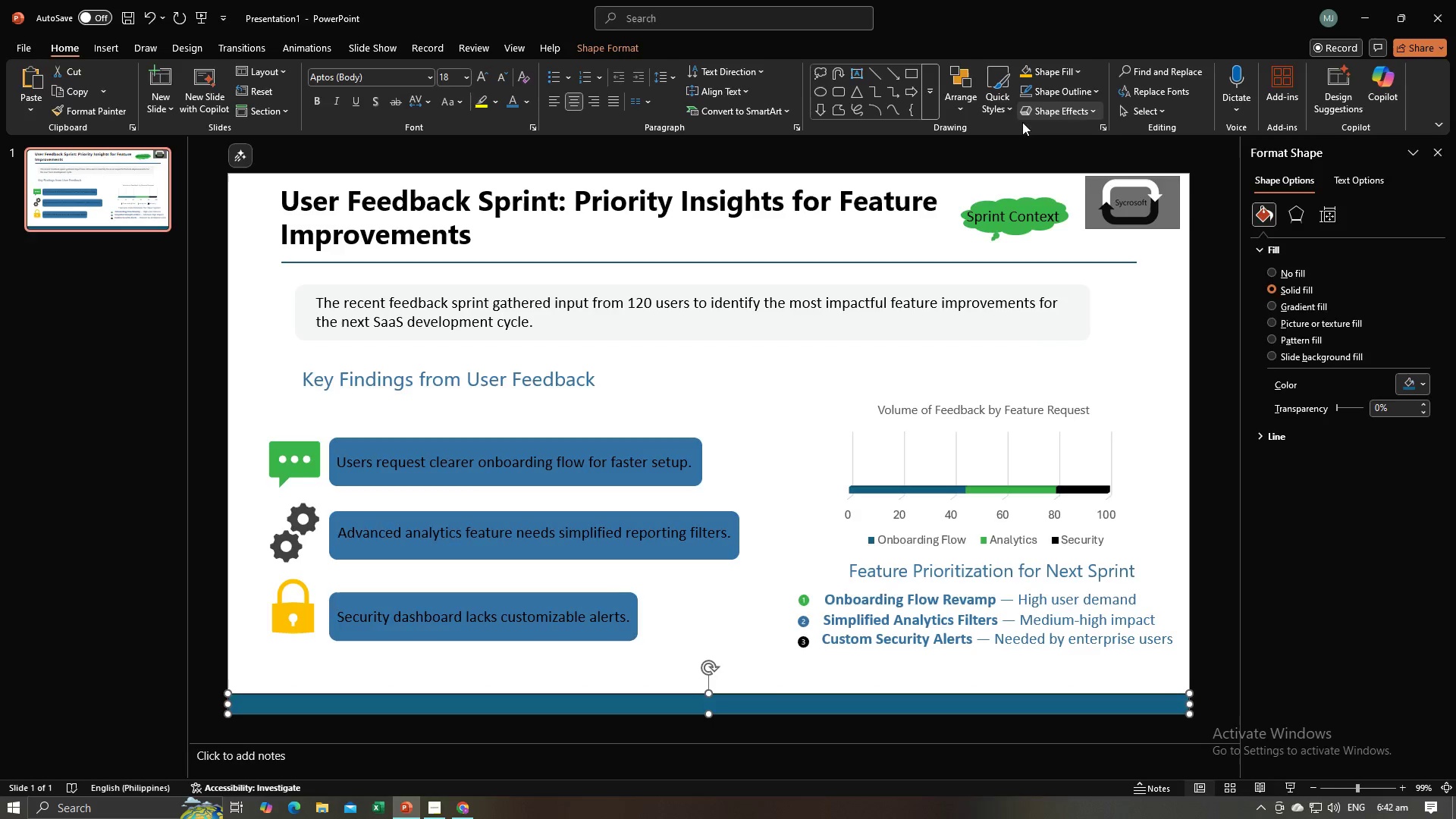 
key(Alt+Tab)
 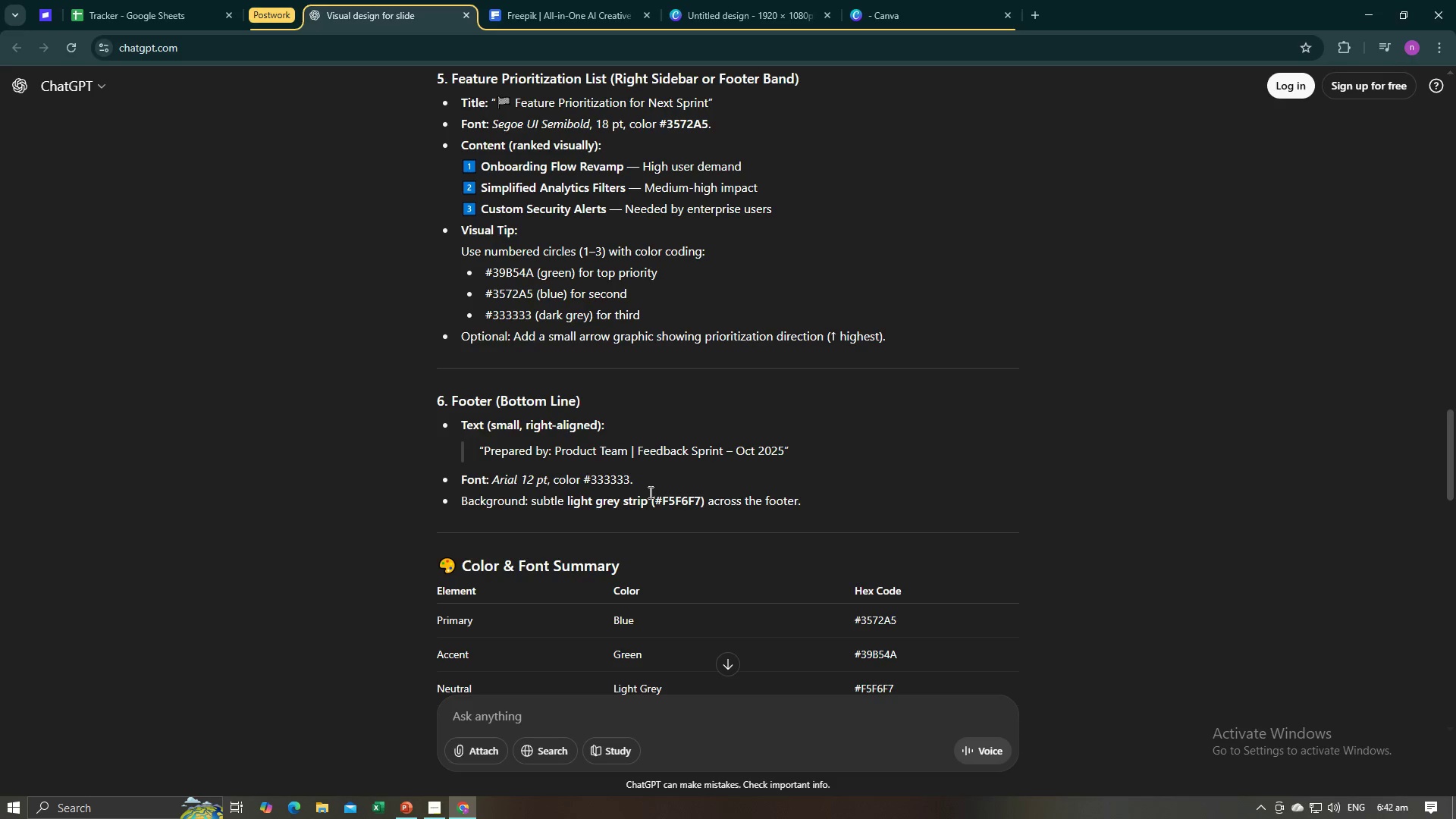 
wait(12.12)
 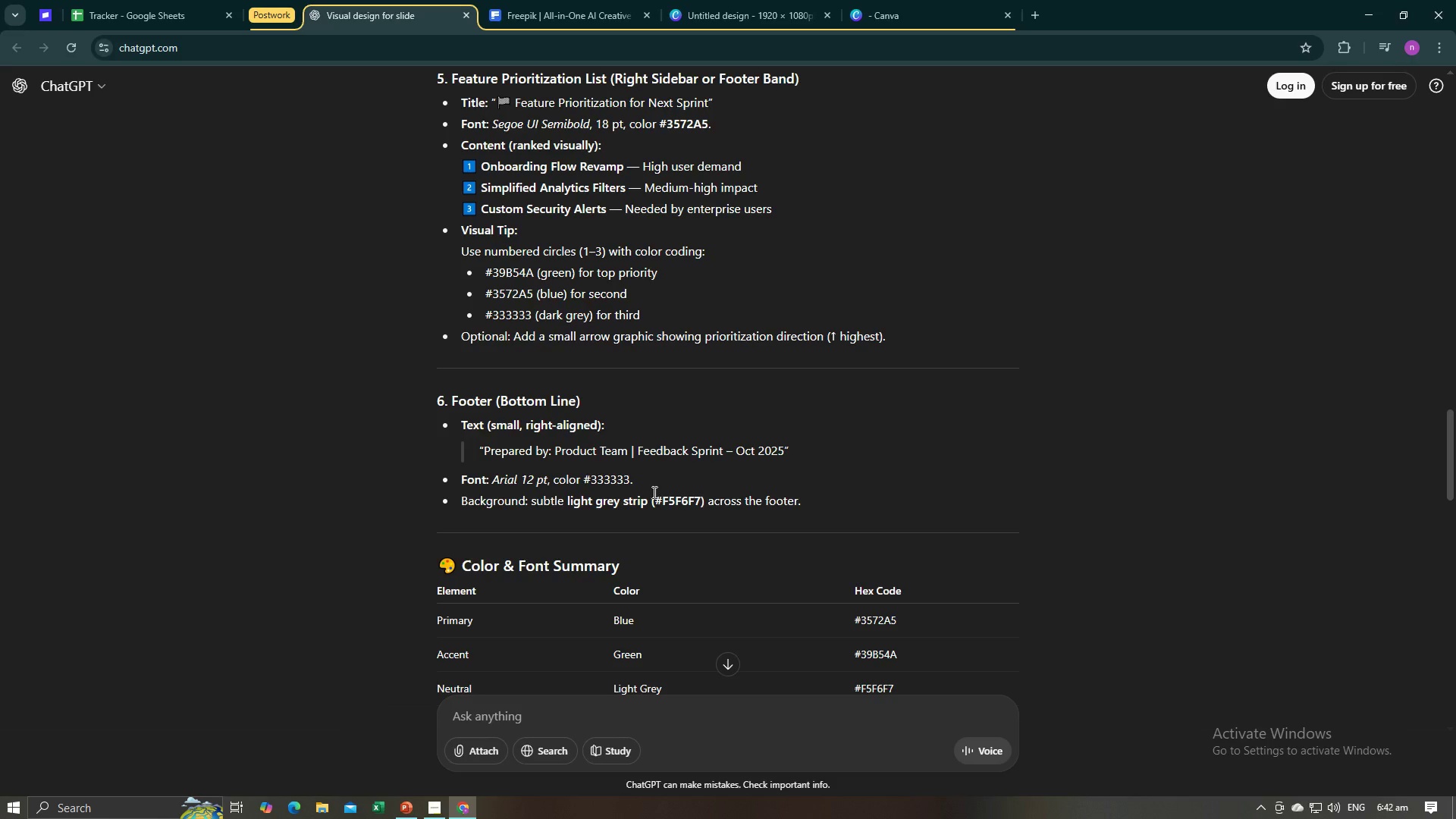 
key(Control+C)
 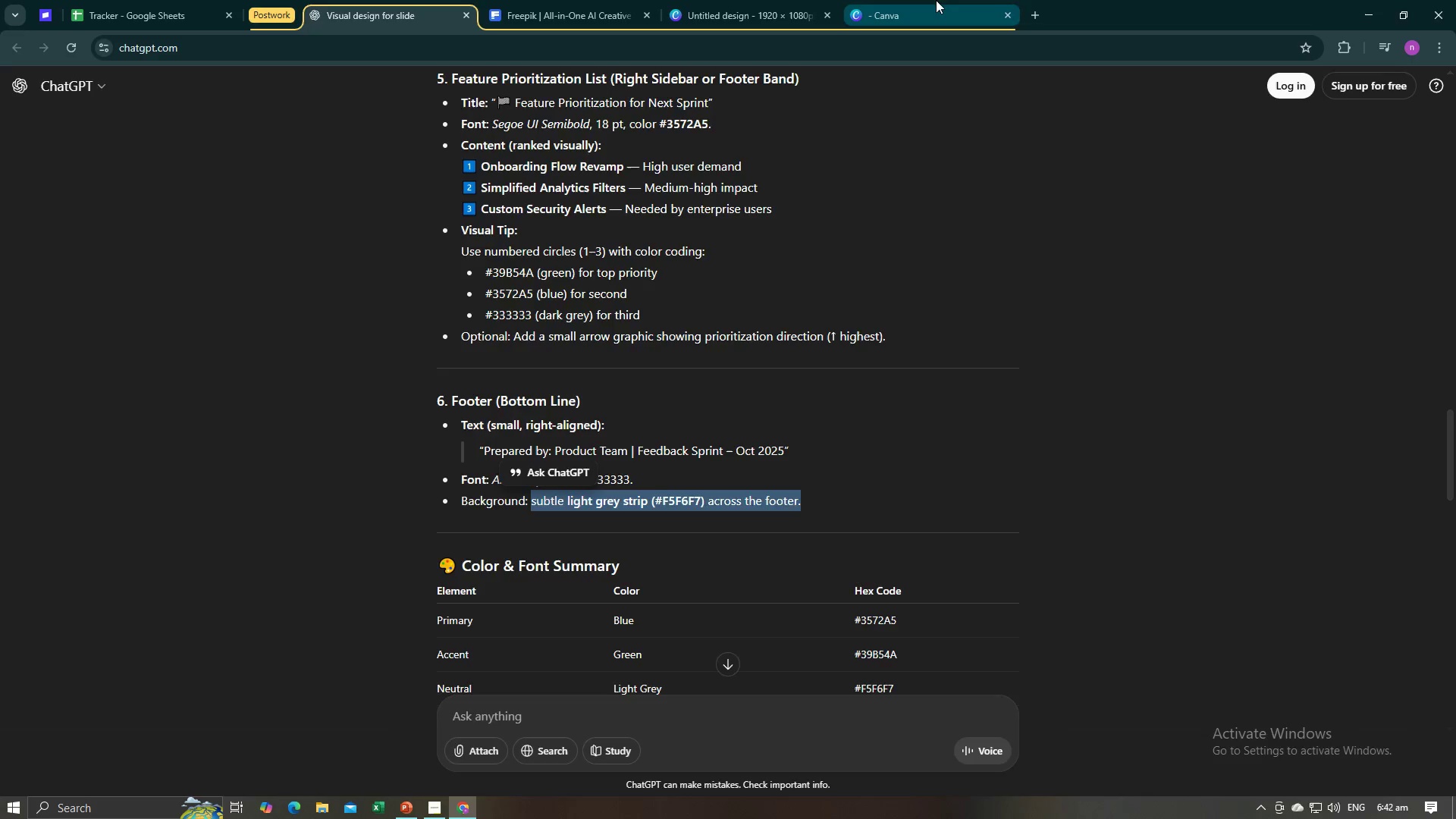 
left_click([936, 0])
 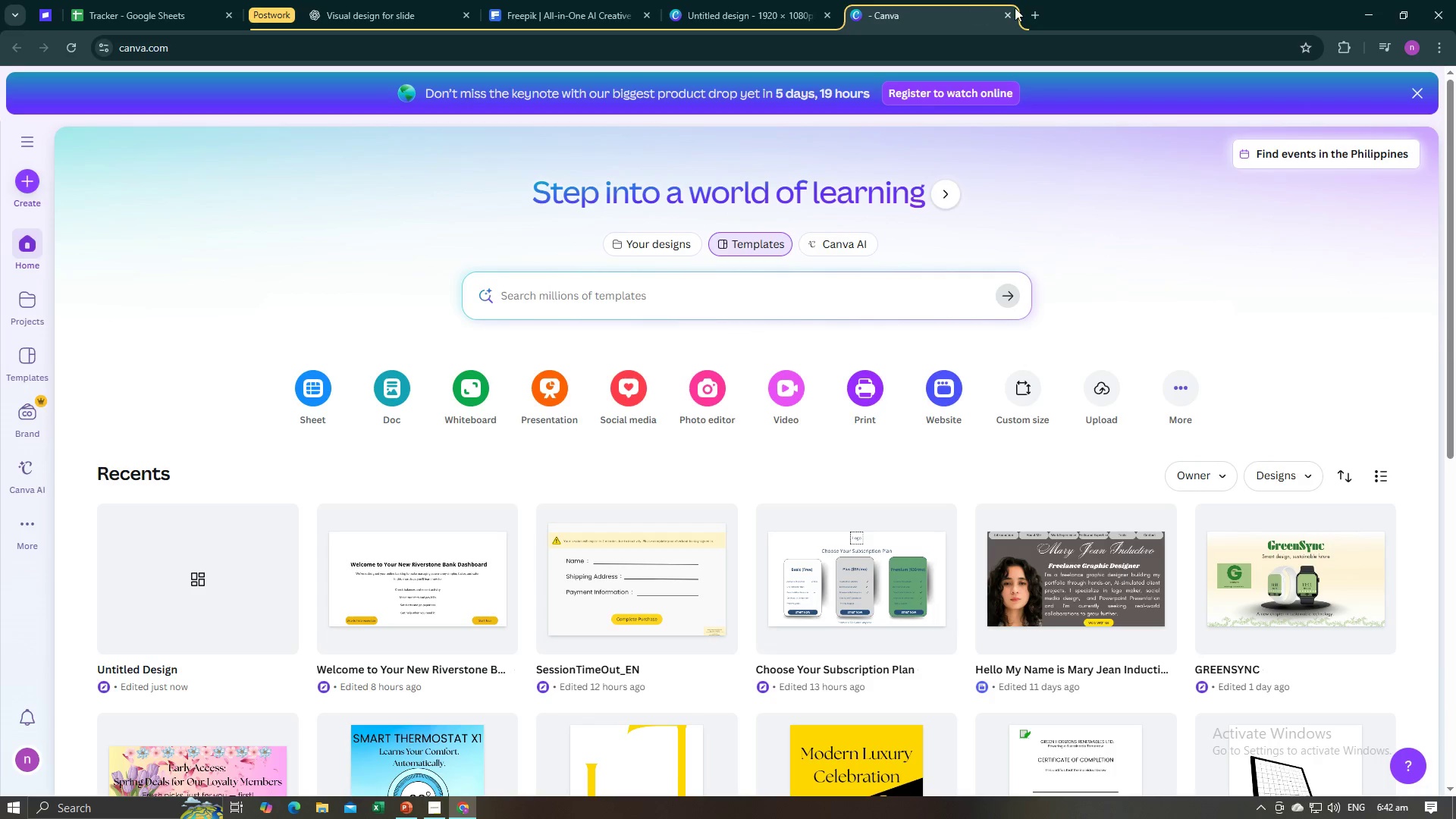 
left_click([1031, 8])
 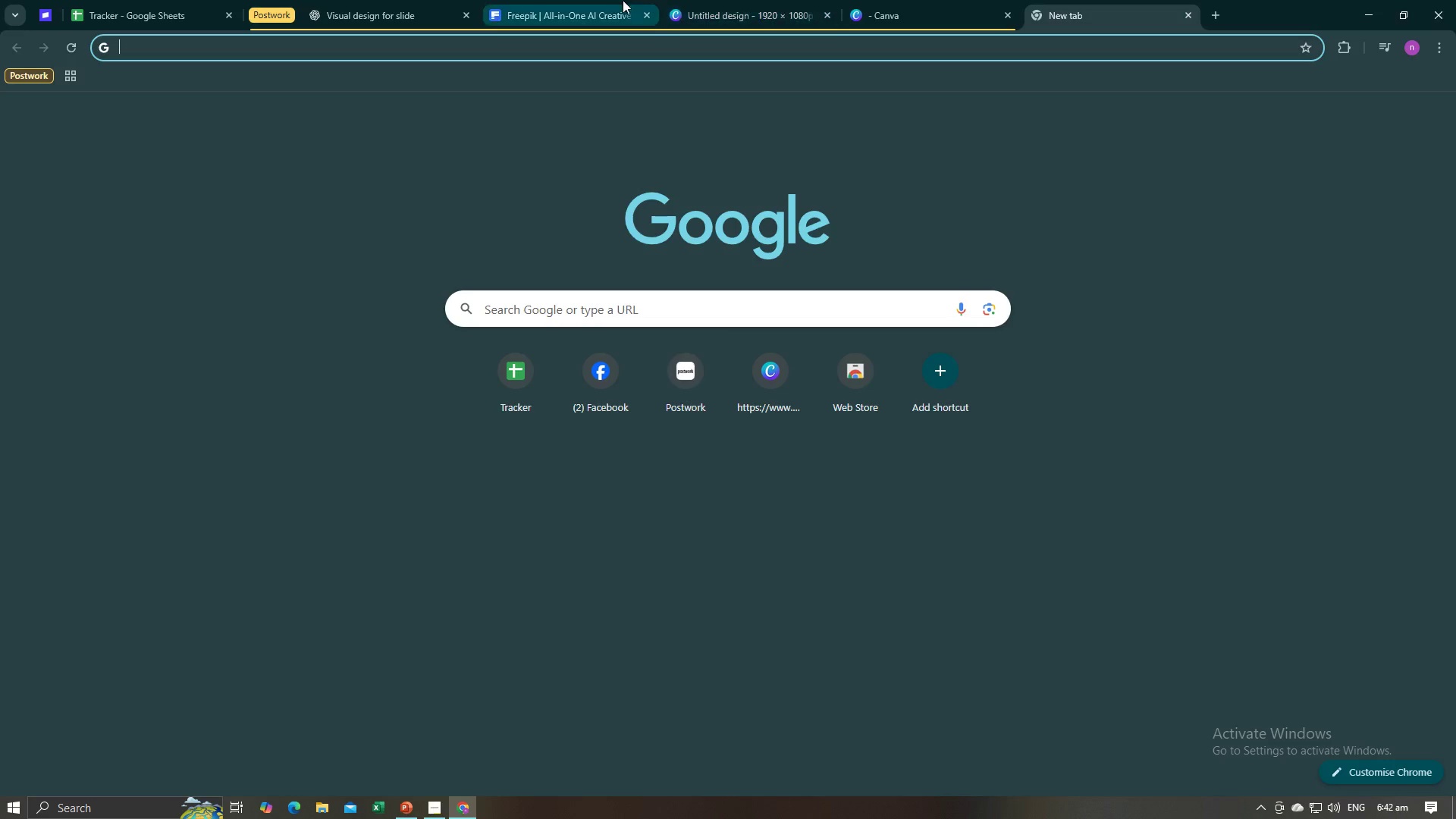 
left_click([613, 0])
 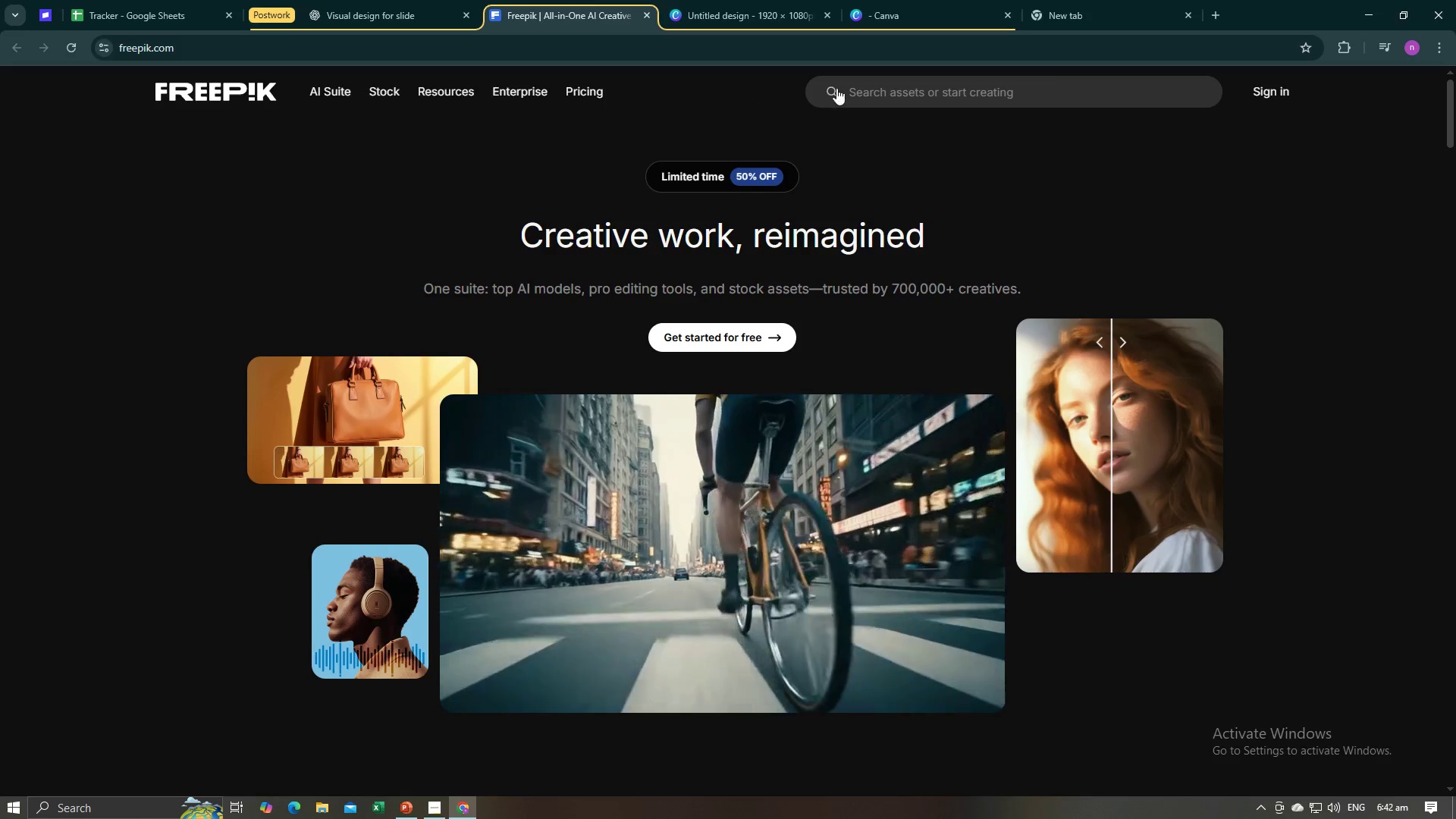 
left_click([839, 86])
 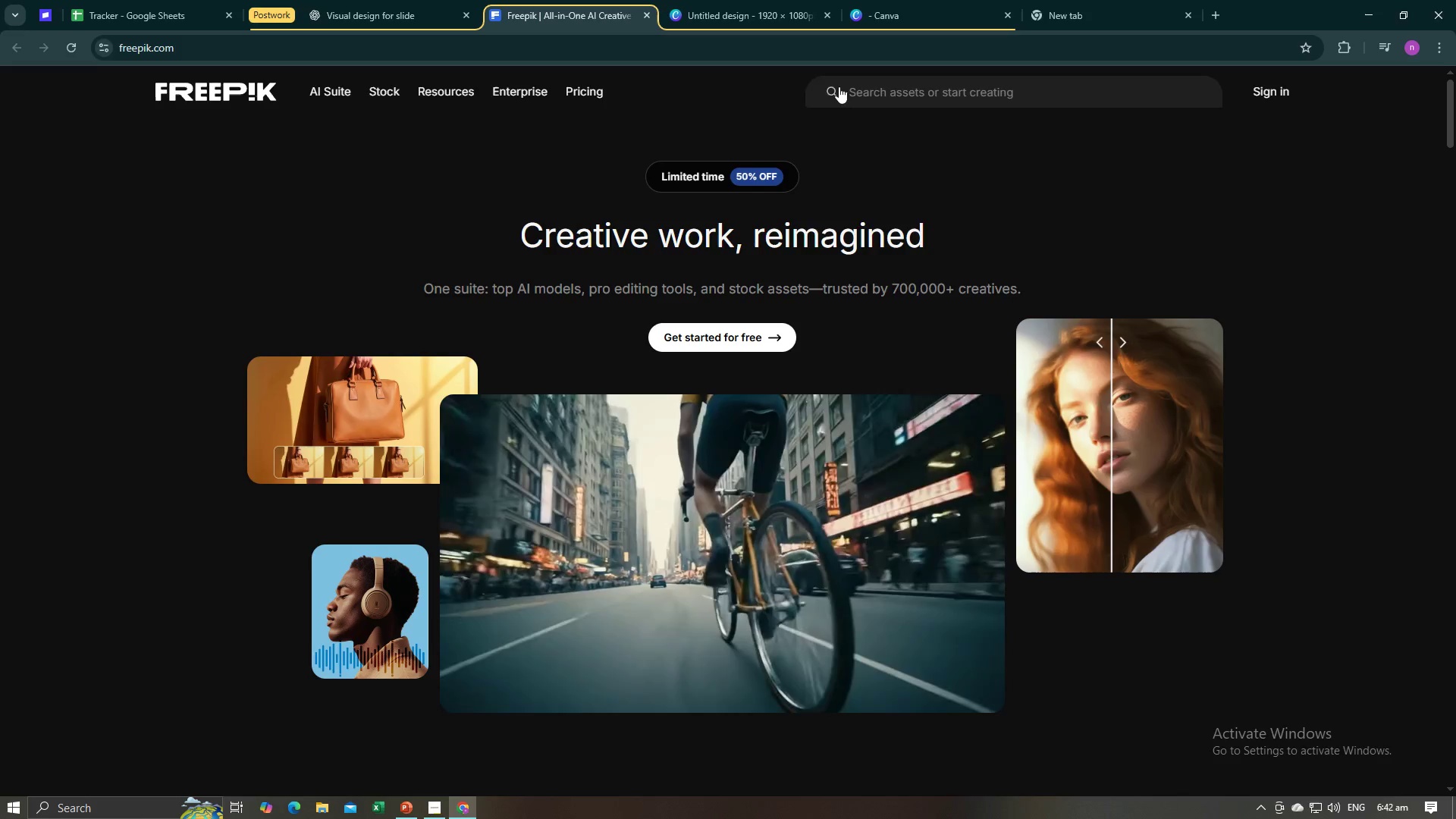 
key(Control+V)
 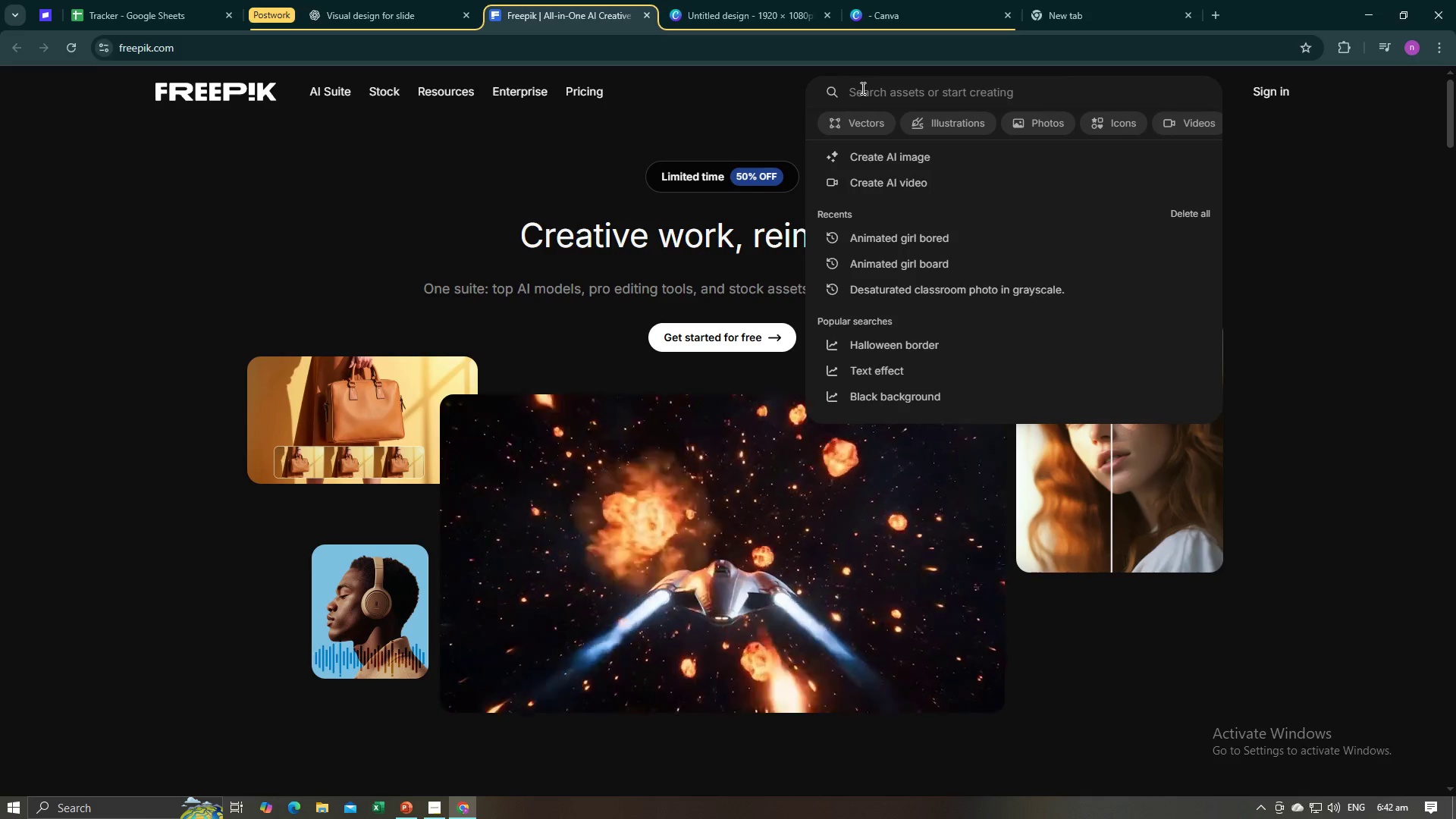 
left_click([864, 92])
 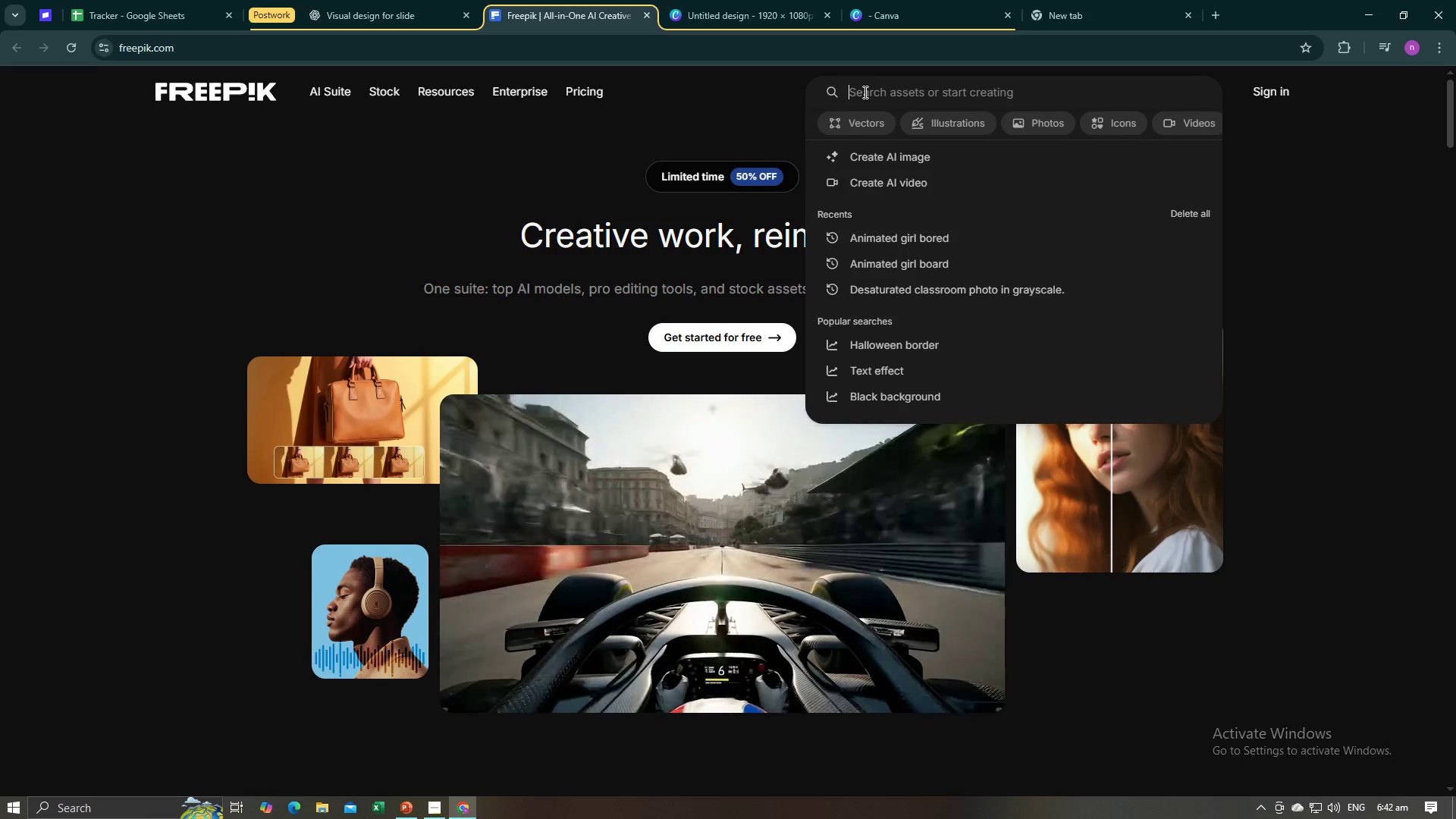 
key(Control+V)
 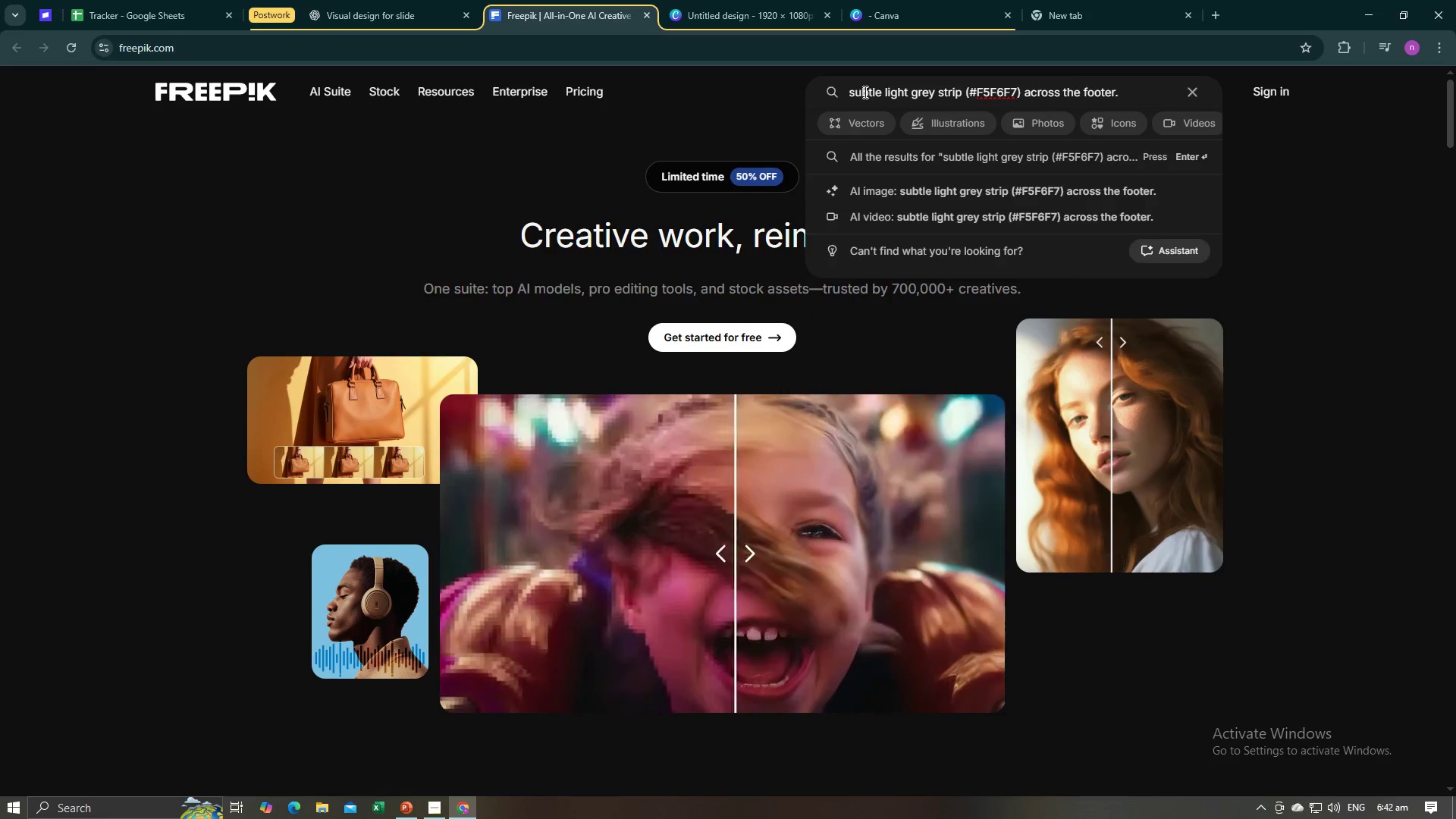 
key(Enter)
 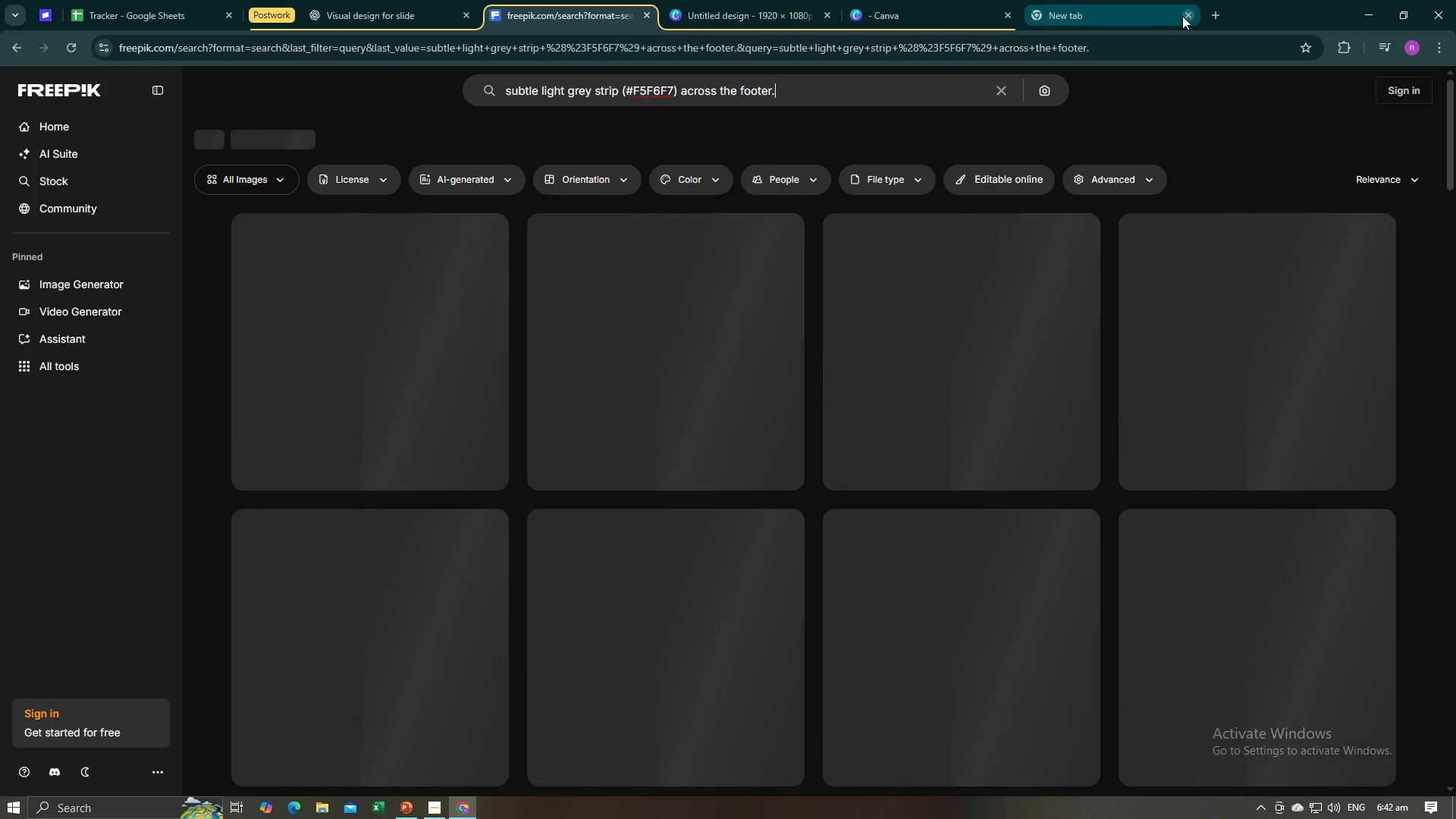 
left_click([1182, 16])
 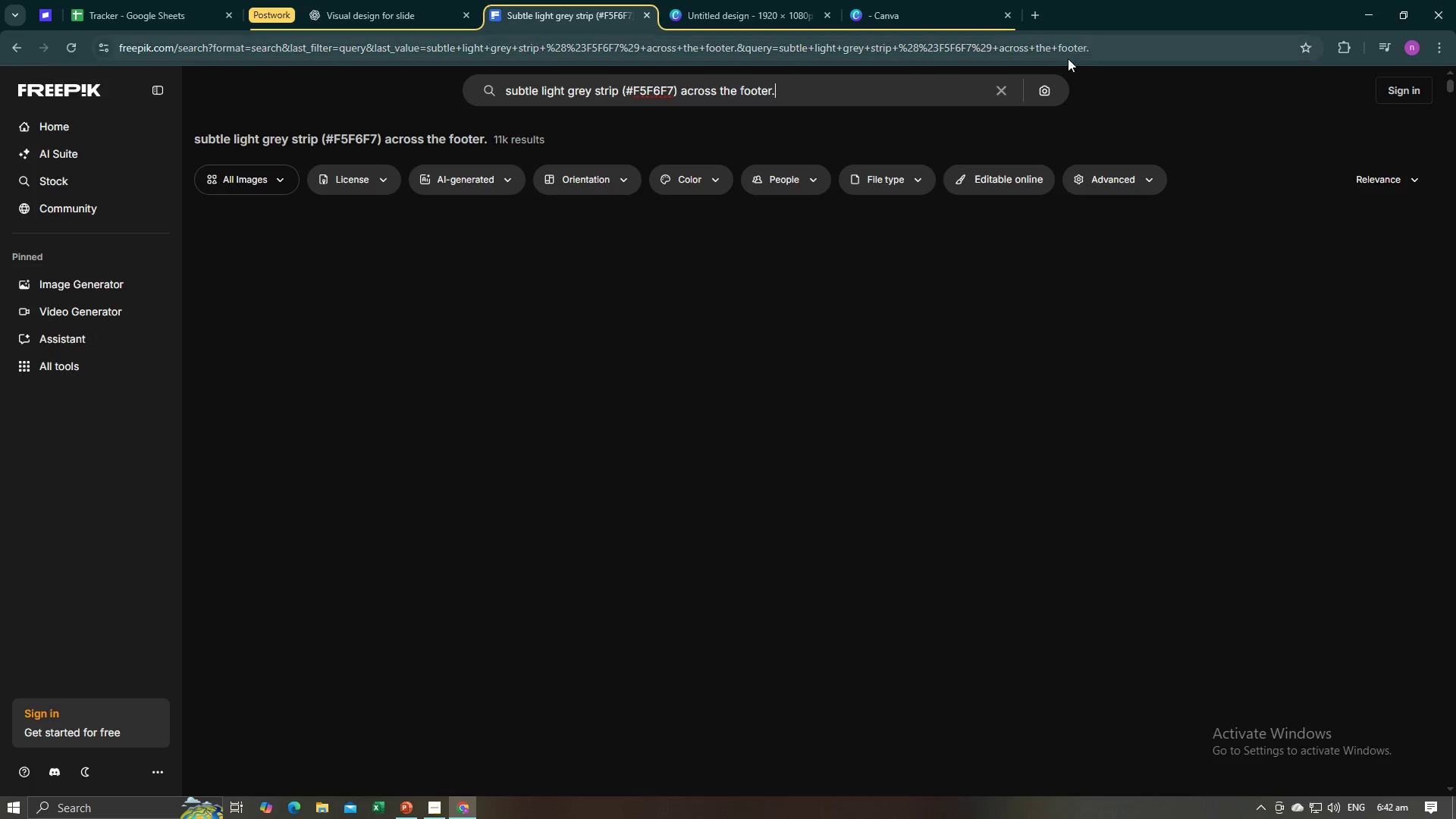 
mouse_move([1030, 162])
 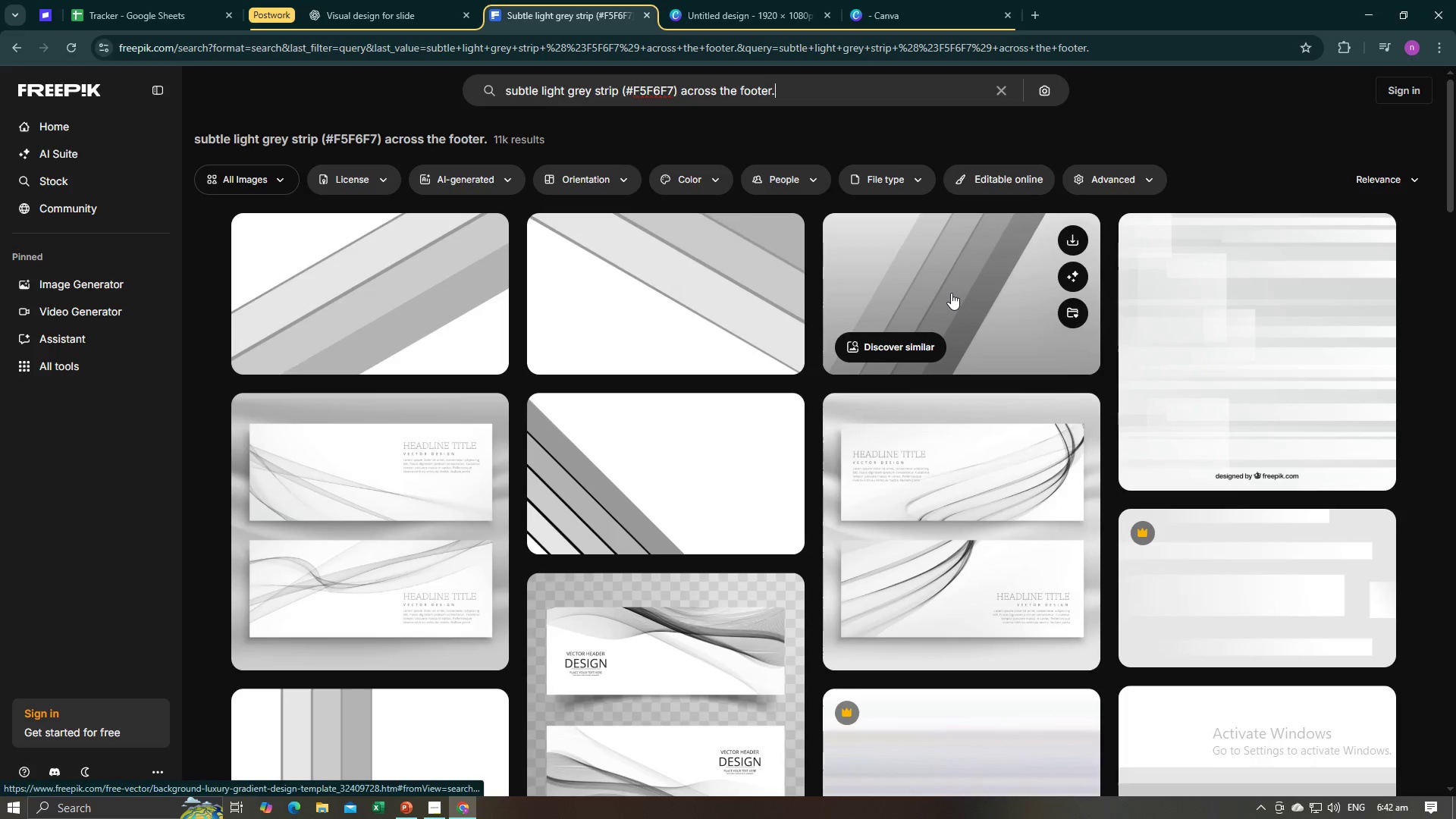 
key(Alt+AltLeft)
 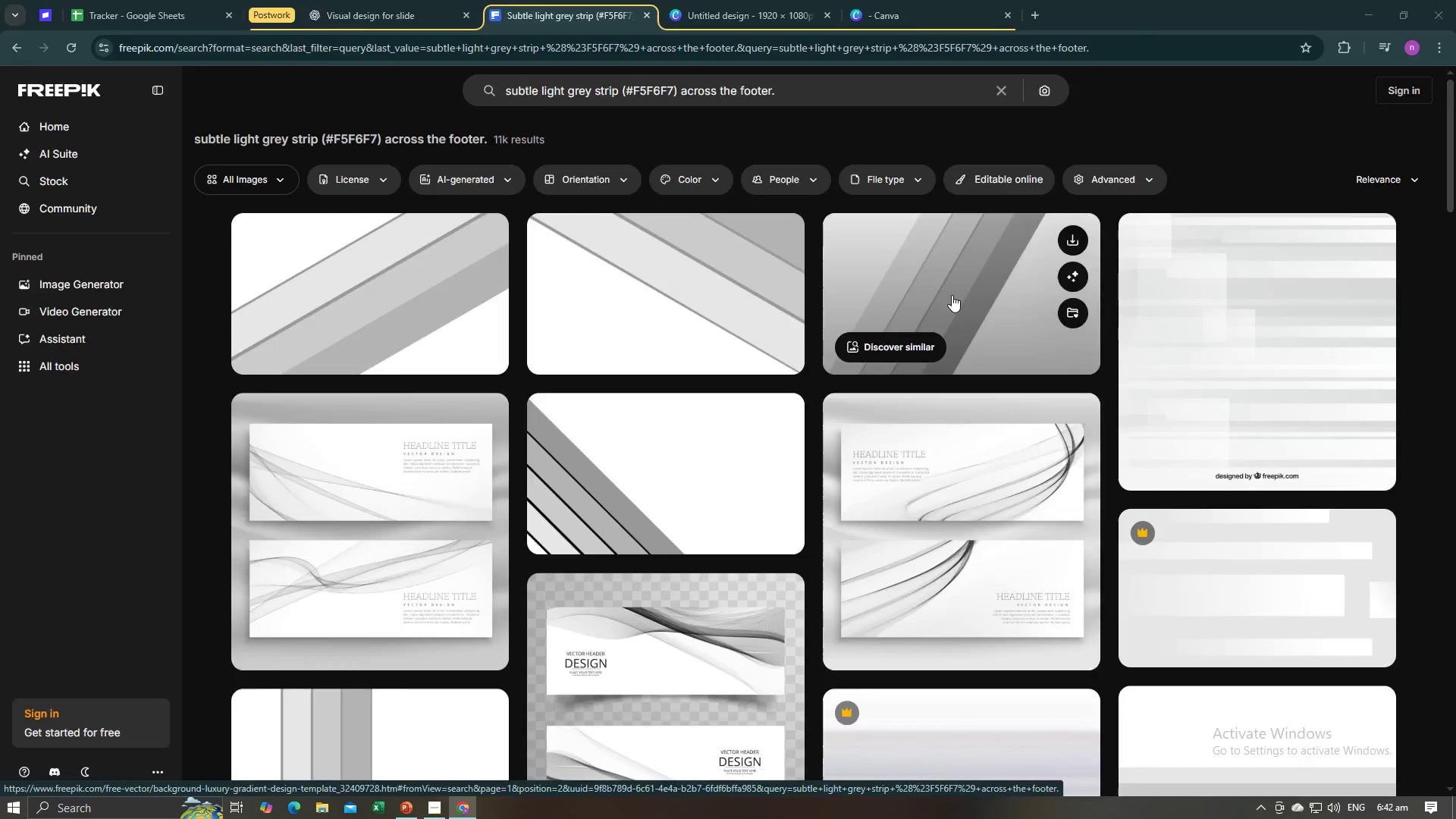 
key(Alt+Tab)
 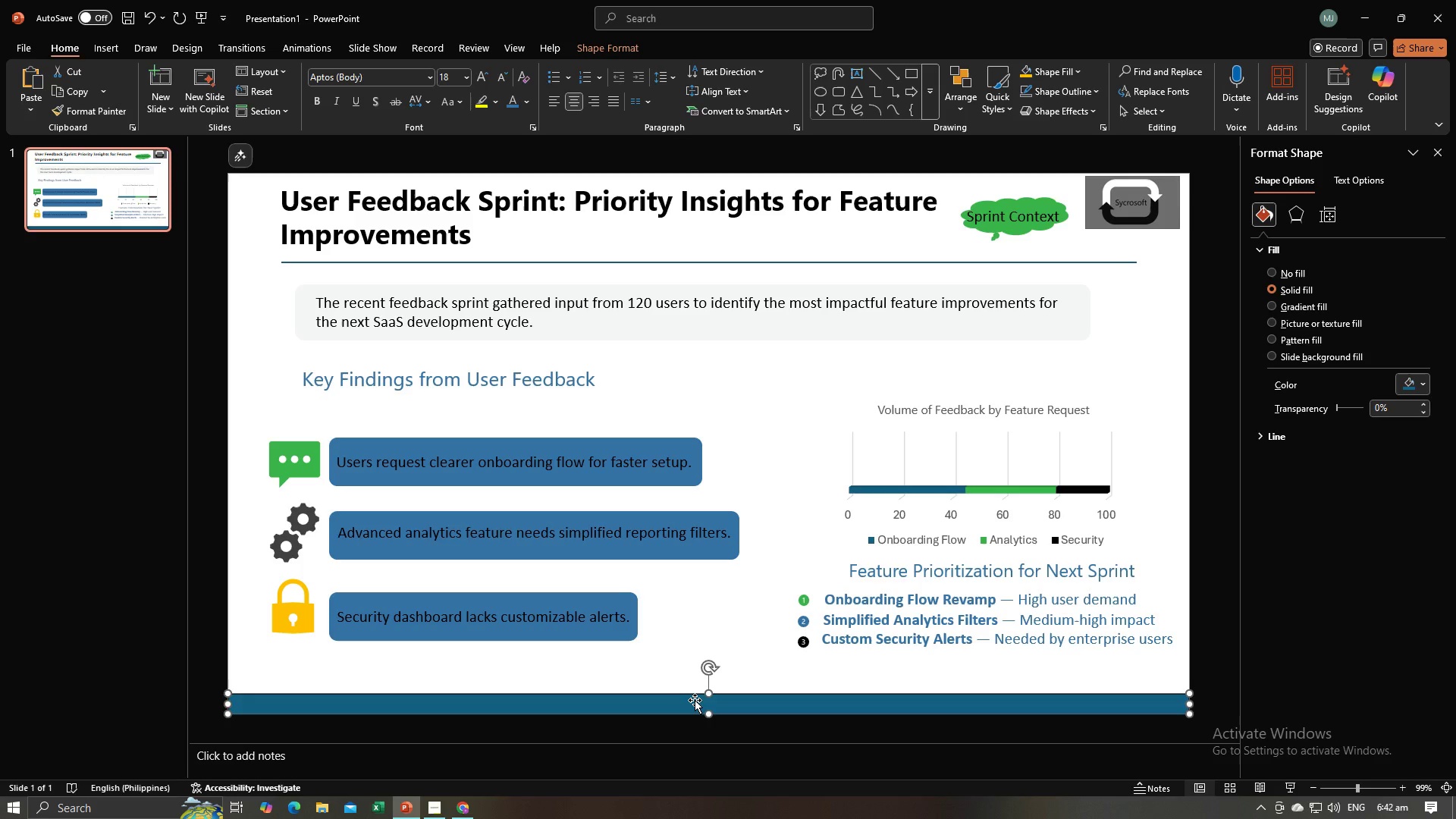 
wait(8.32)
 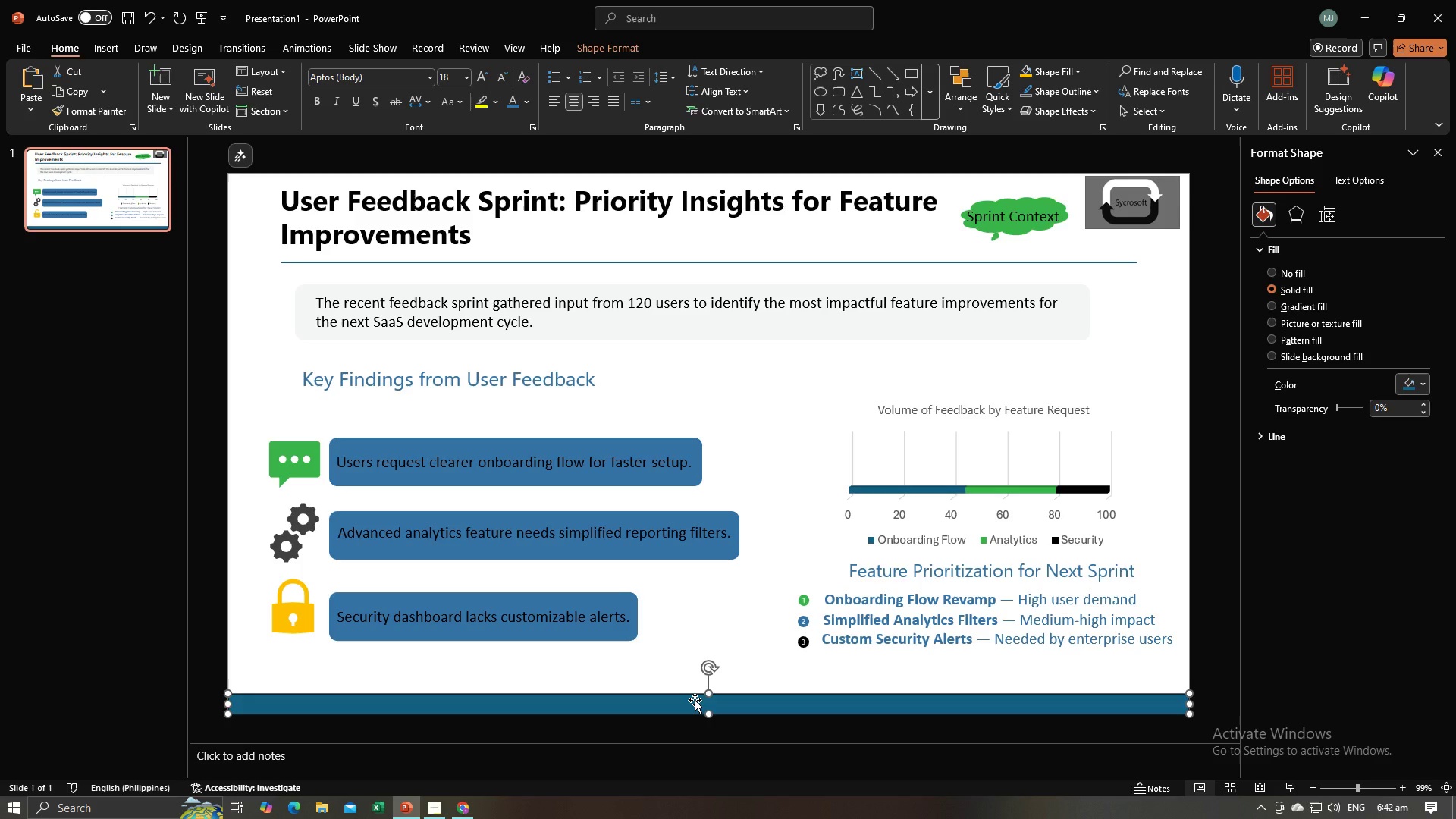 
left_click([1062, 75])
 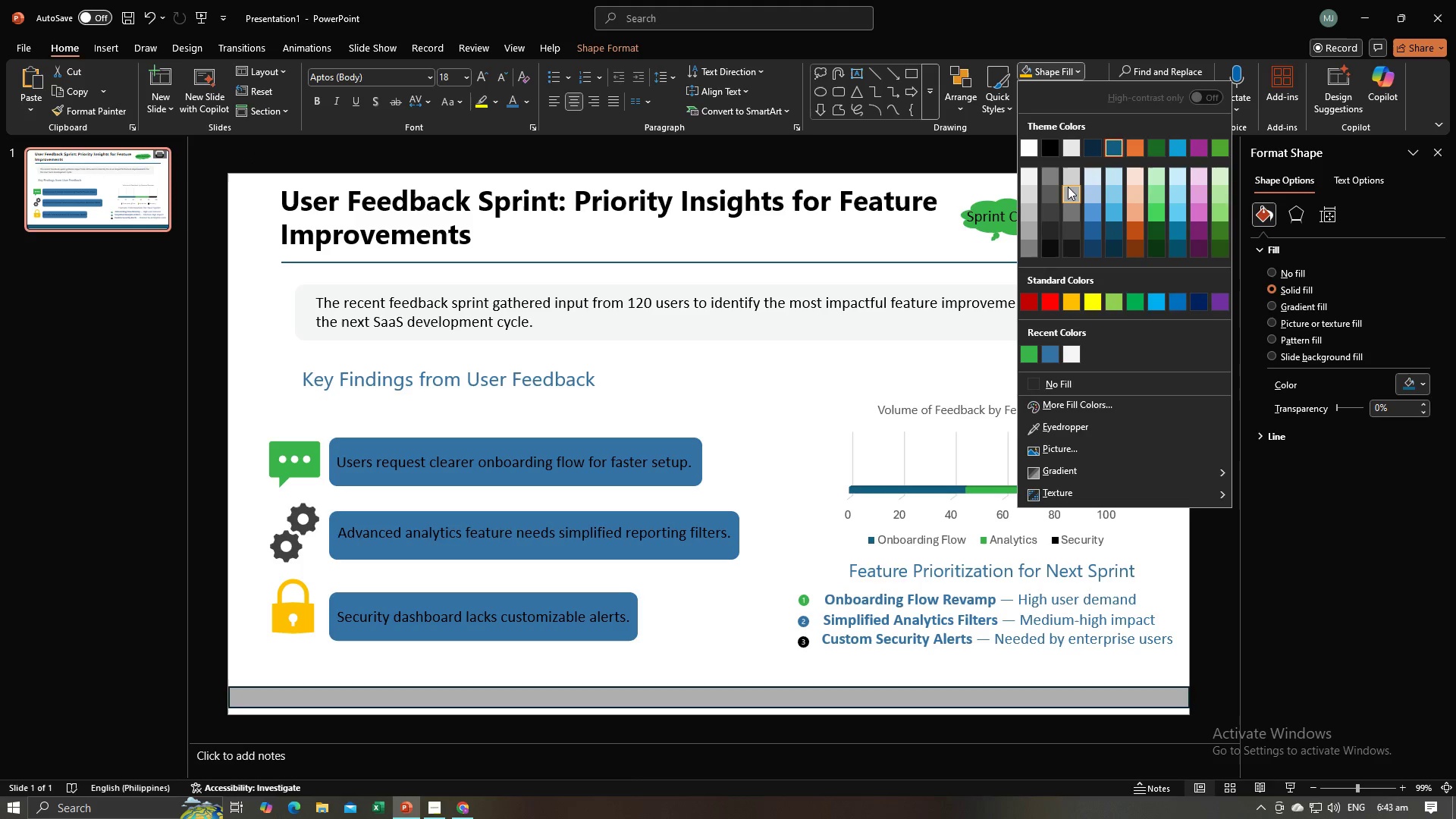 
key(Alt+AltLeft)
 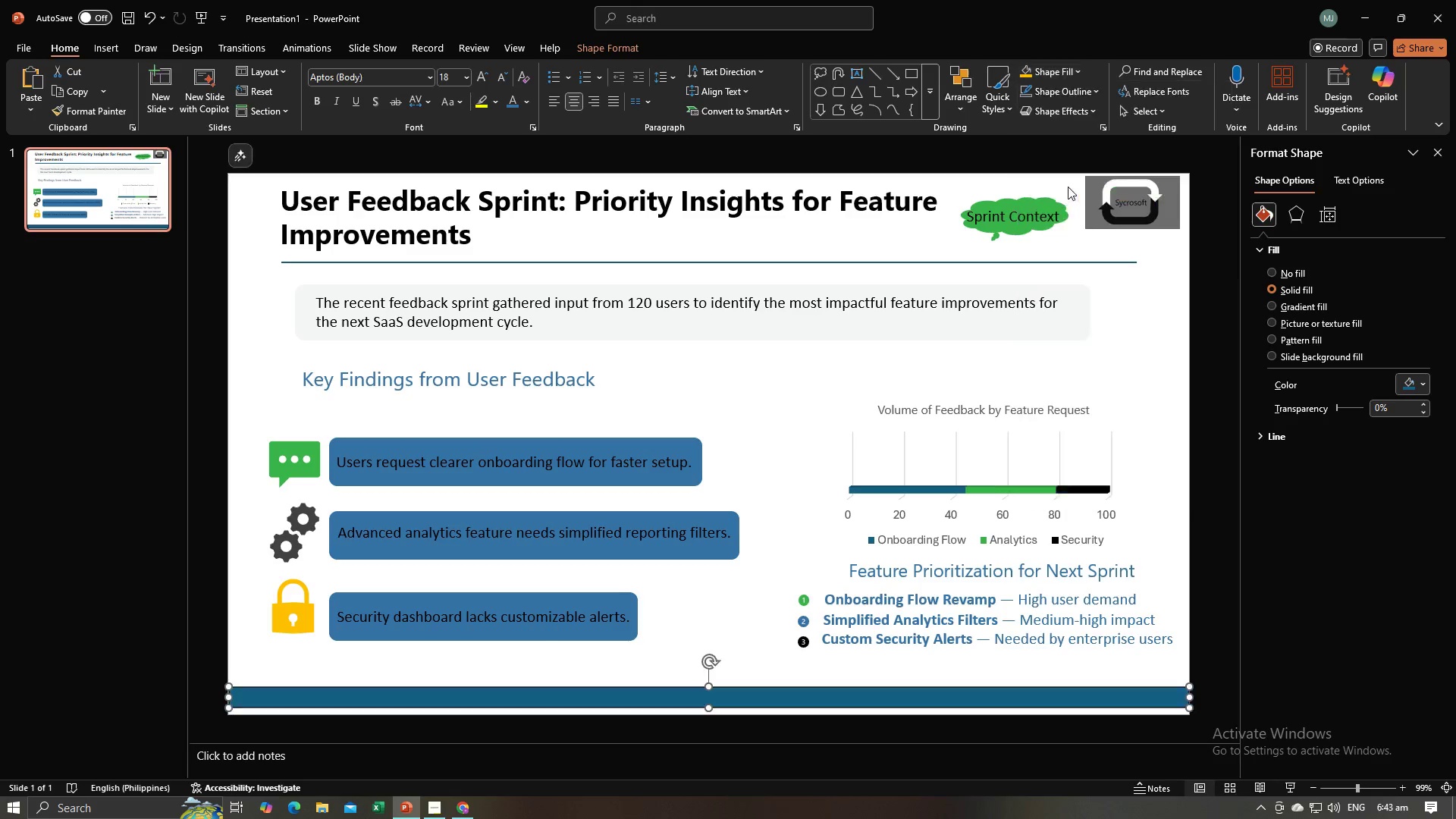 
key(Alt+Tab)
 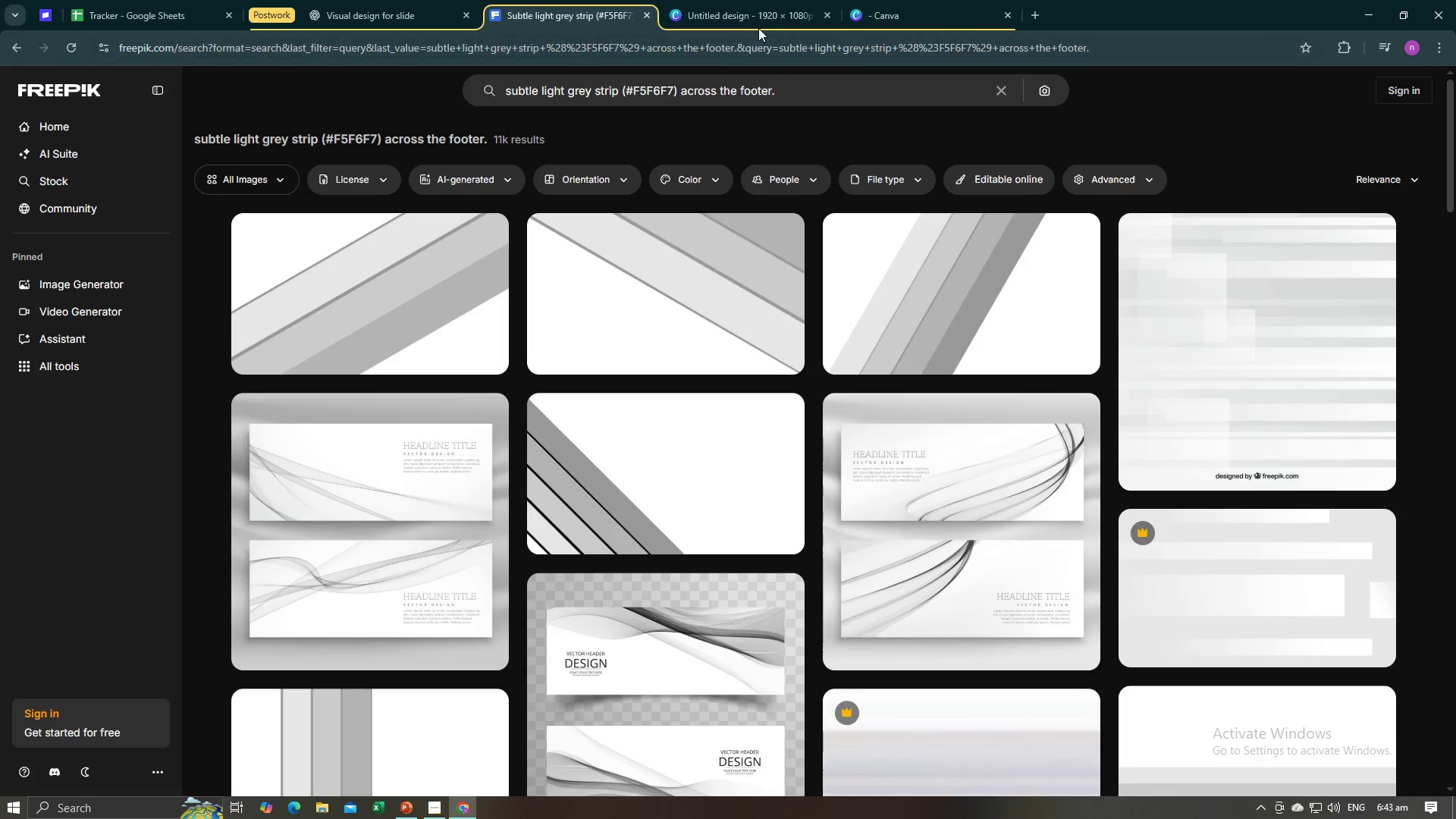 
left_click([761, 0])
 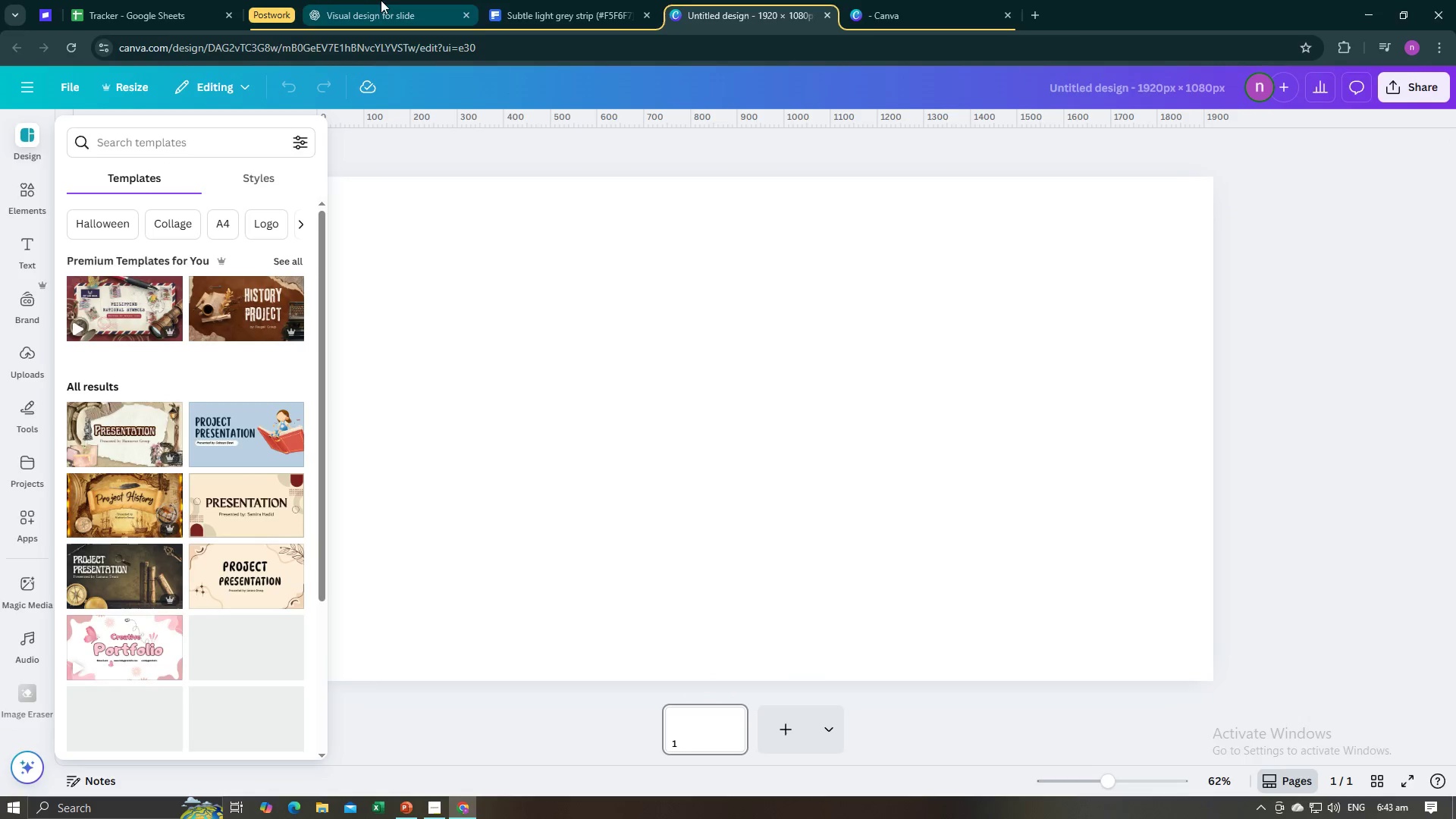 
left_click([381, 0])
 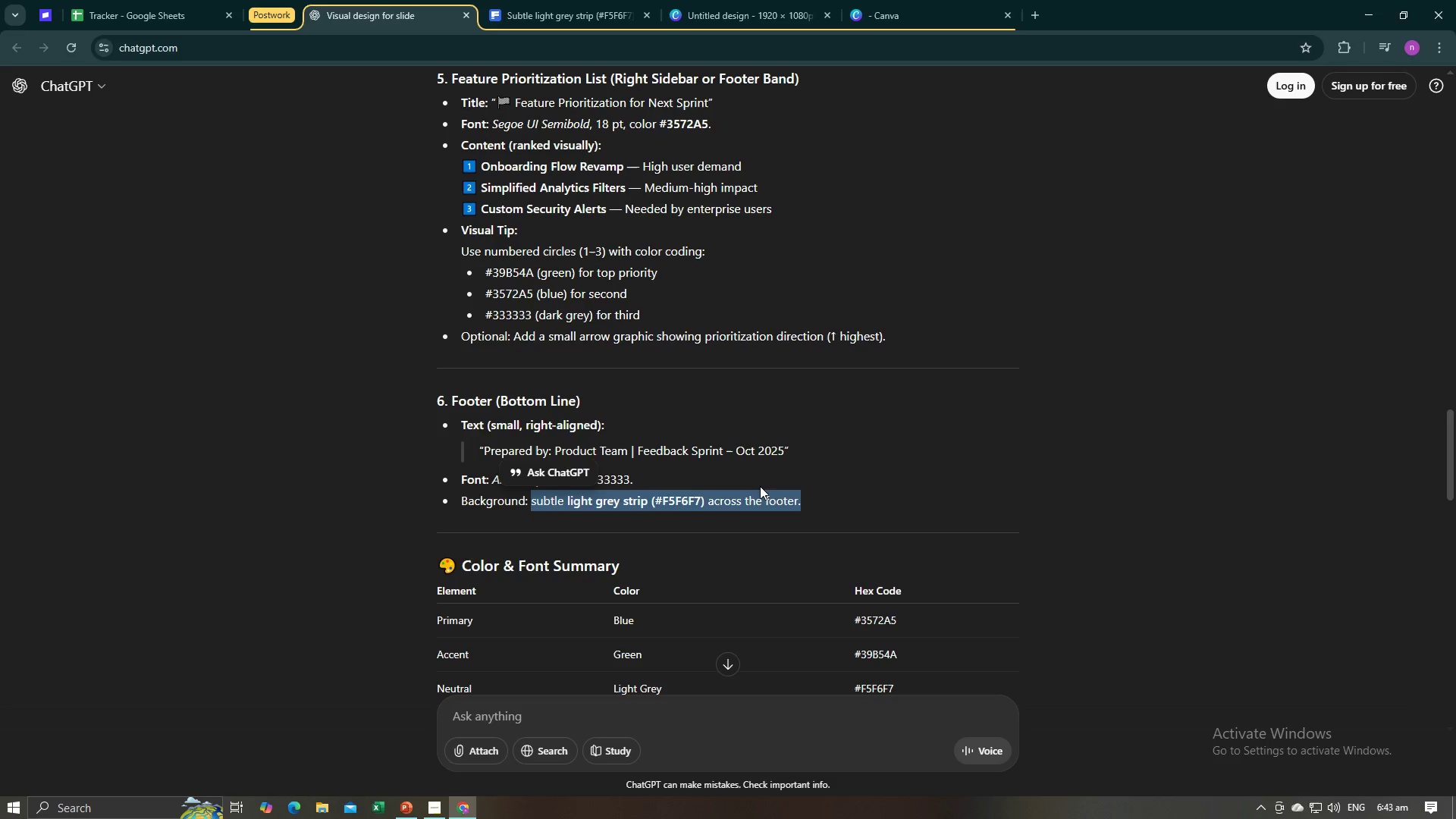 
left_click([745, 486])
 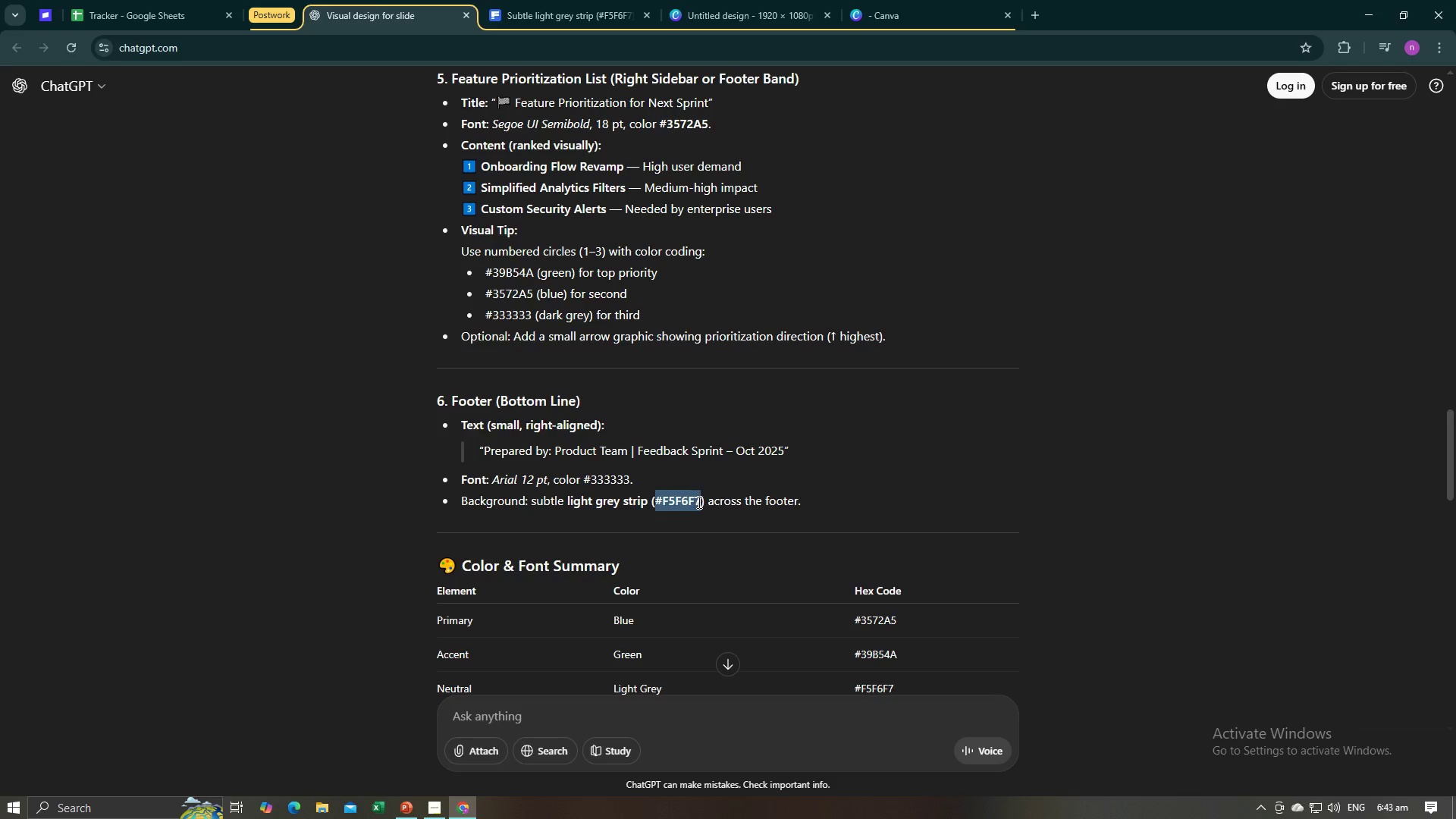 
key(Control+C)
 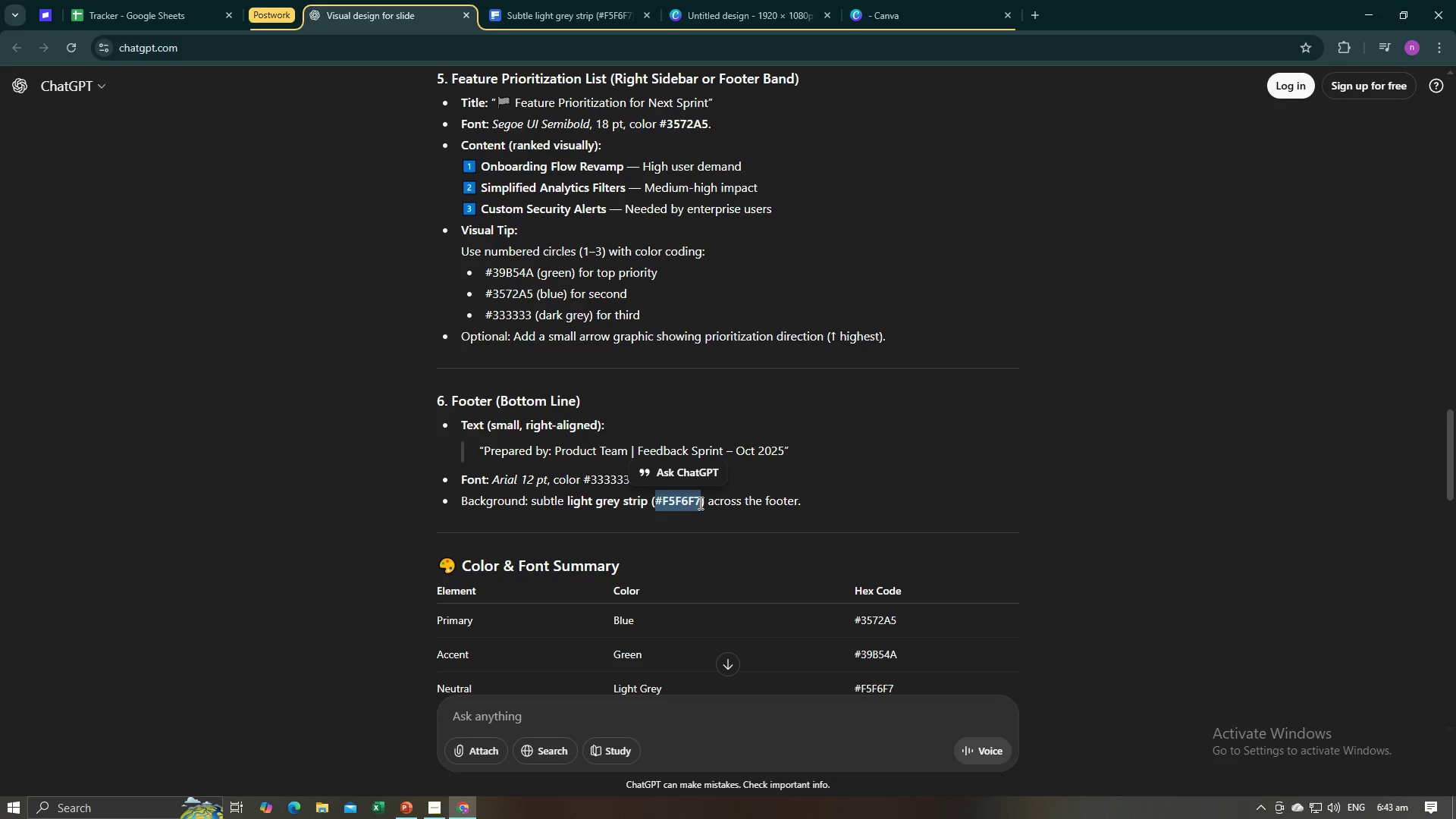 
key(Alt+AltLeft)
 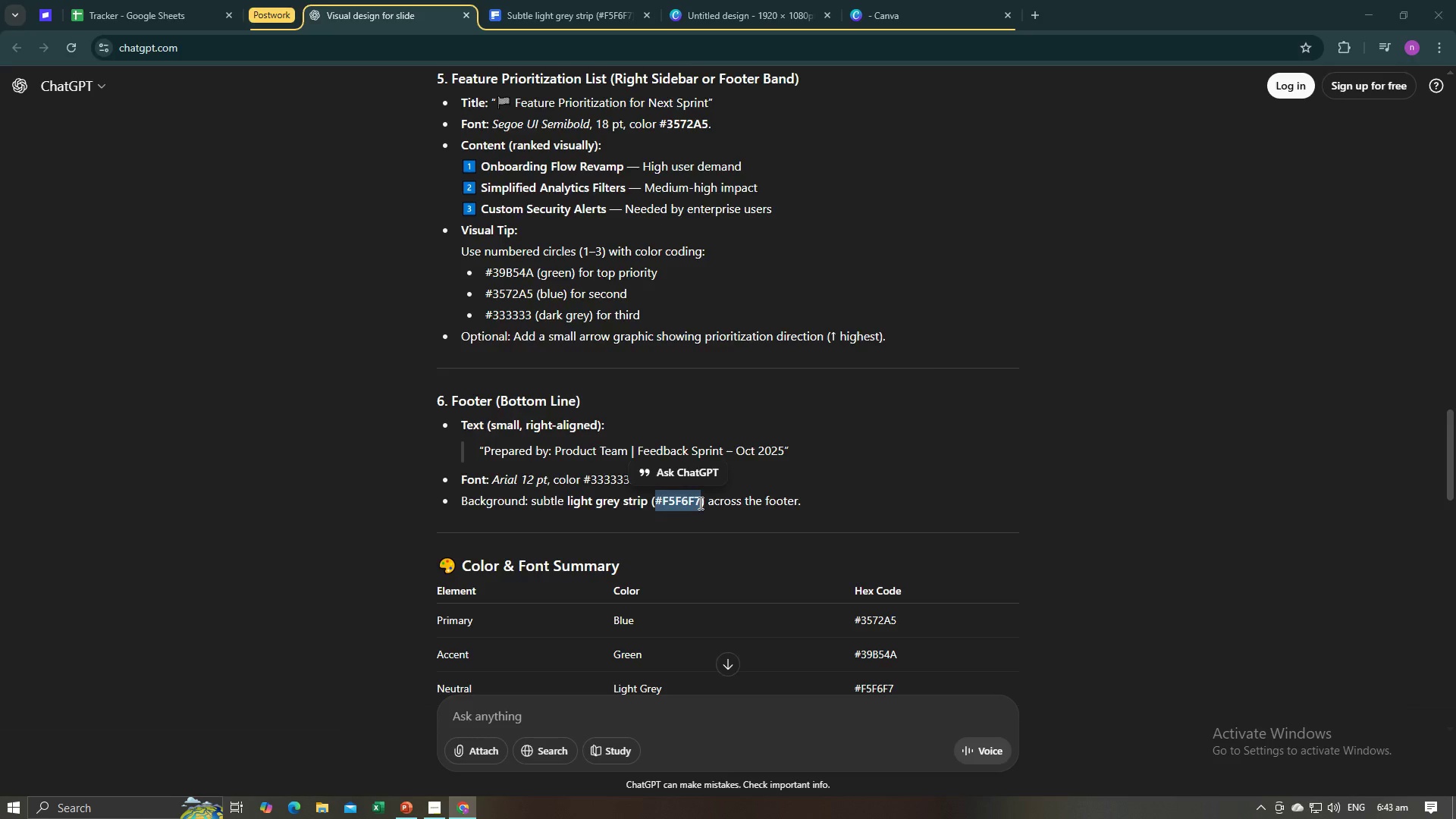 
key(Alt+Tab)
 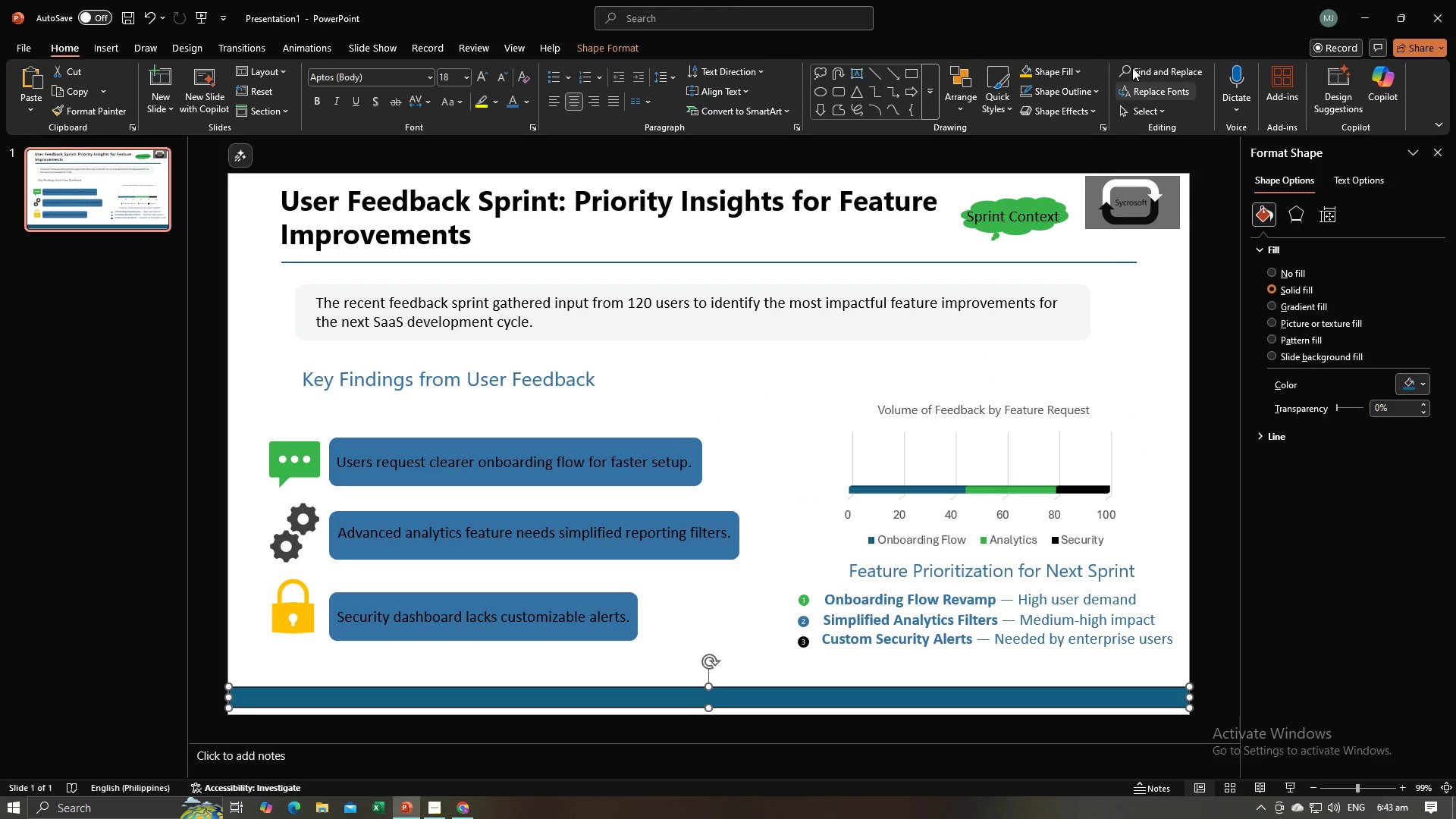 
left_click([1056, 65])
 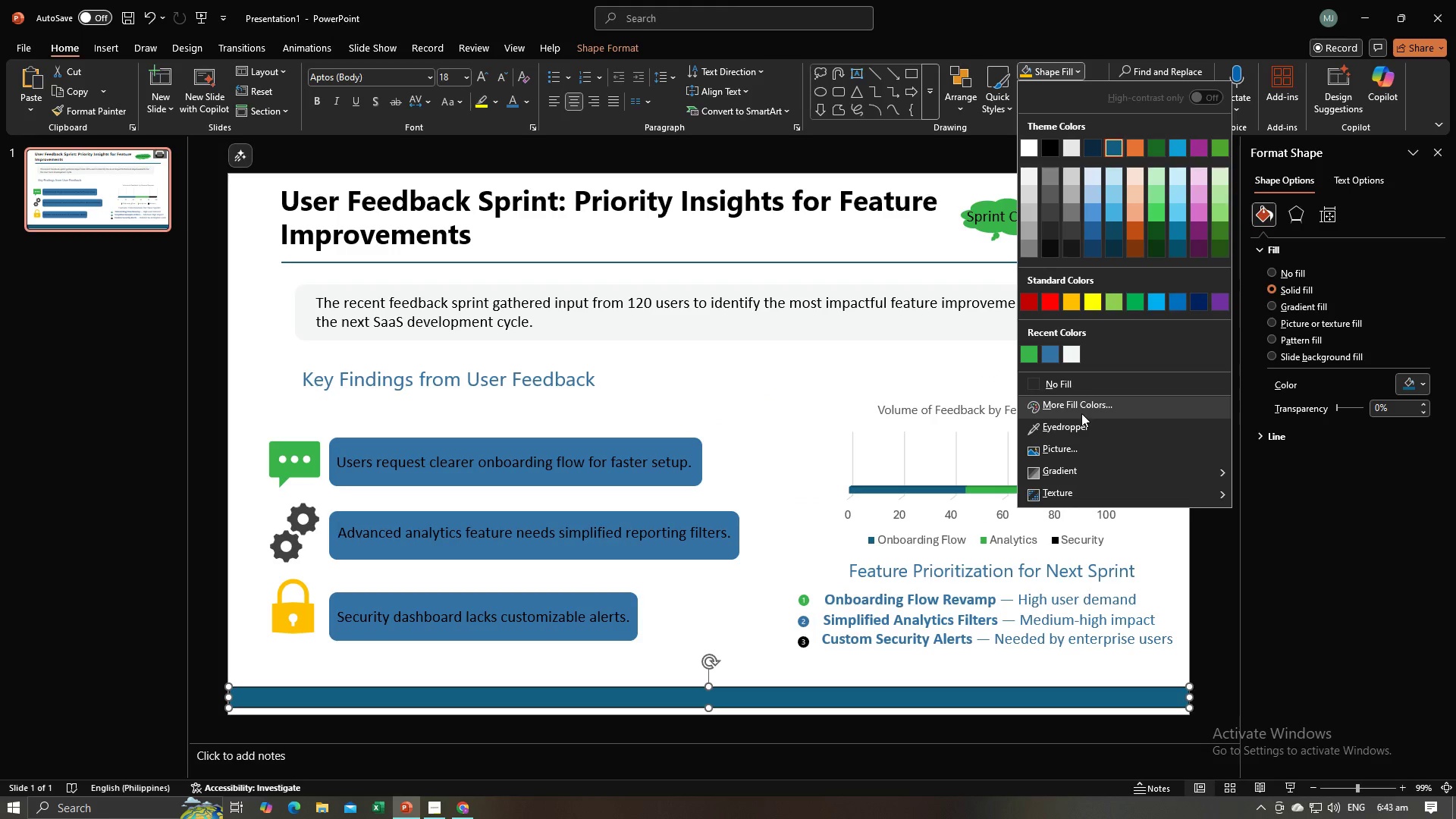 
left_click([1081, 410])
 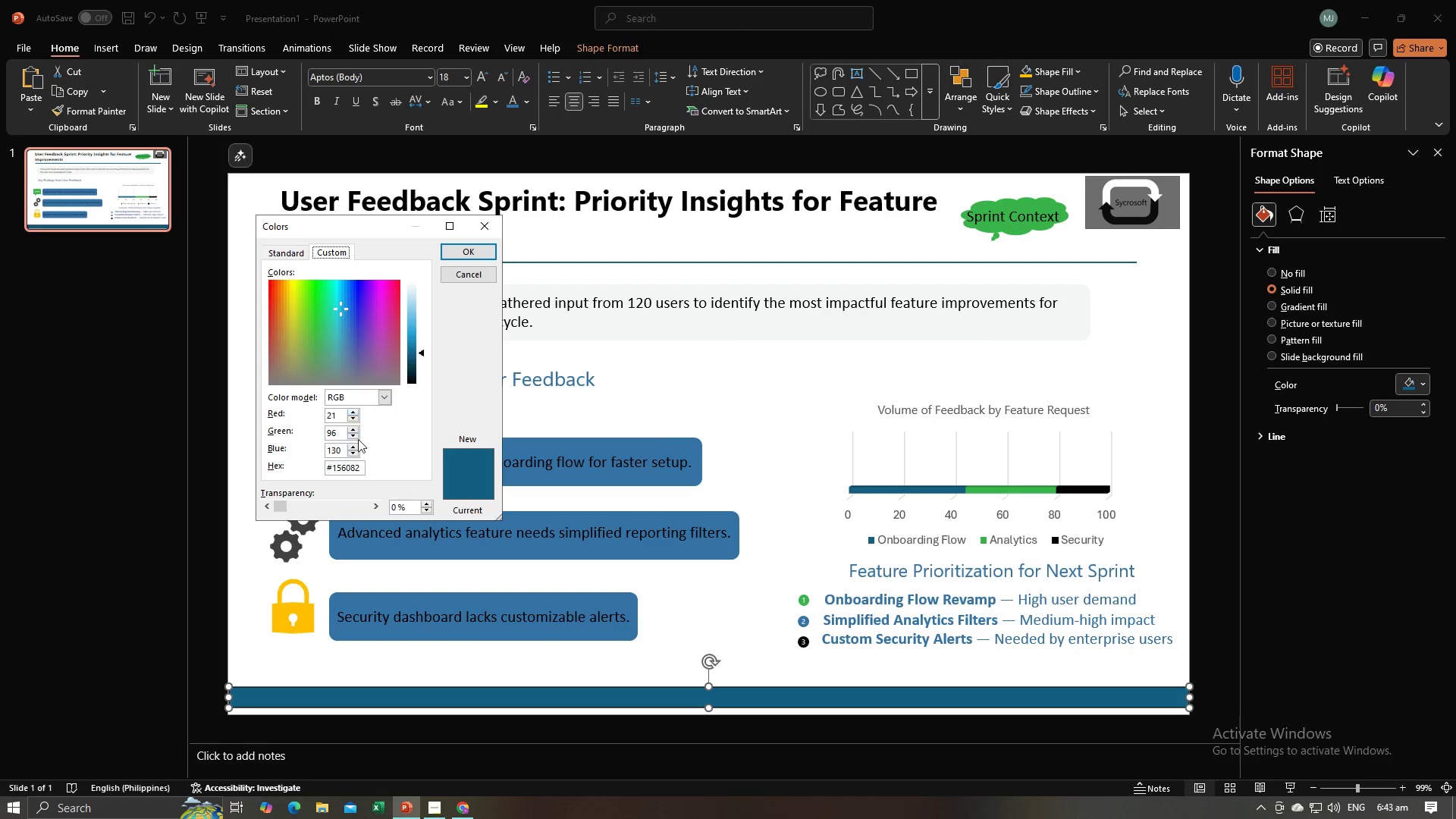 
left_click([349, 466])
 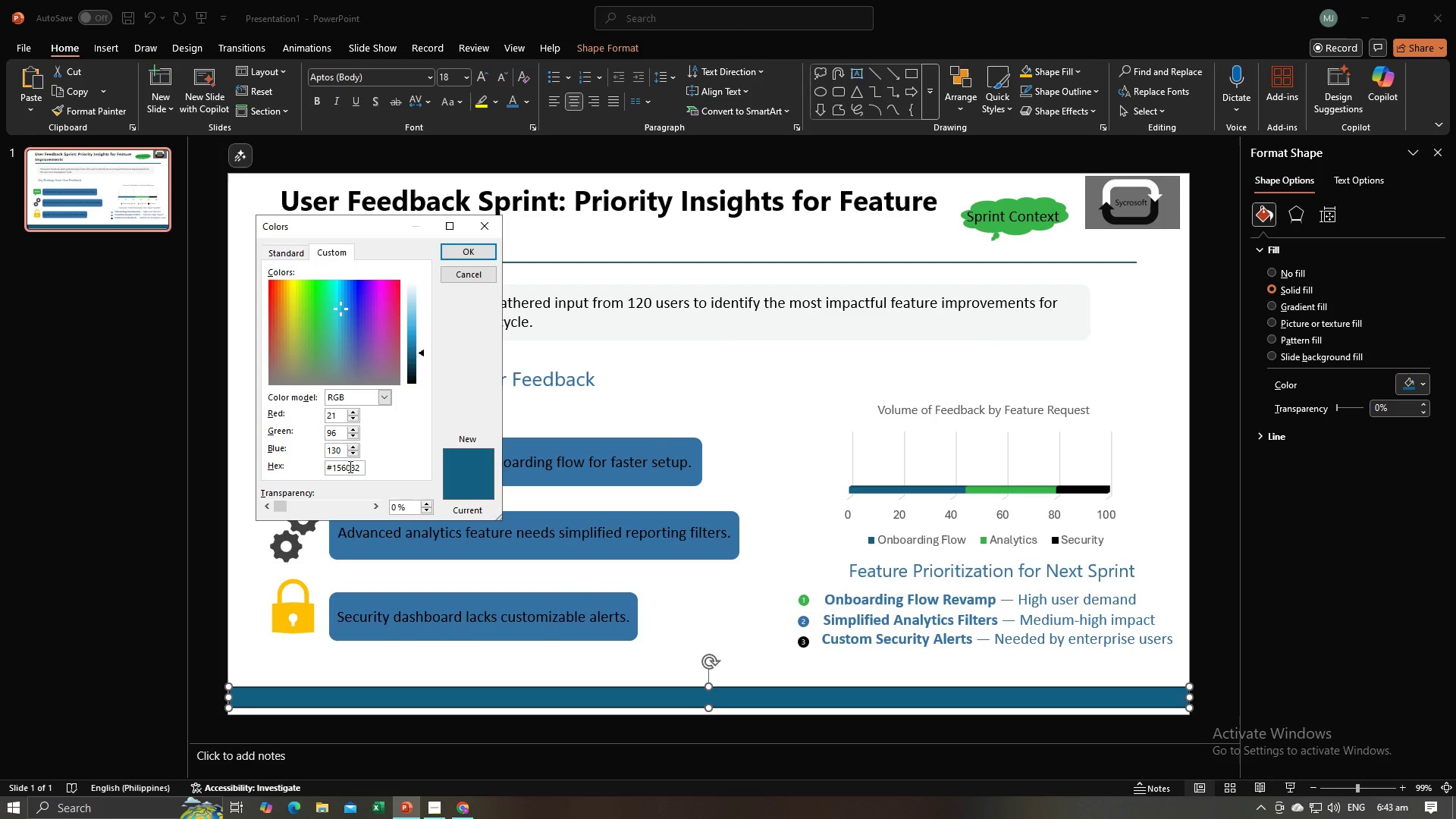 
key(Control+A)
 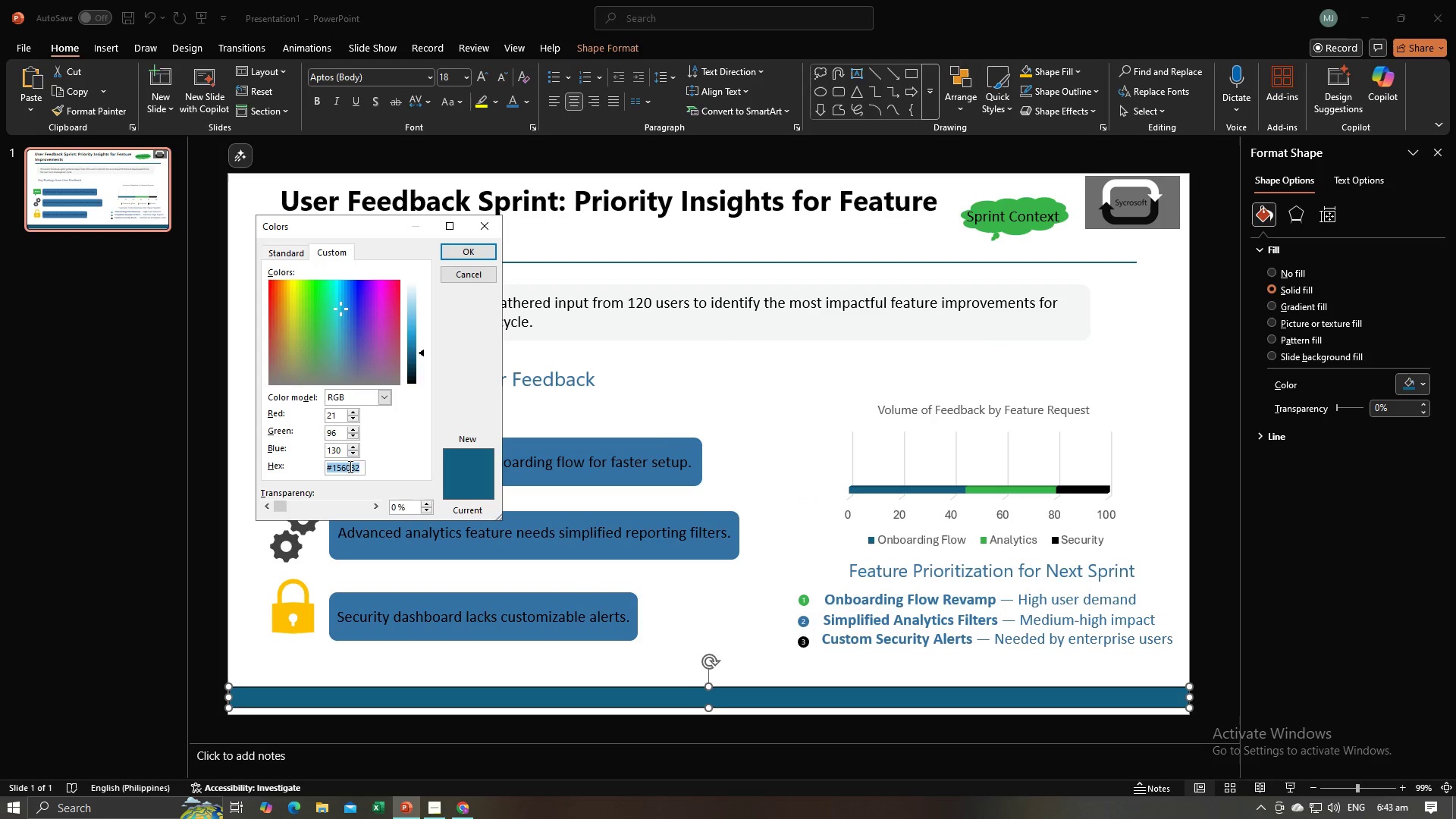 
key(Control+V)
 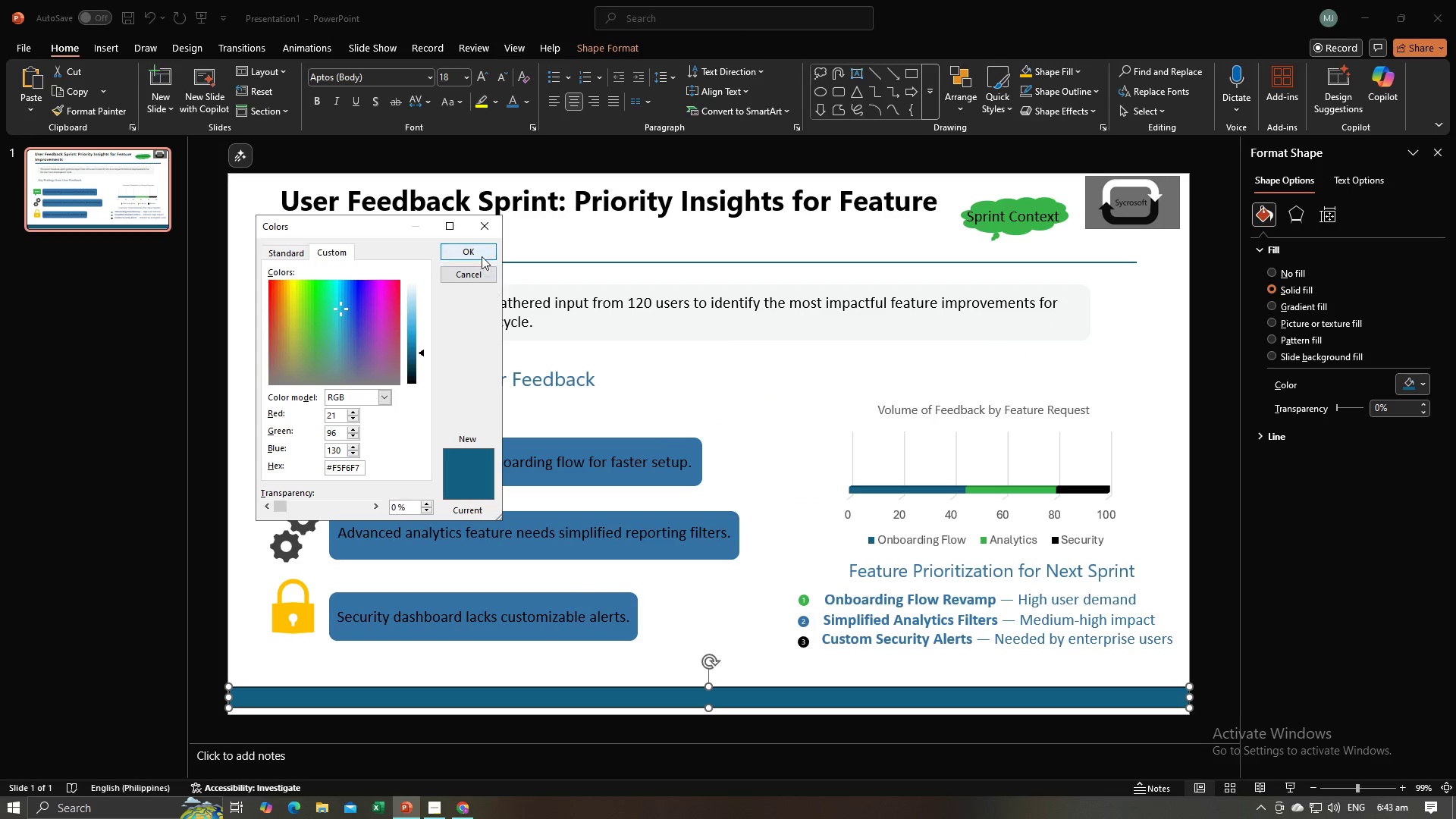 
left_click([480, 253])
 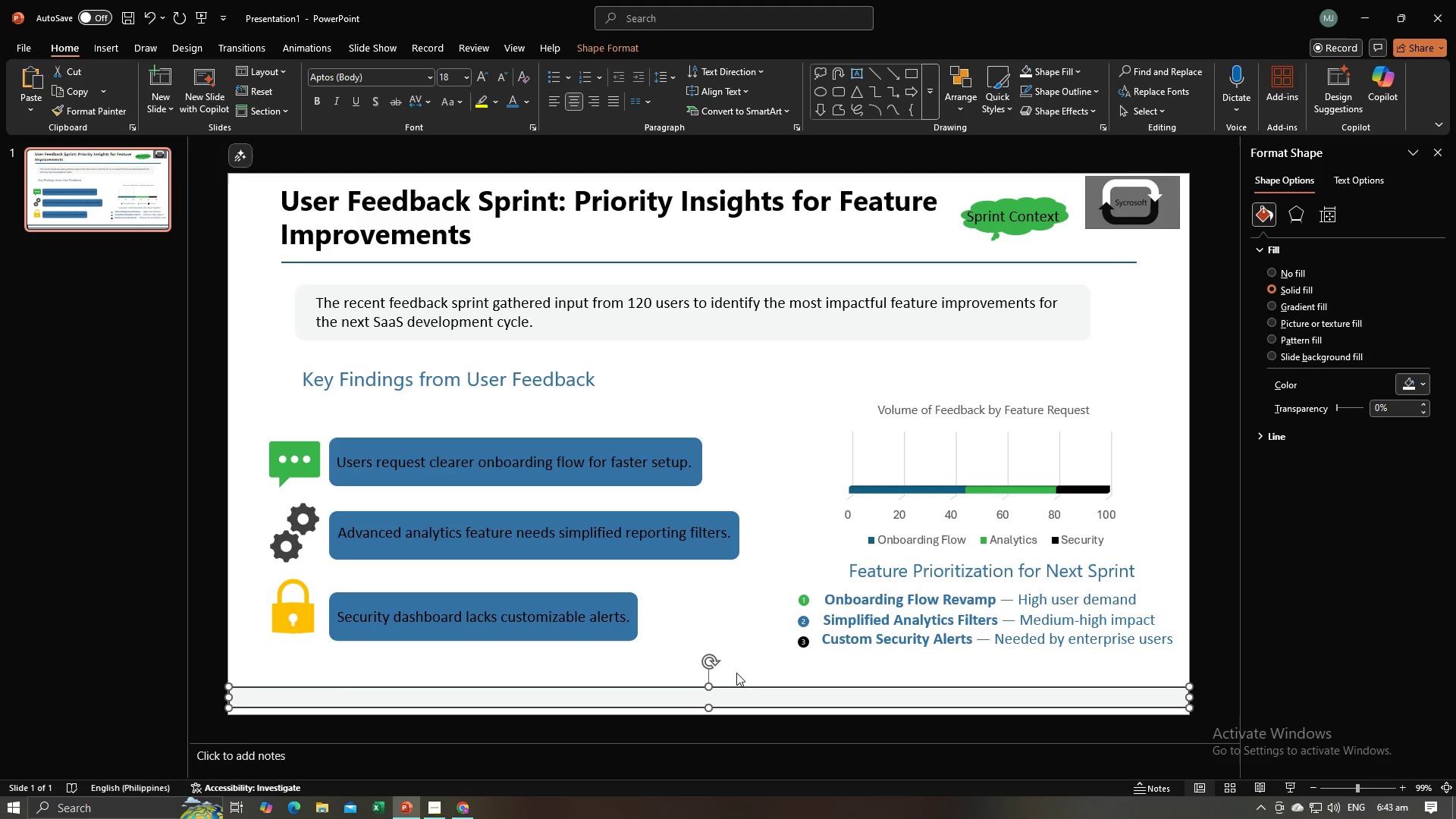 
left_click([739, 658])
 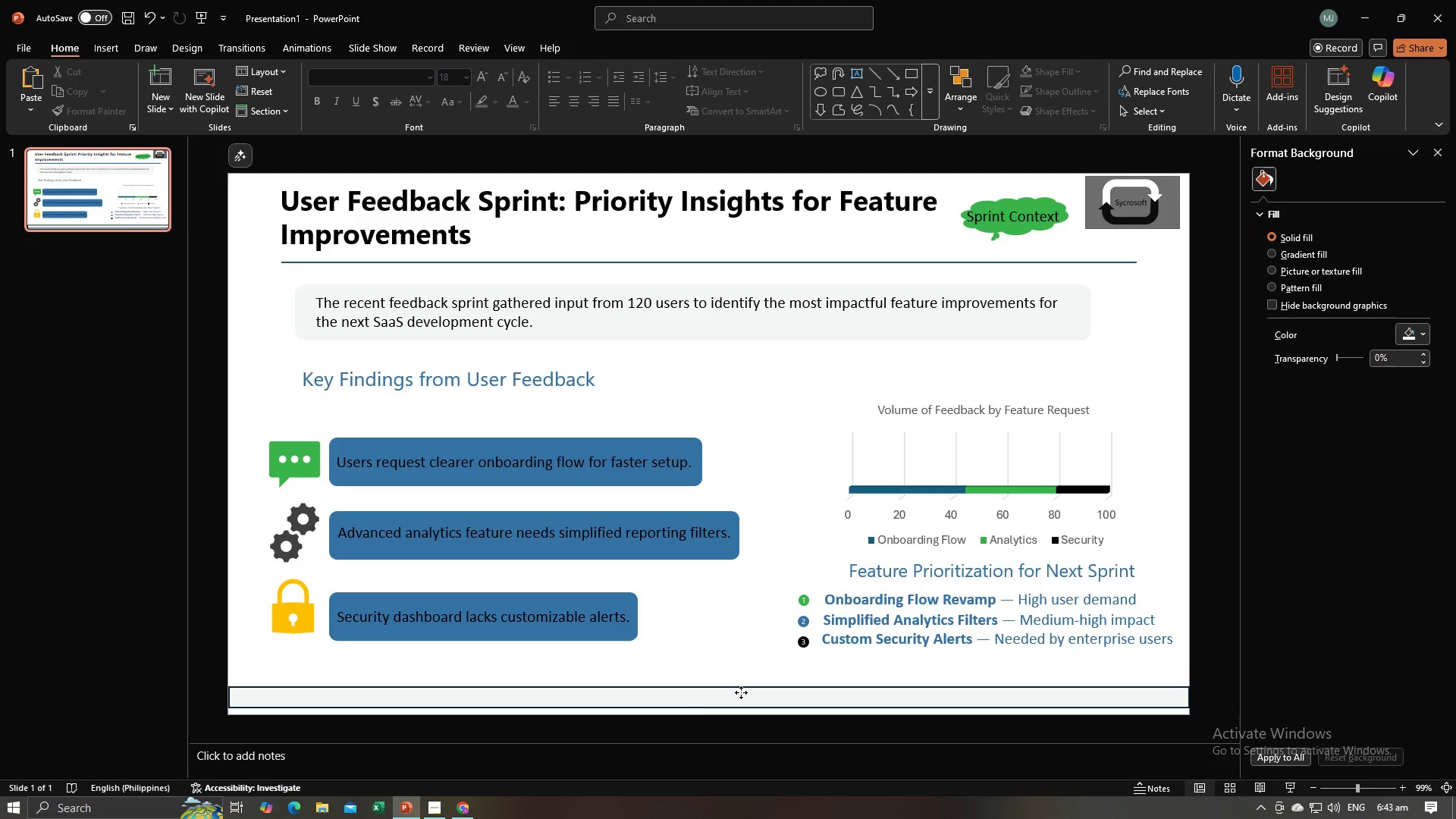 
left_click([741, 692])
 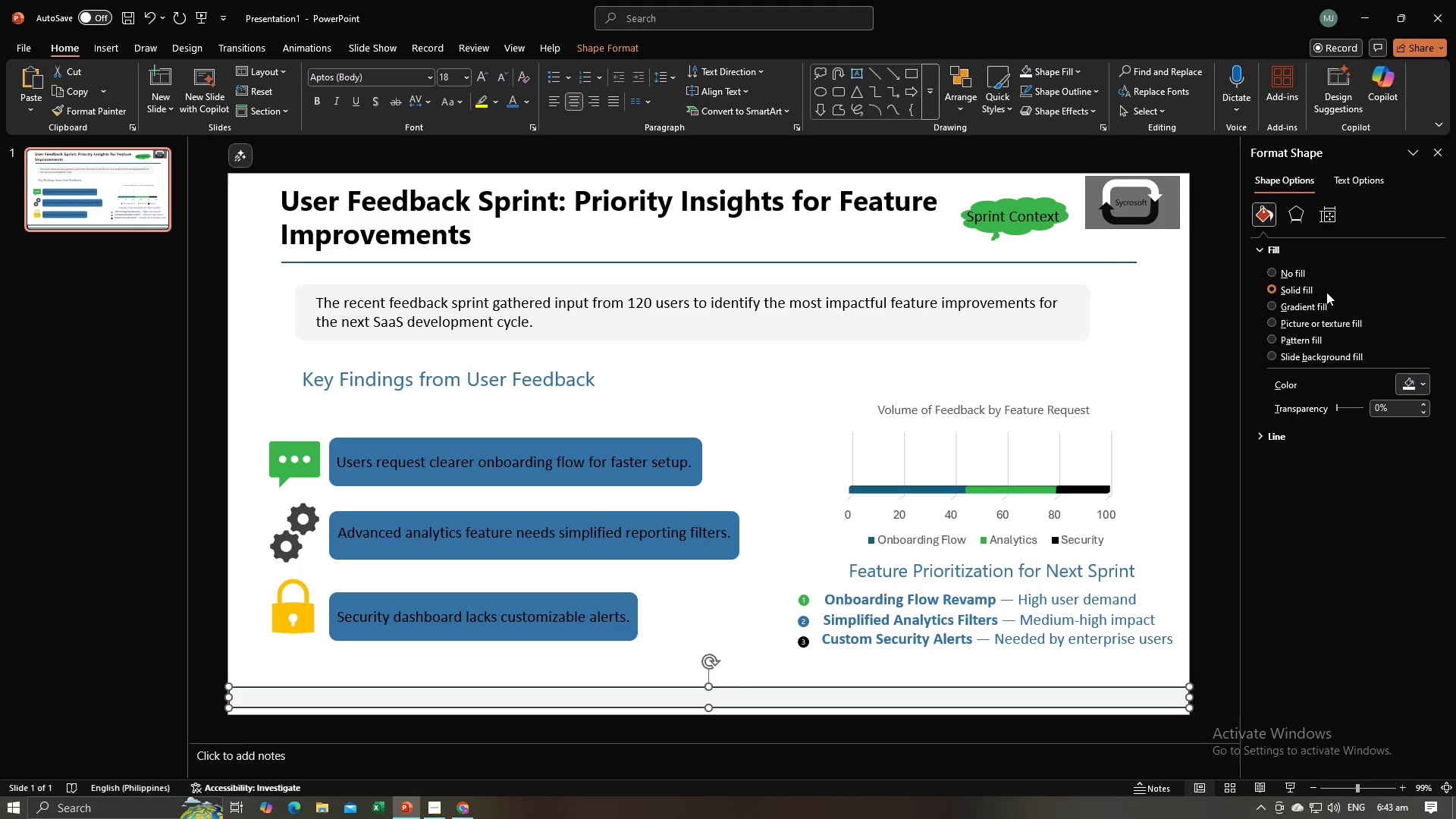 
wait(5.53)
 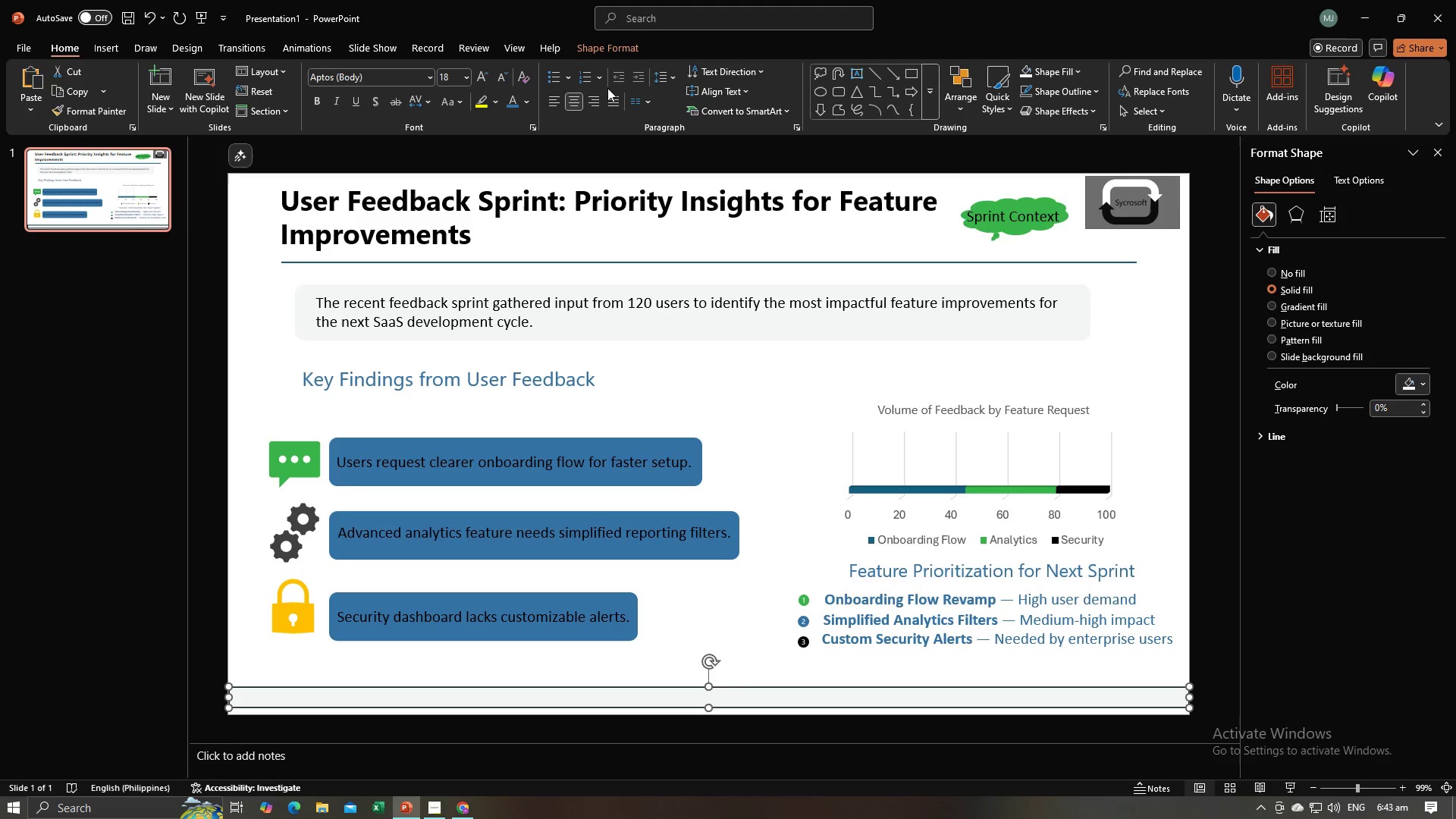 
left_click([1025, 92])
 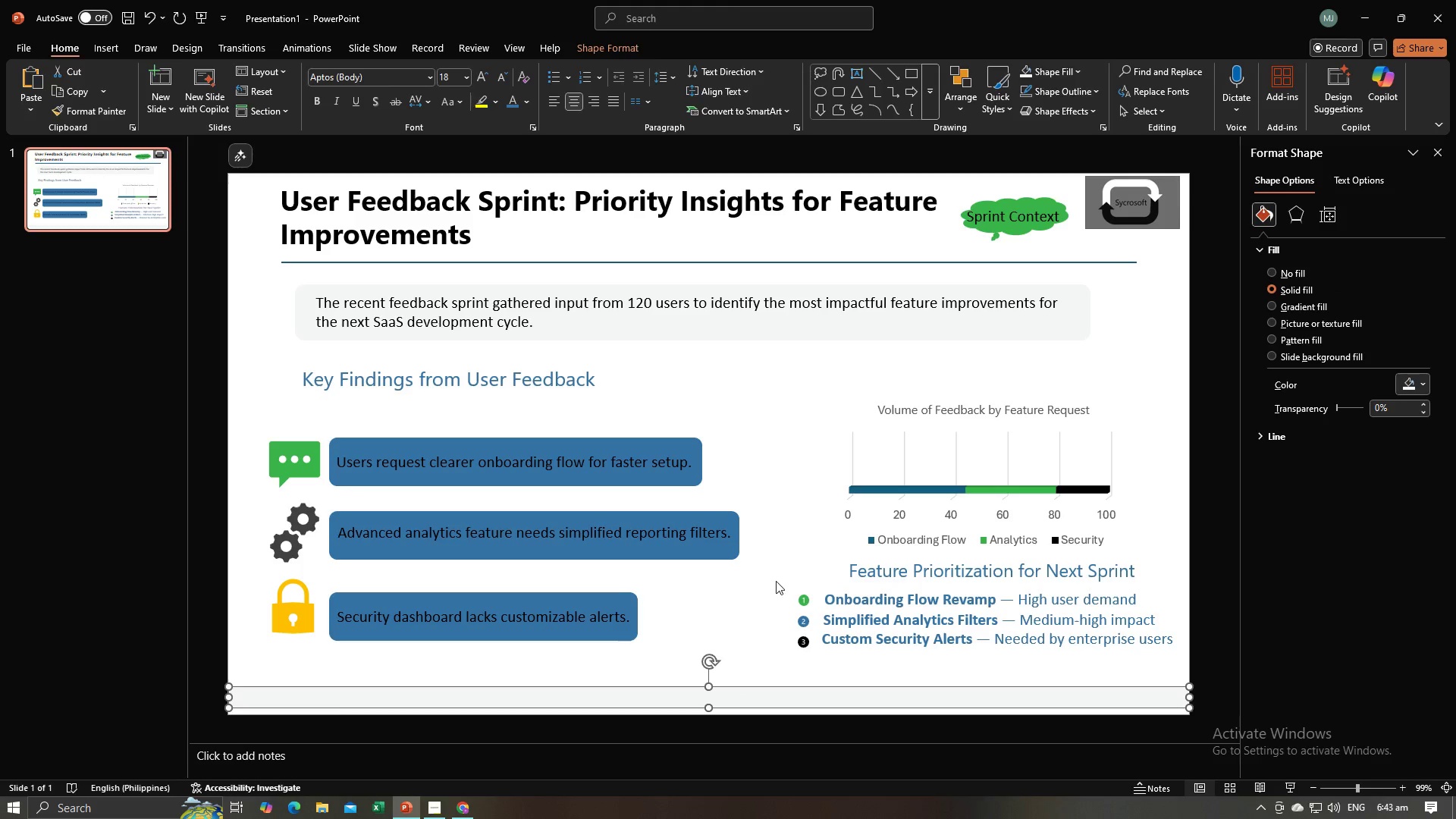 
left_click([776, 581])
 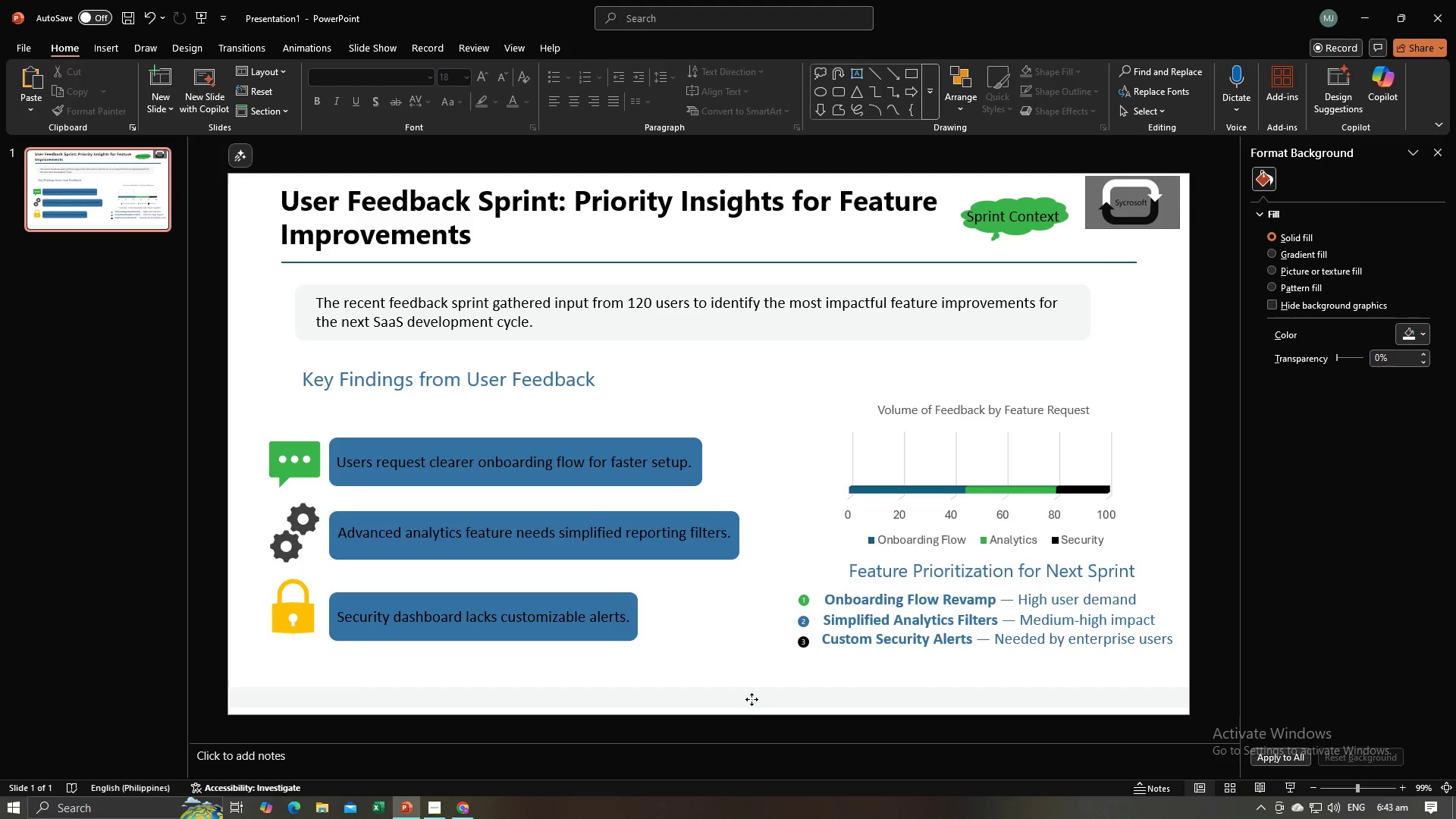 
left_click([752, 699])
 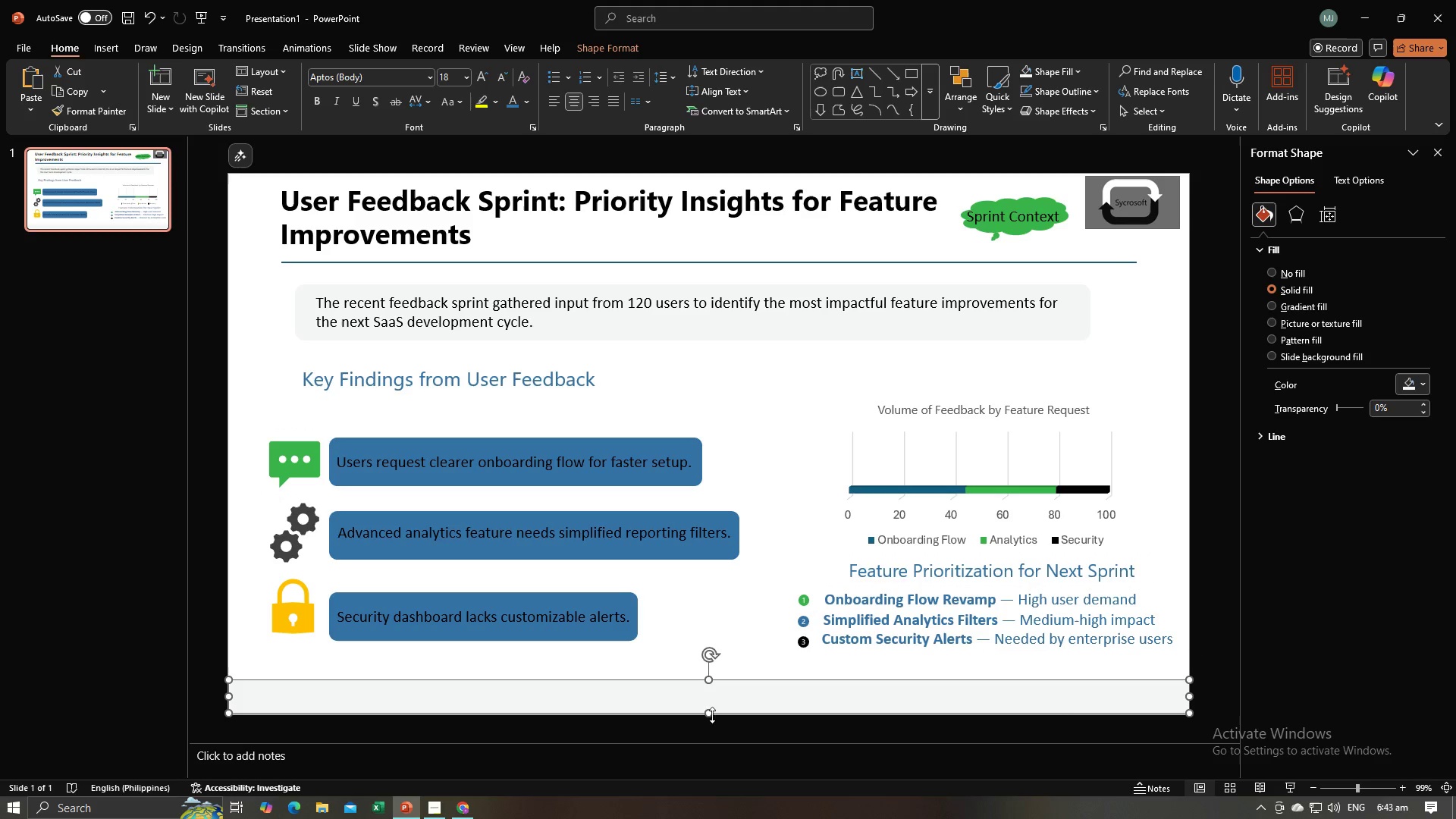 
wait(7.07)
 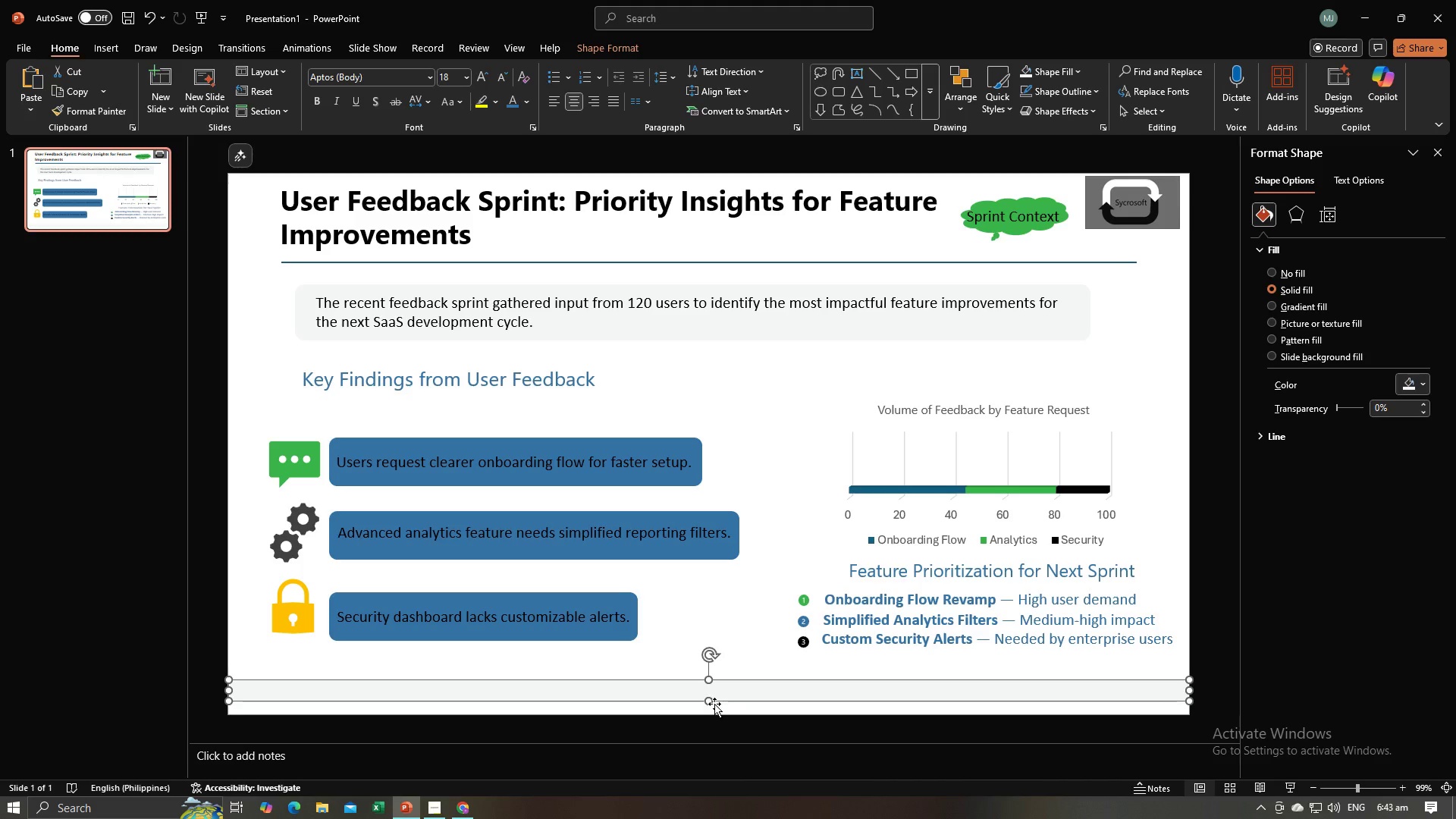 
left_click([1225, 643])
 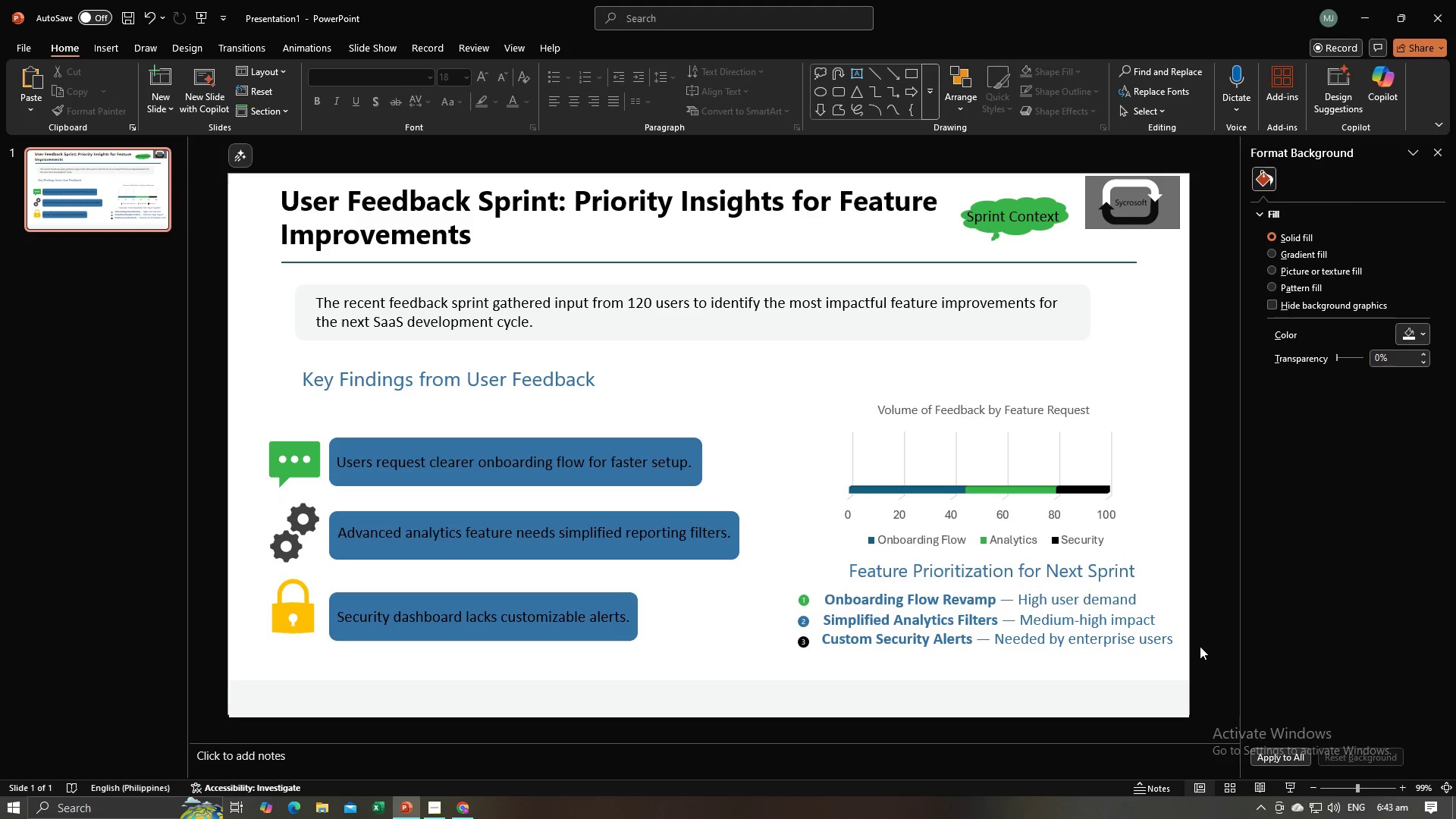 
key(Alt+AltLeft)
 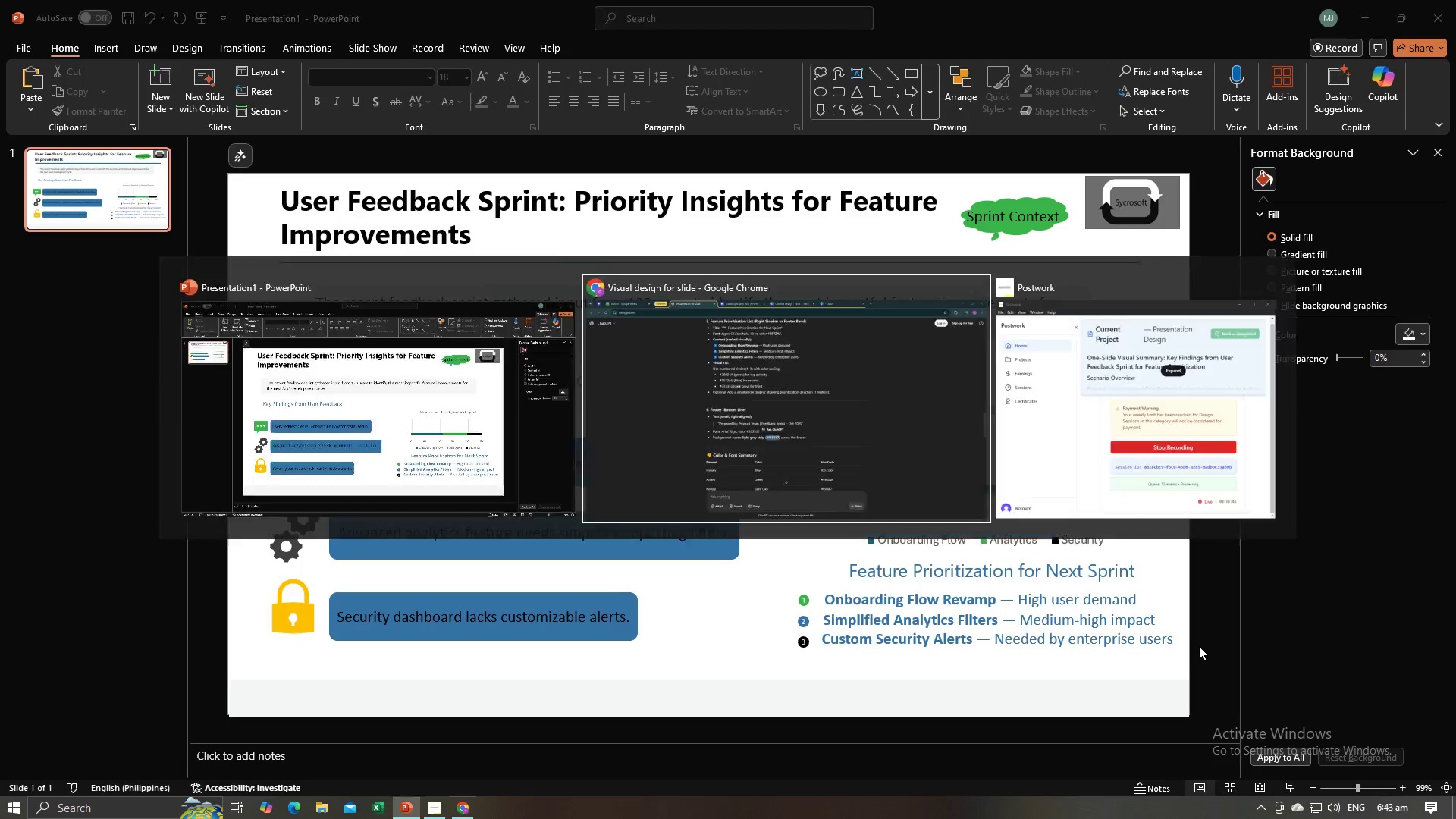 
key(Alt+Tab)
 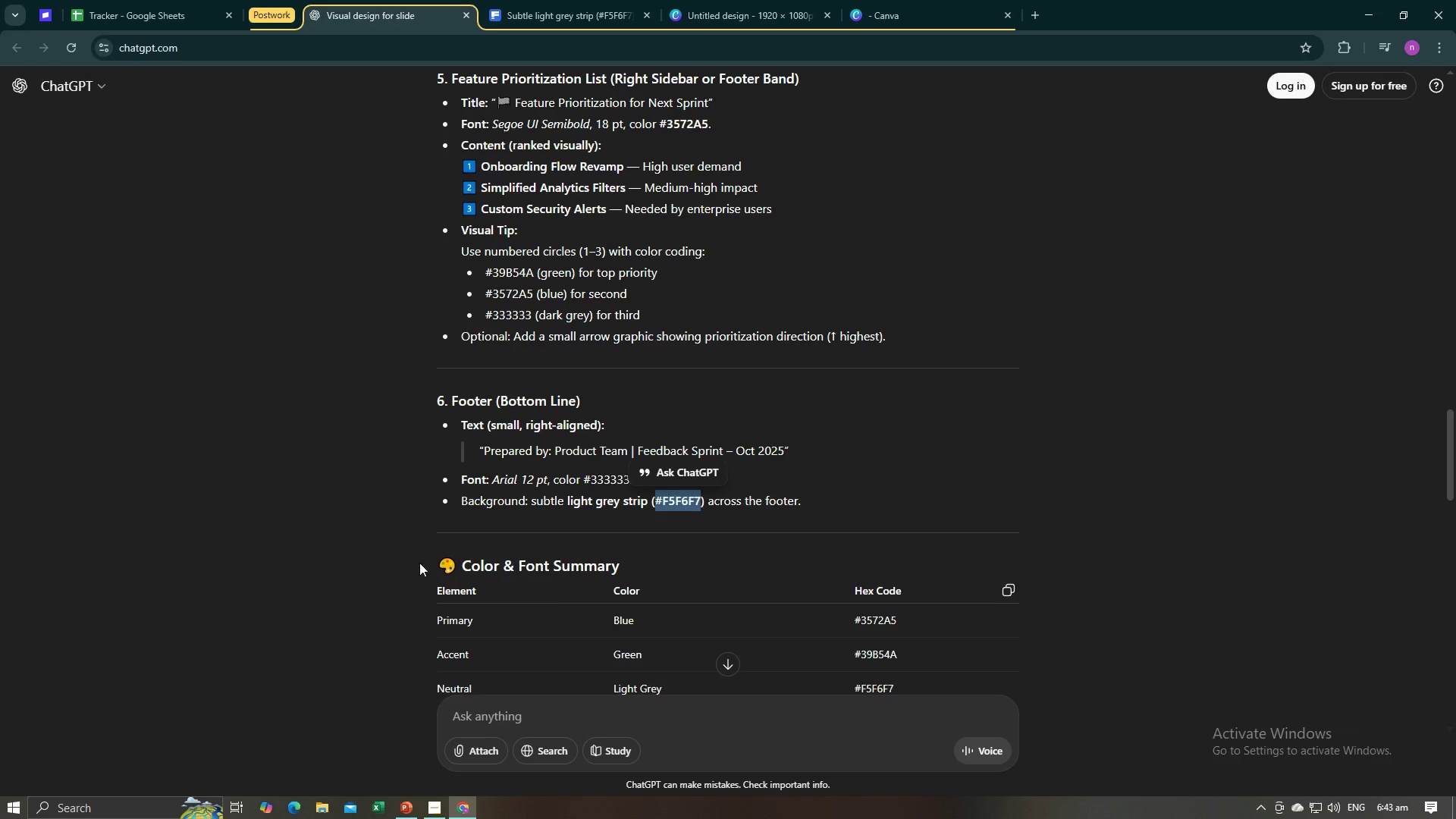 
left_click([331, 548])
 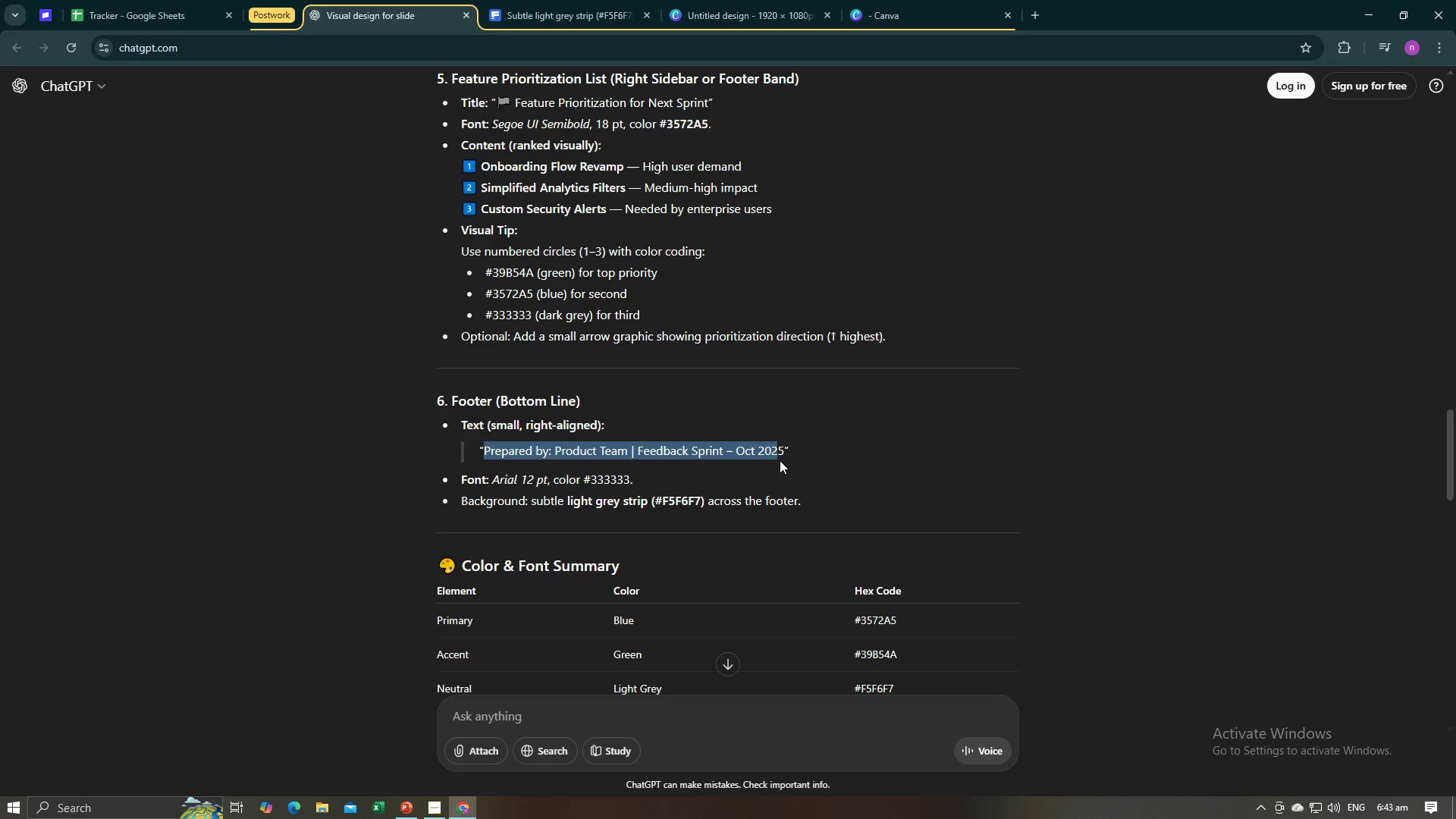 
wait(6.18)
 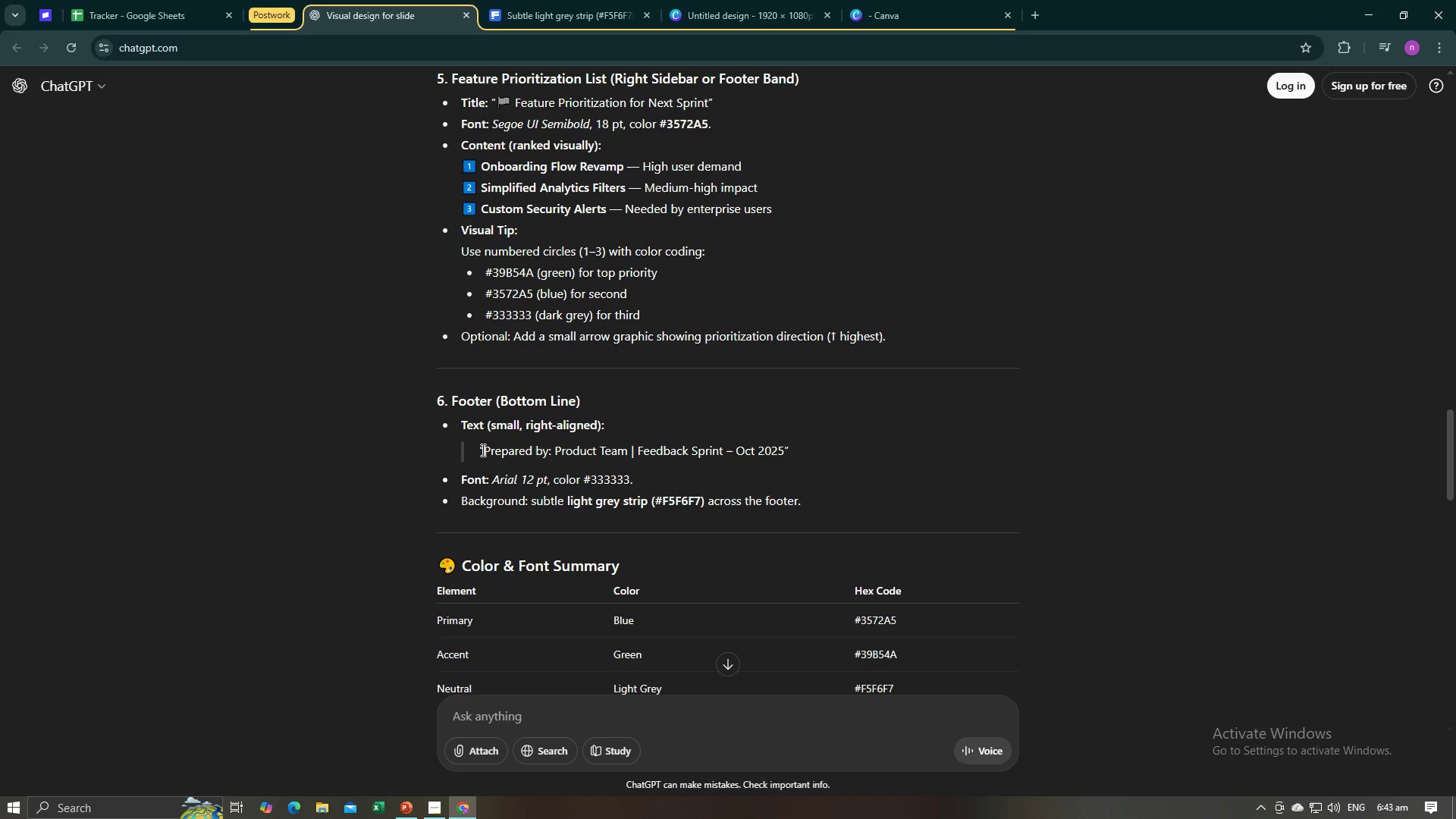 
key(Control+C)
 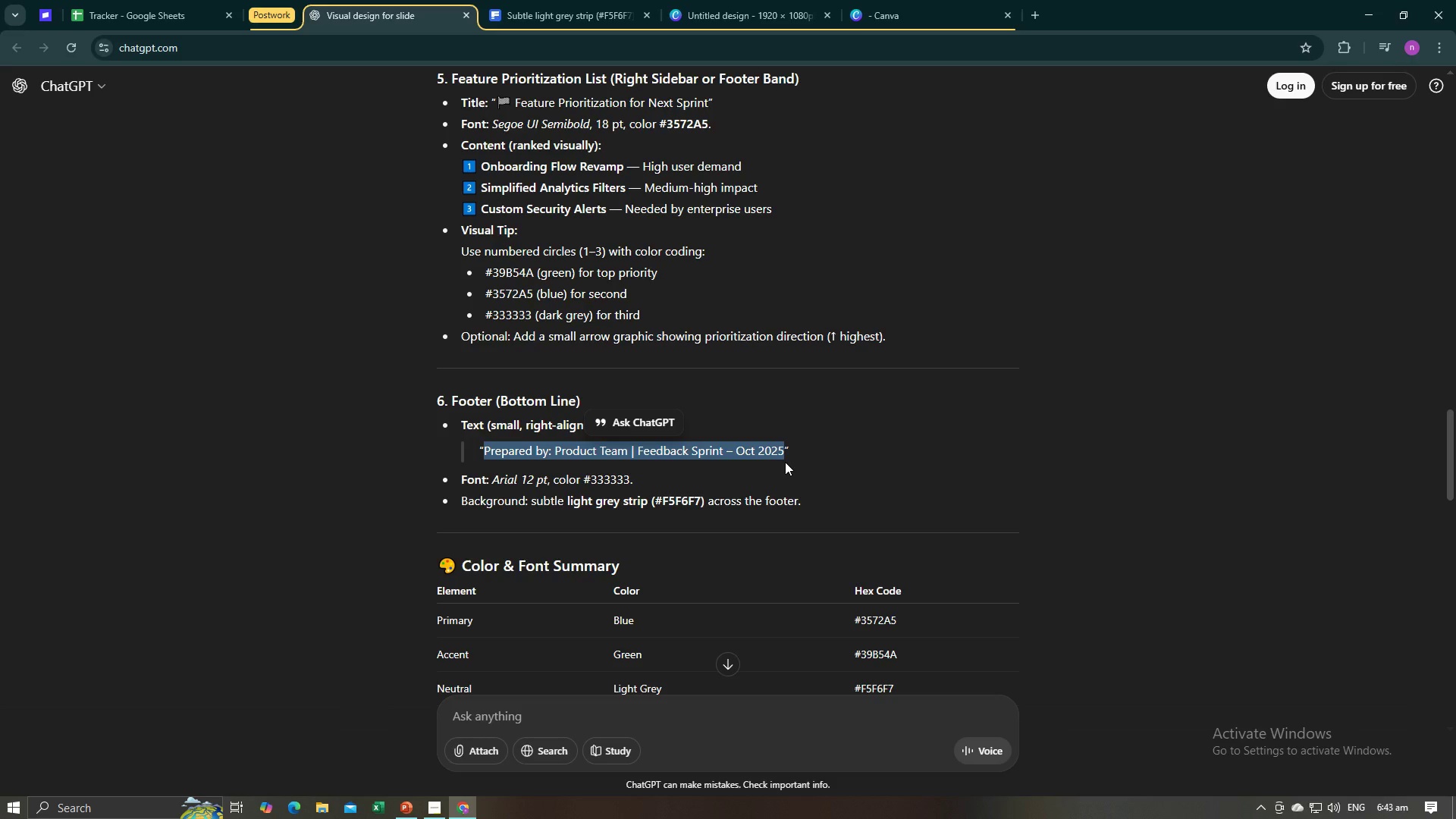 
key(Alt+AltLeft)
 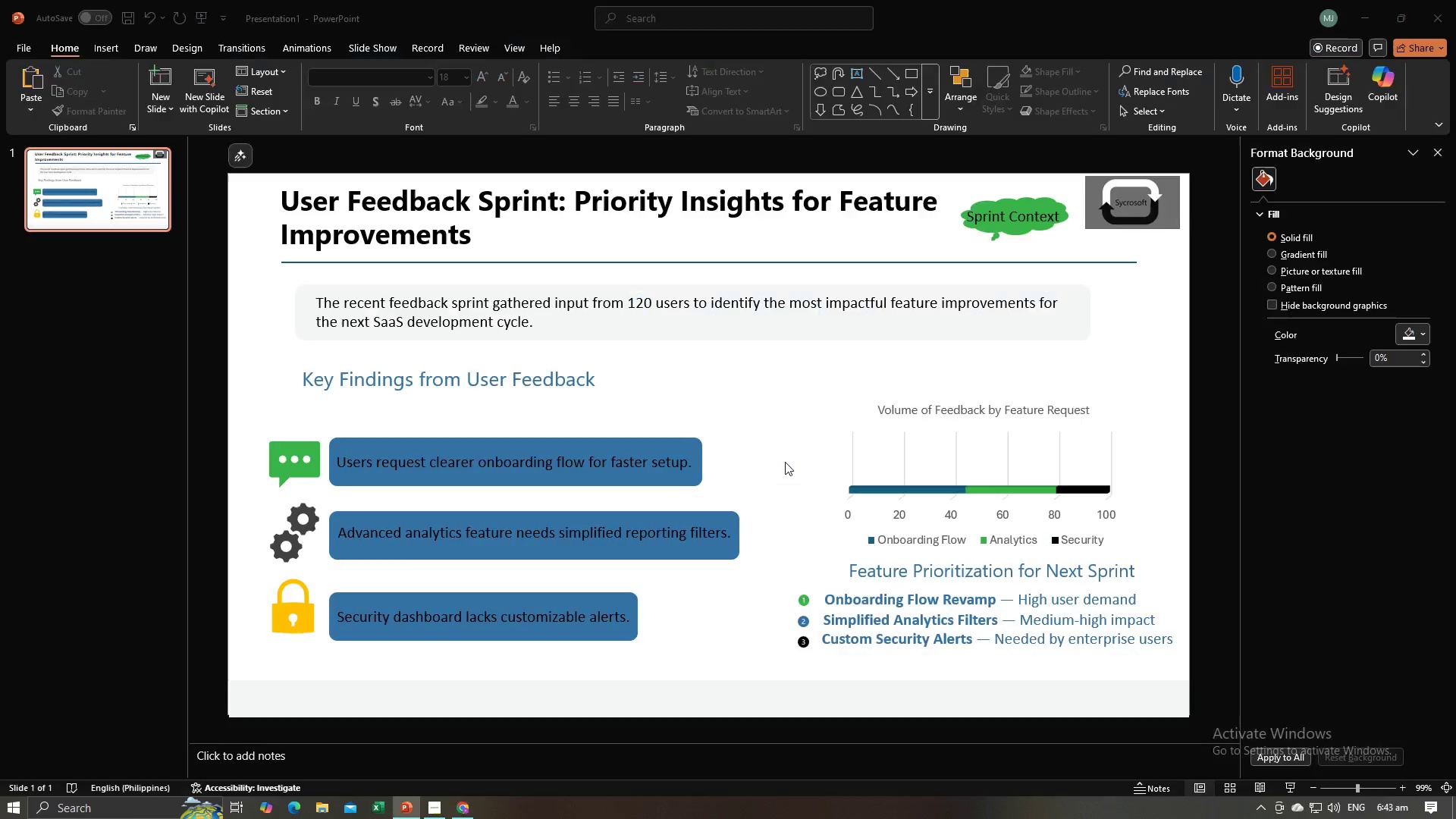 
key(Alt+Tab)
 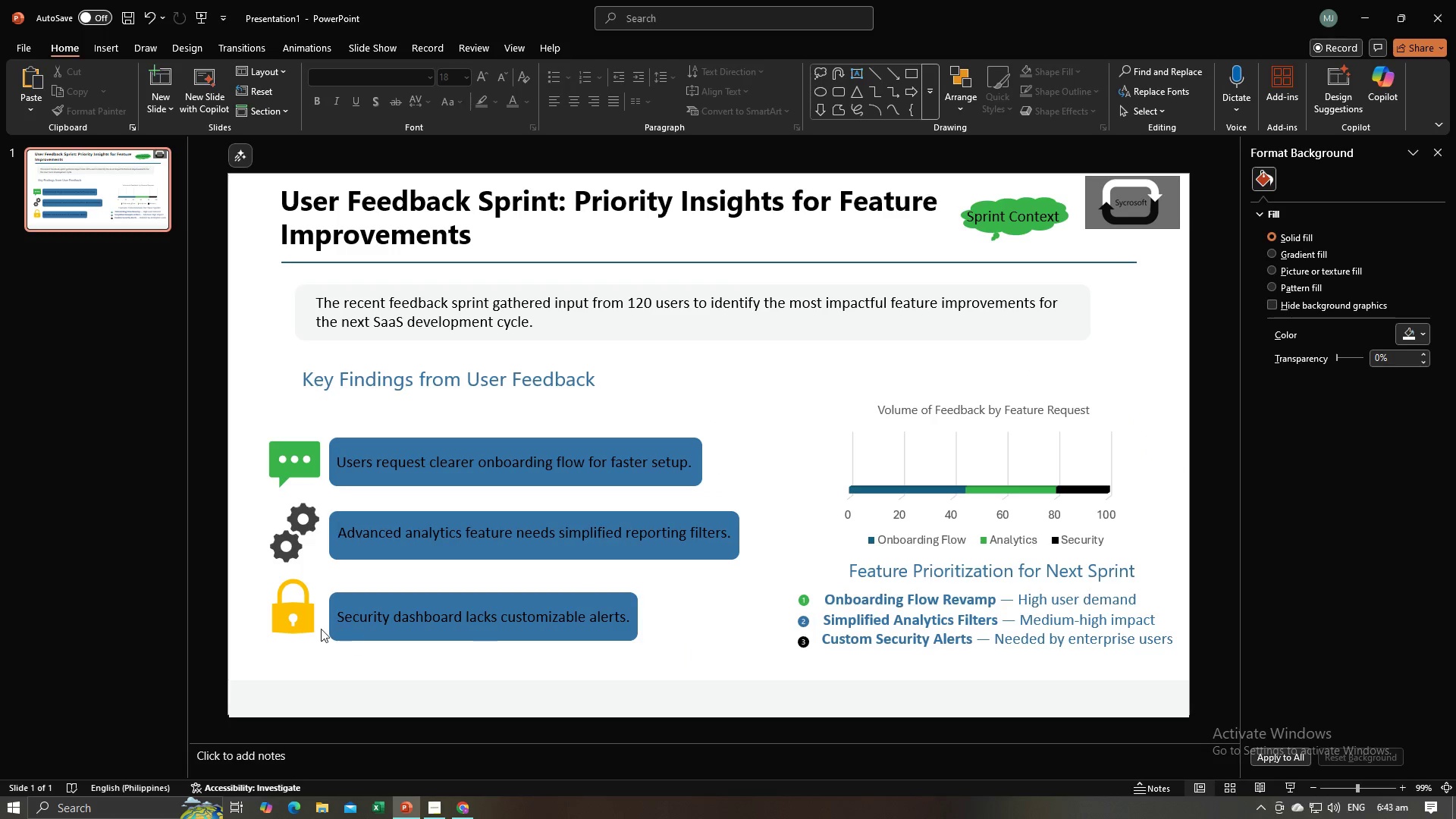 
left_click([218, 612])
 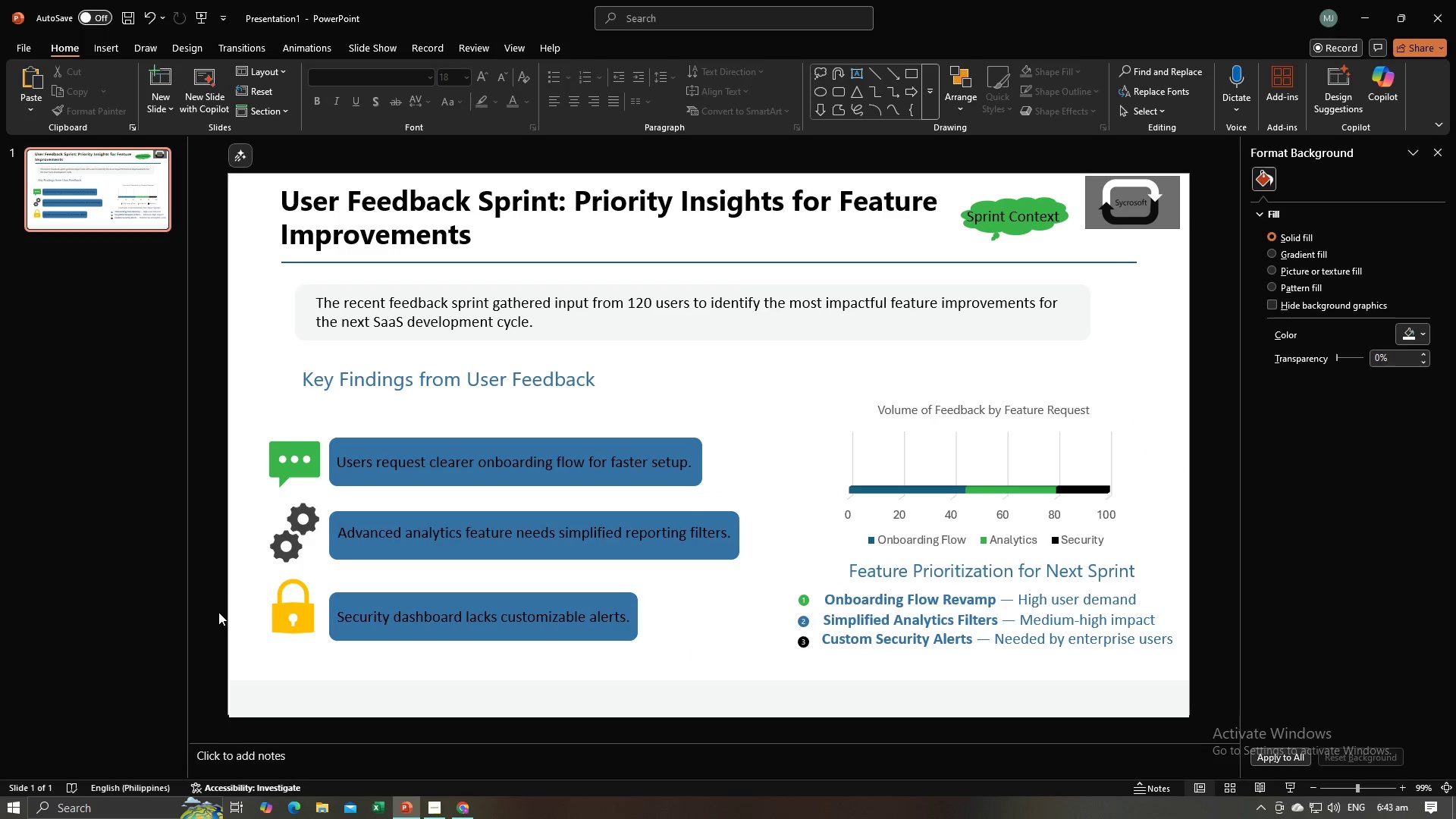 
key(Control+V)
 